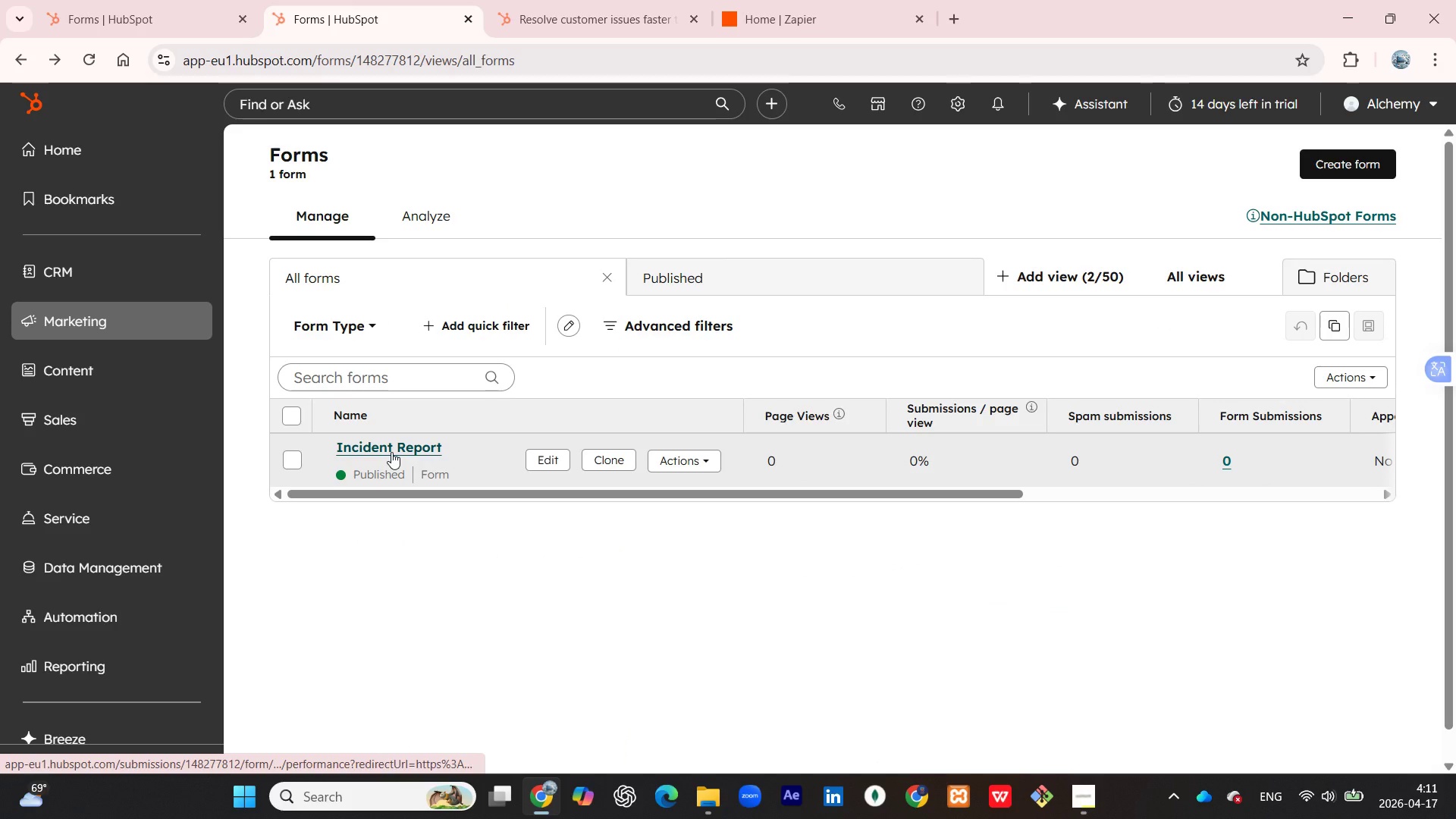 
left_click([391, 451])
 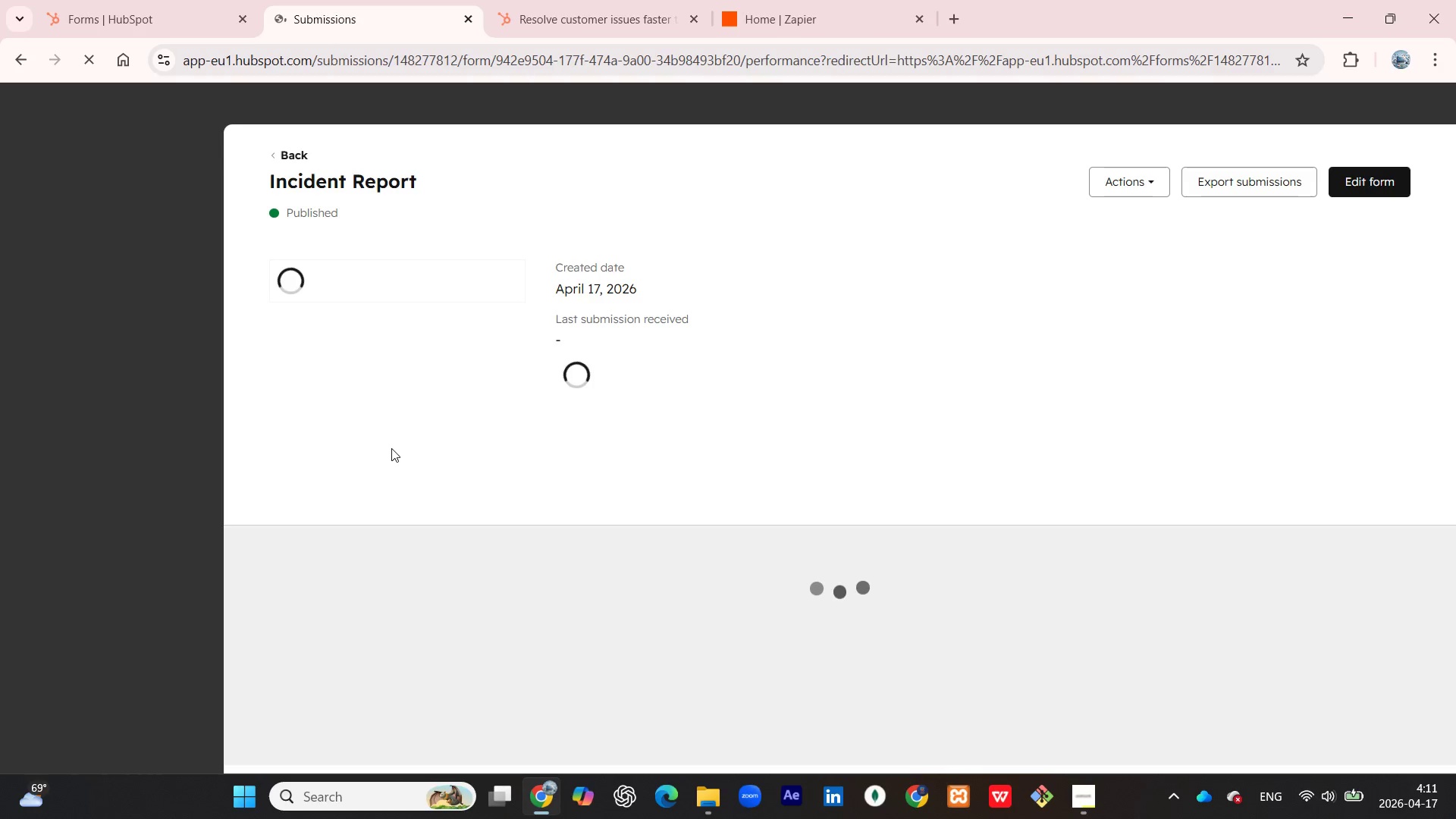 
wait(8.08)
 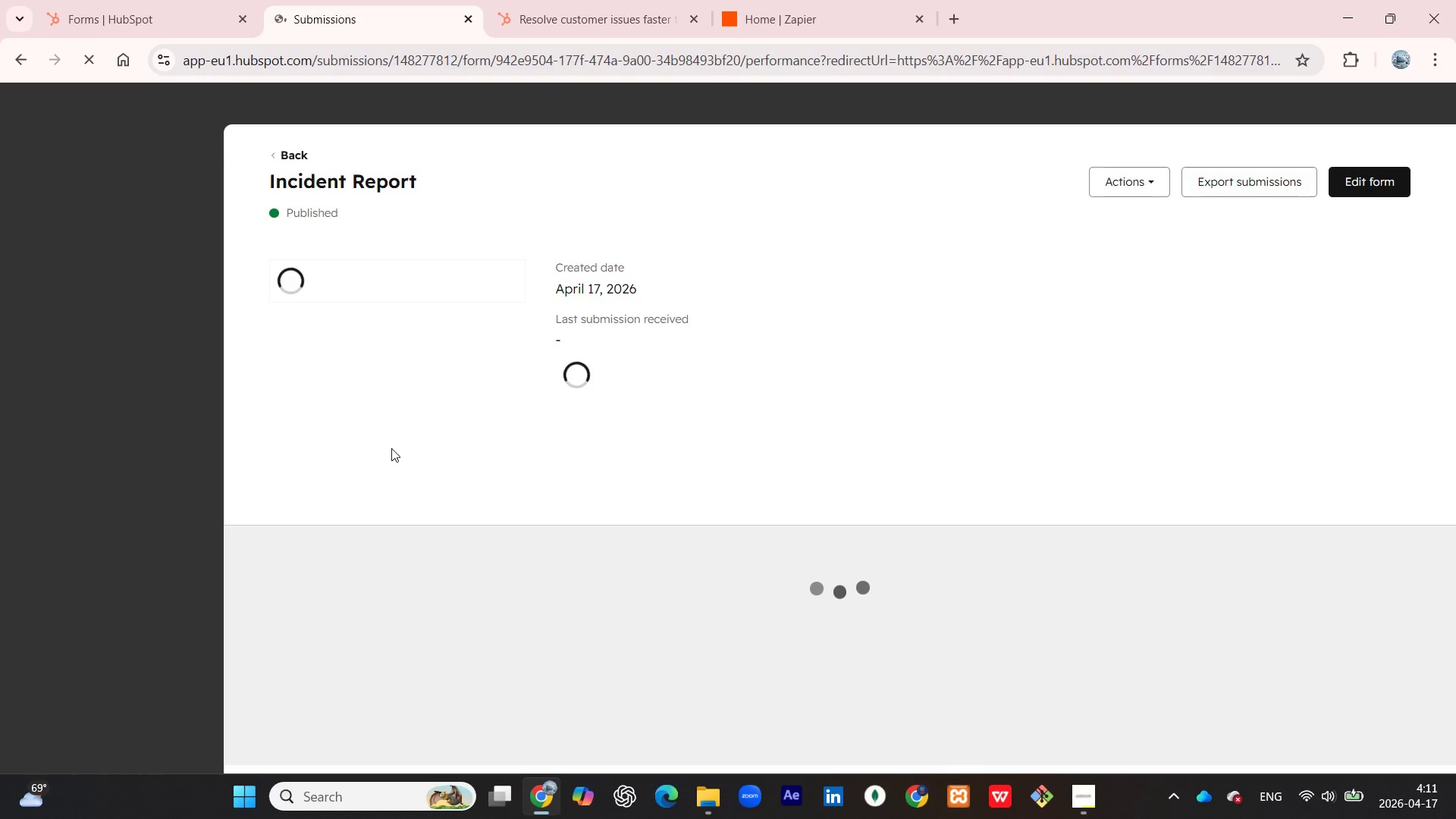 
scroll: coordinate [709, 374], scroll_direction: down, amount: 3.0
 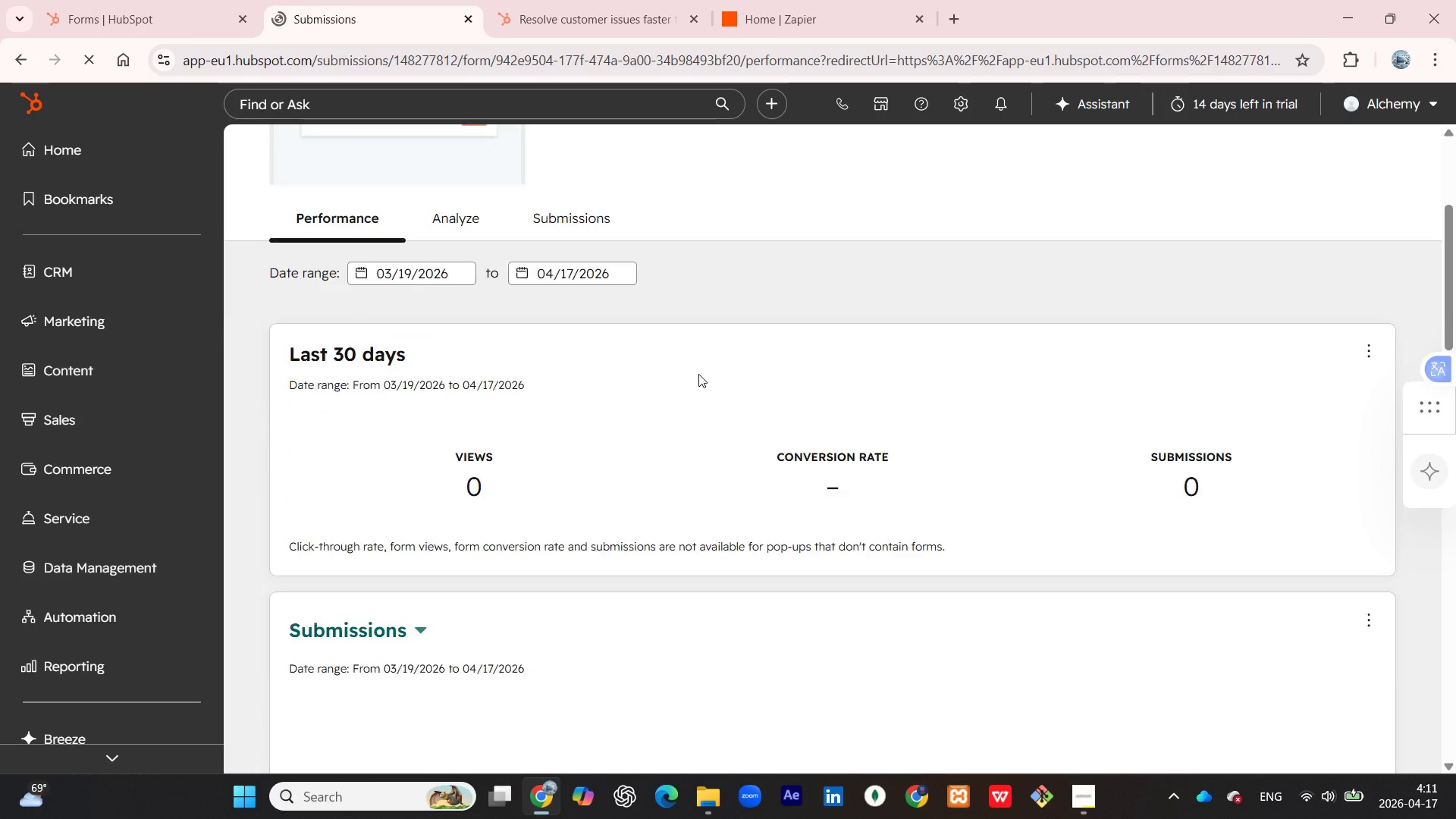 
scroll: coordinate [669, 372], scroll_direction: up, amount: 4.0
 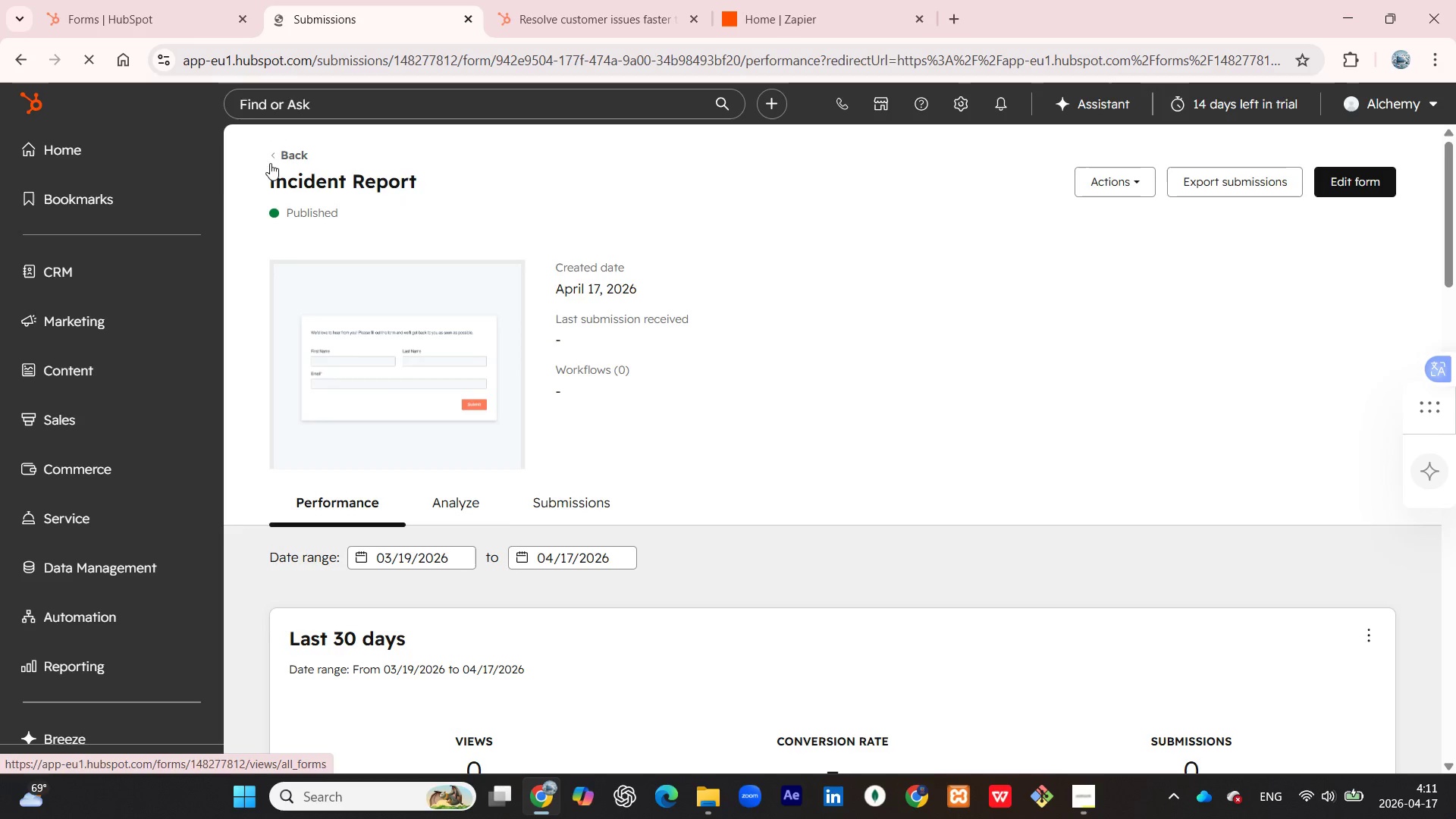 
double_click([290, 158])
 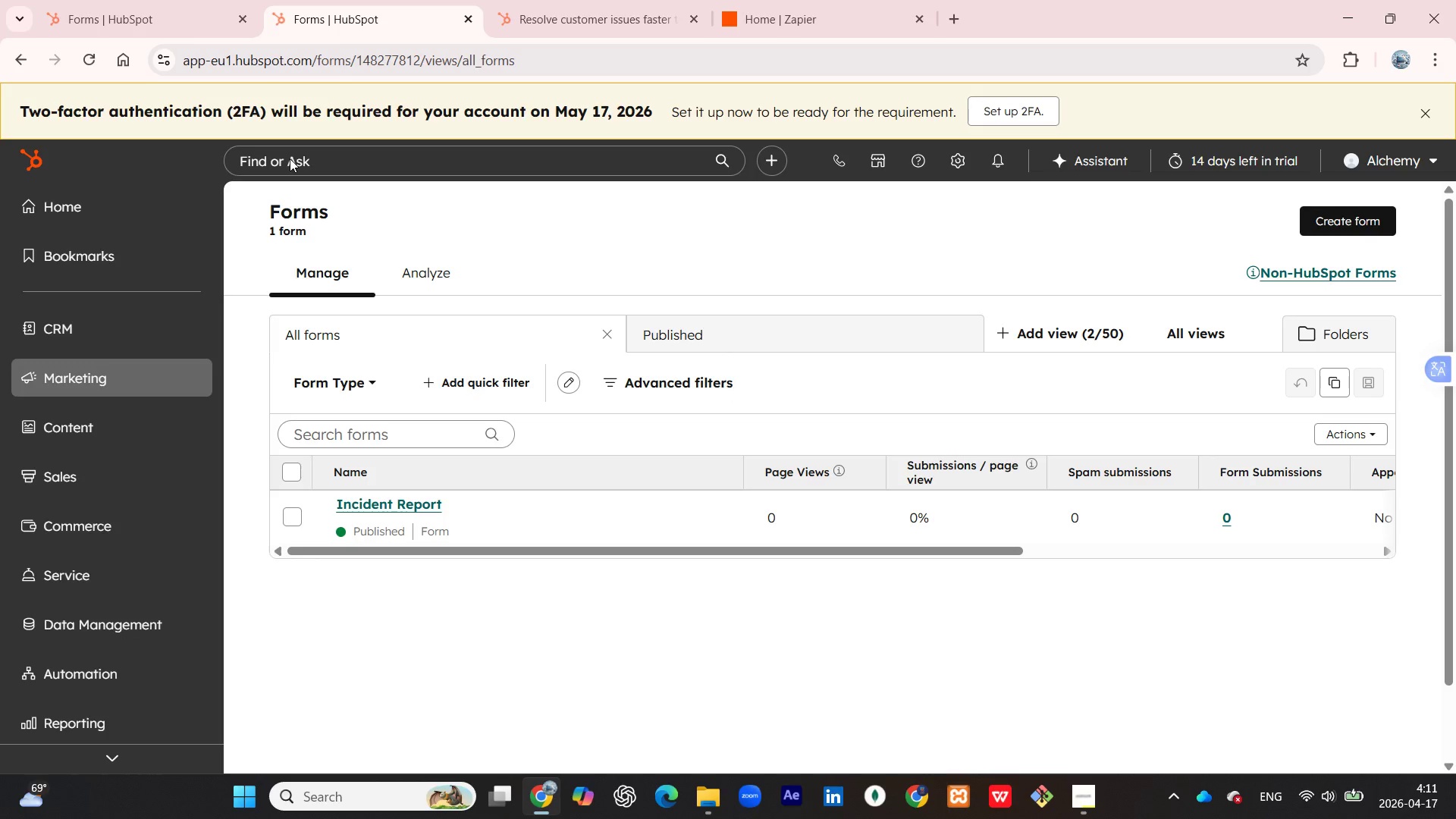 
wait(32.98)
 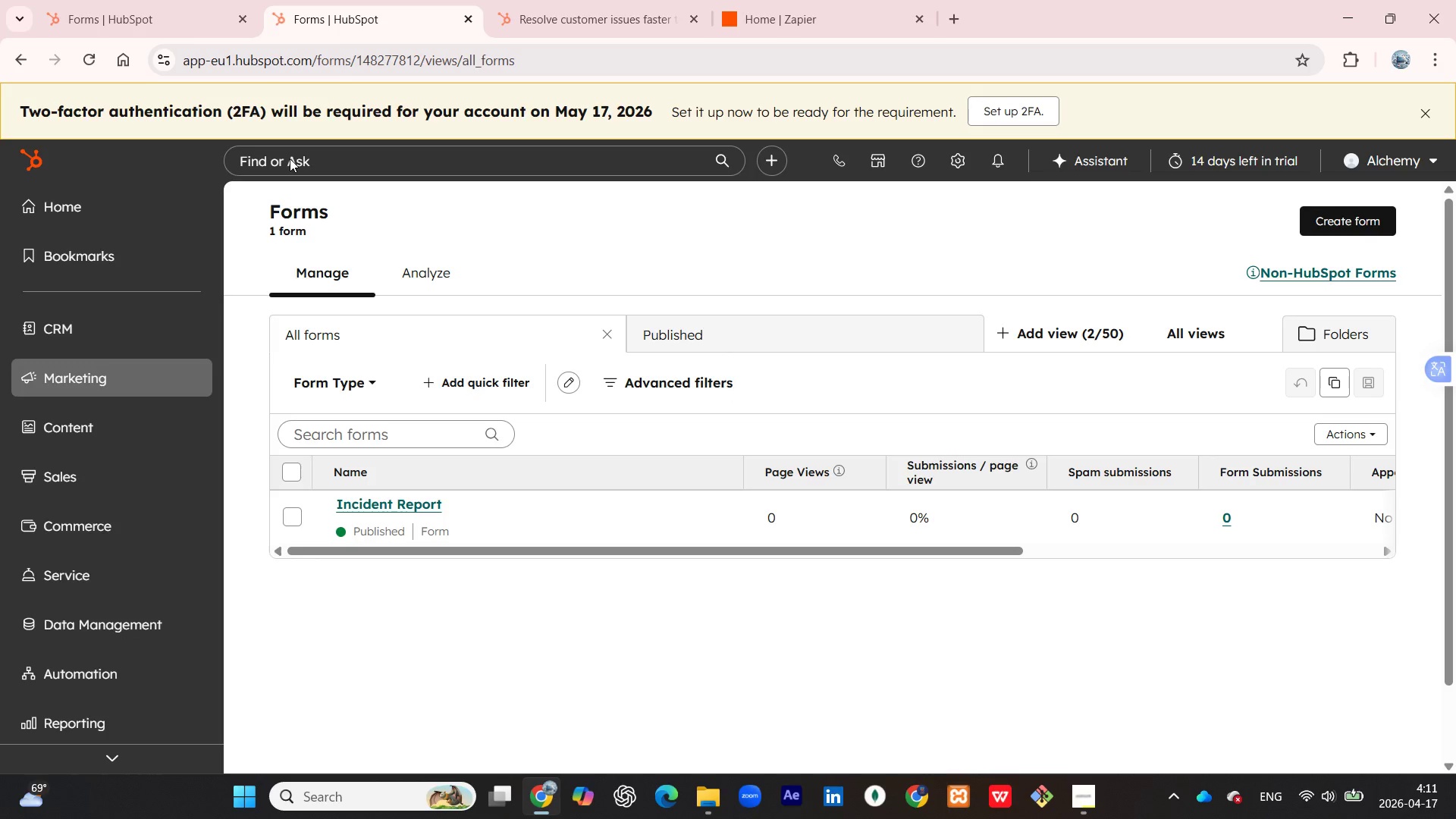 
left_click([537, 519])
 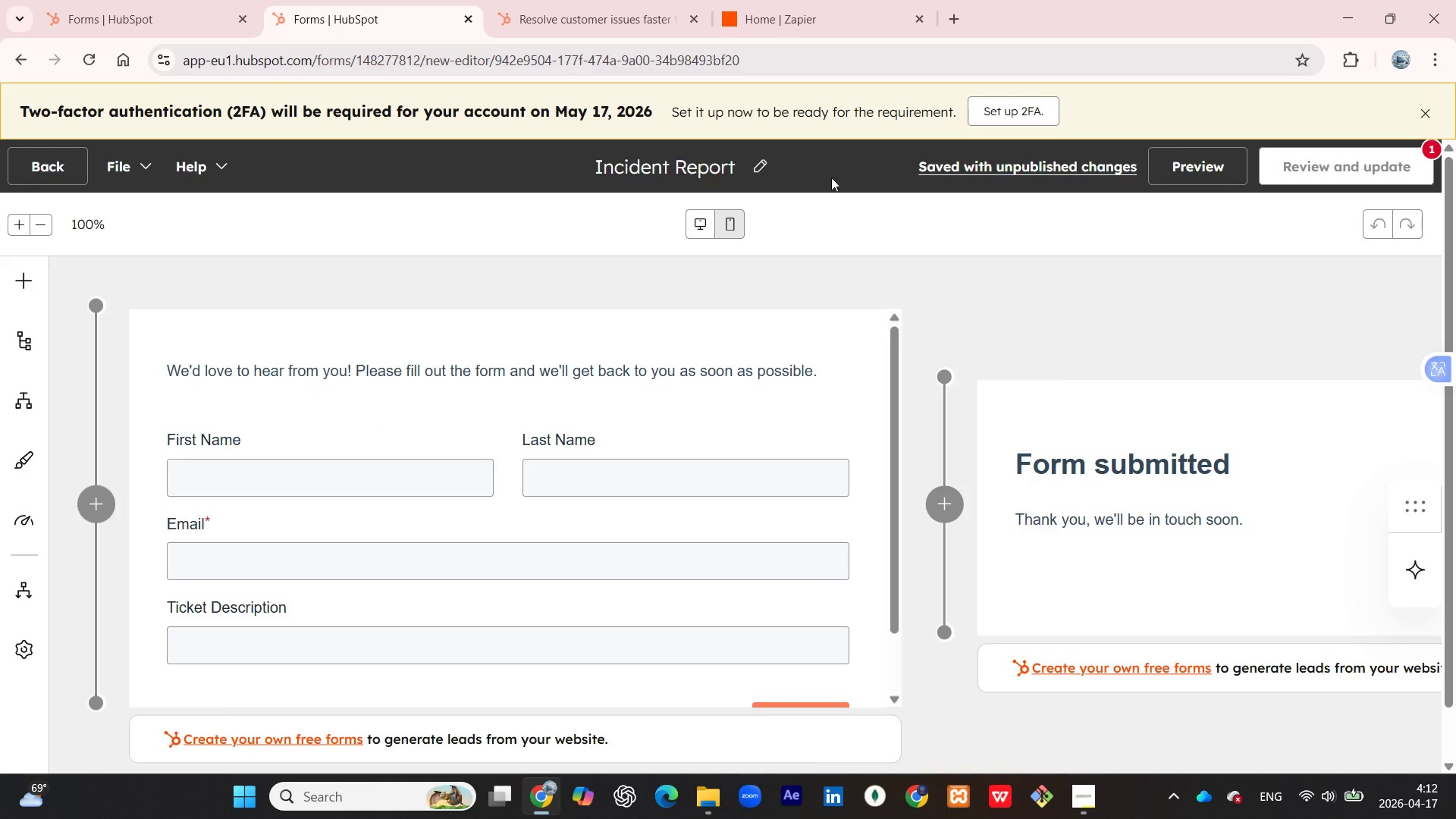 
wait(21.84)
 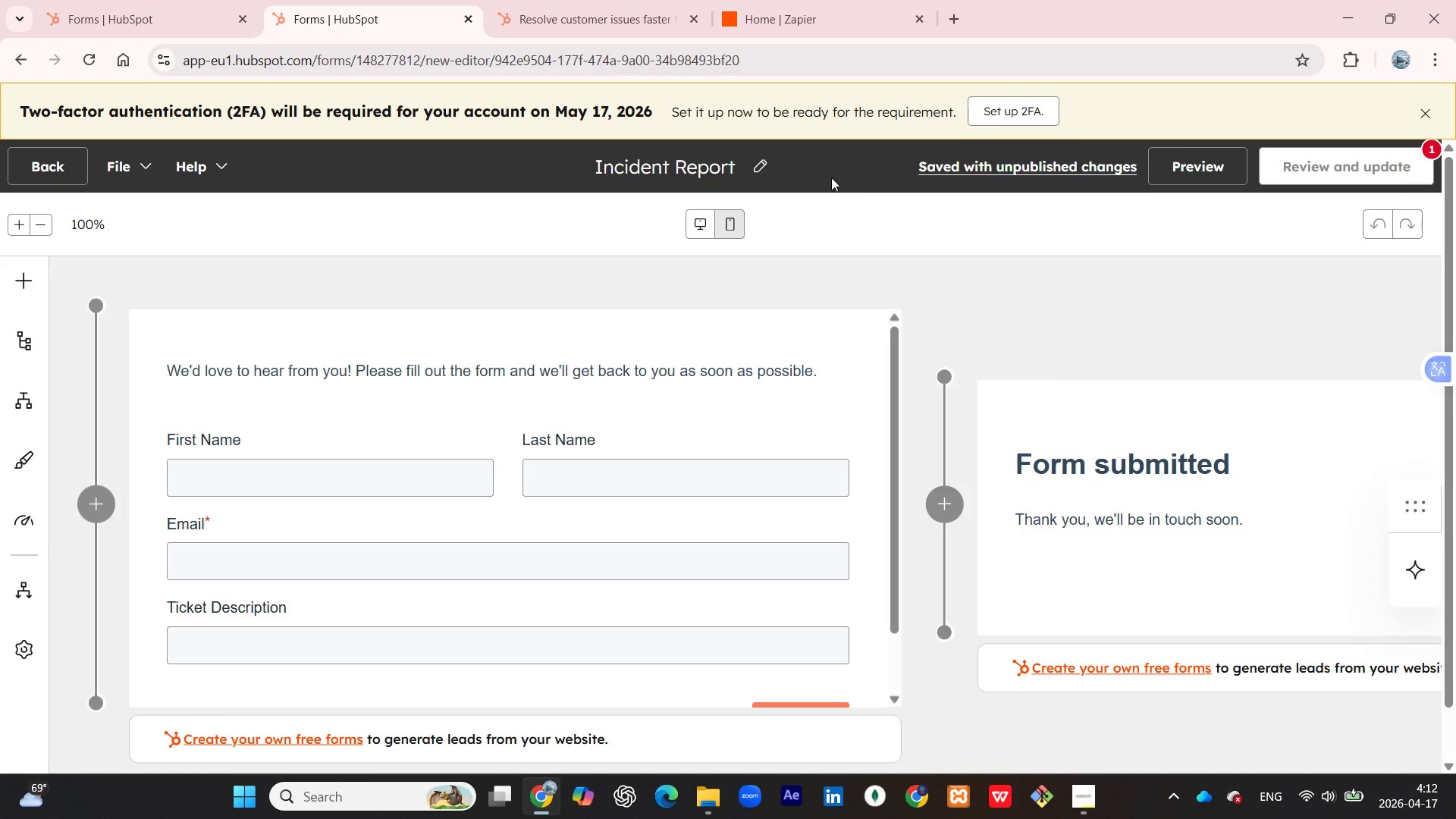 
left_click([27, 290])
 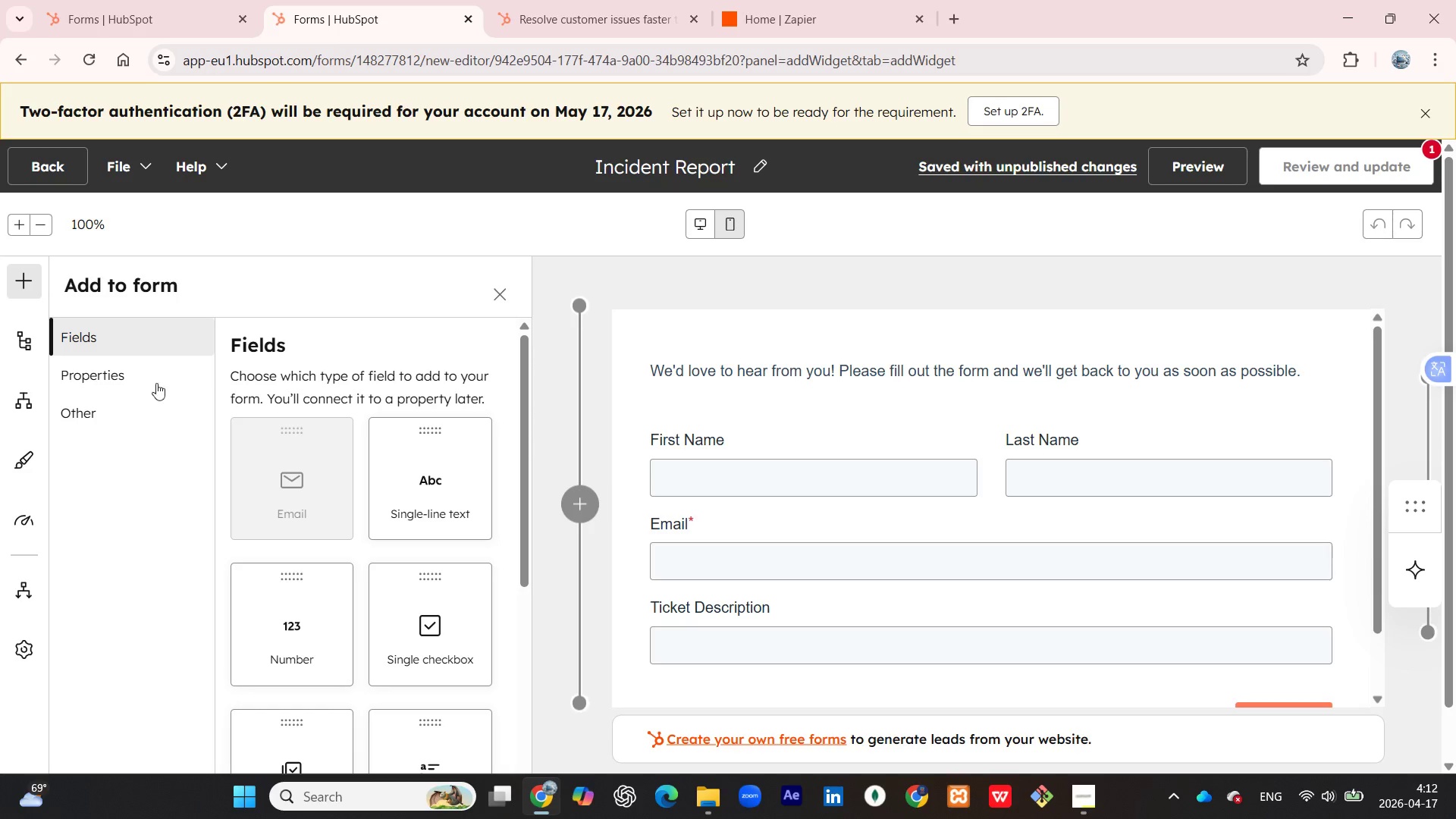 
left_click([133, 377])
 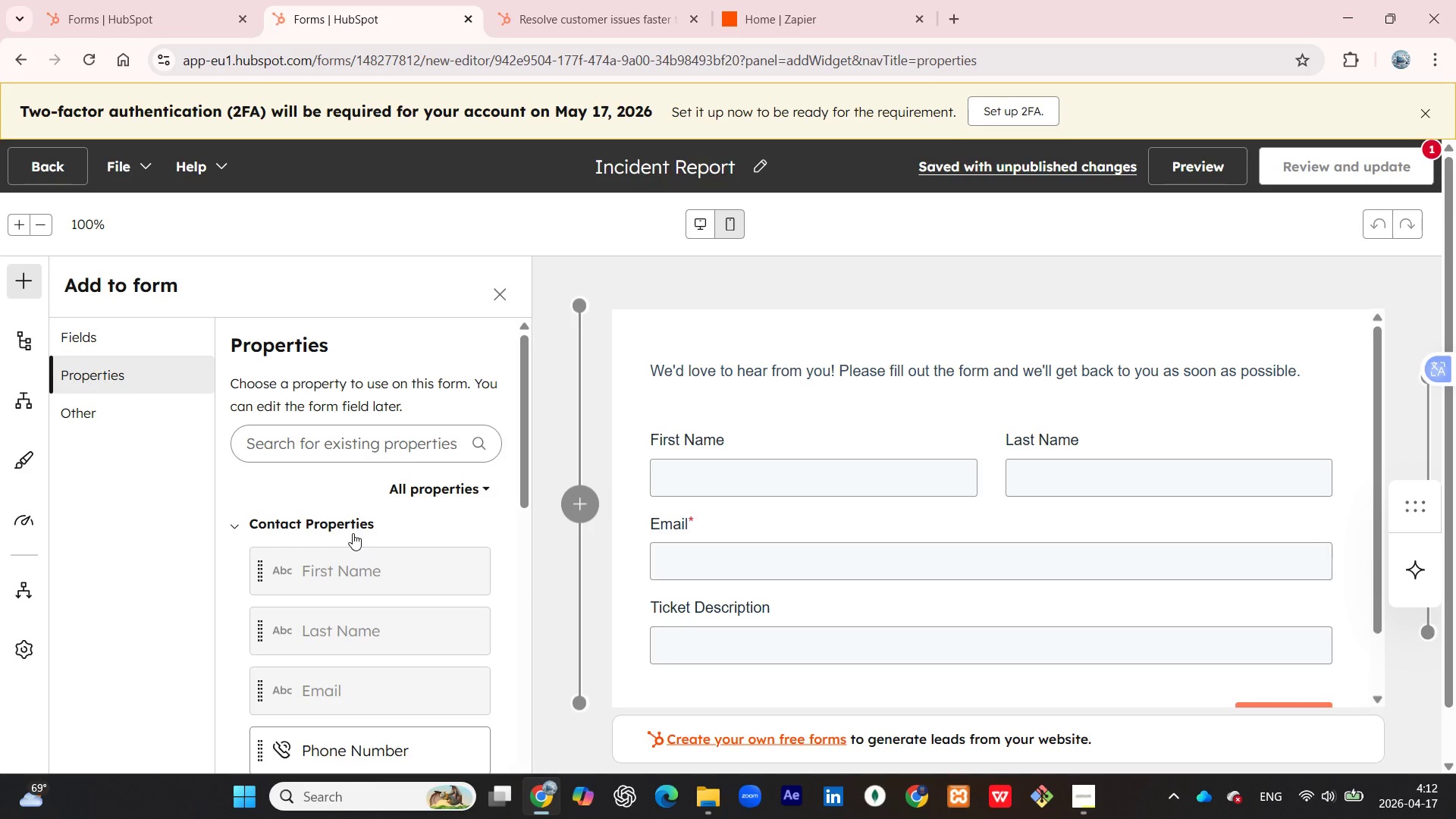 
scroll: coordinate [358, 535], scroll_direction: down, amount: 6.0
 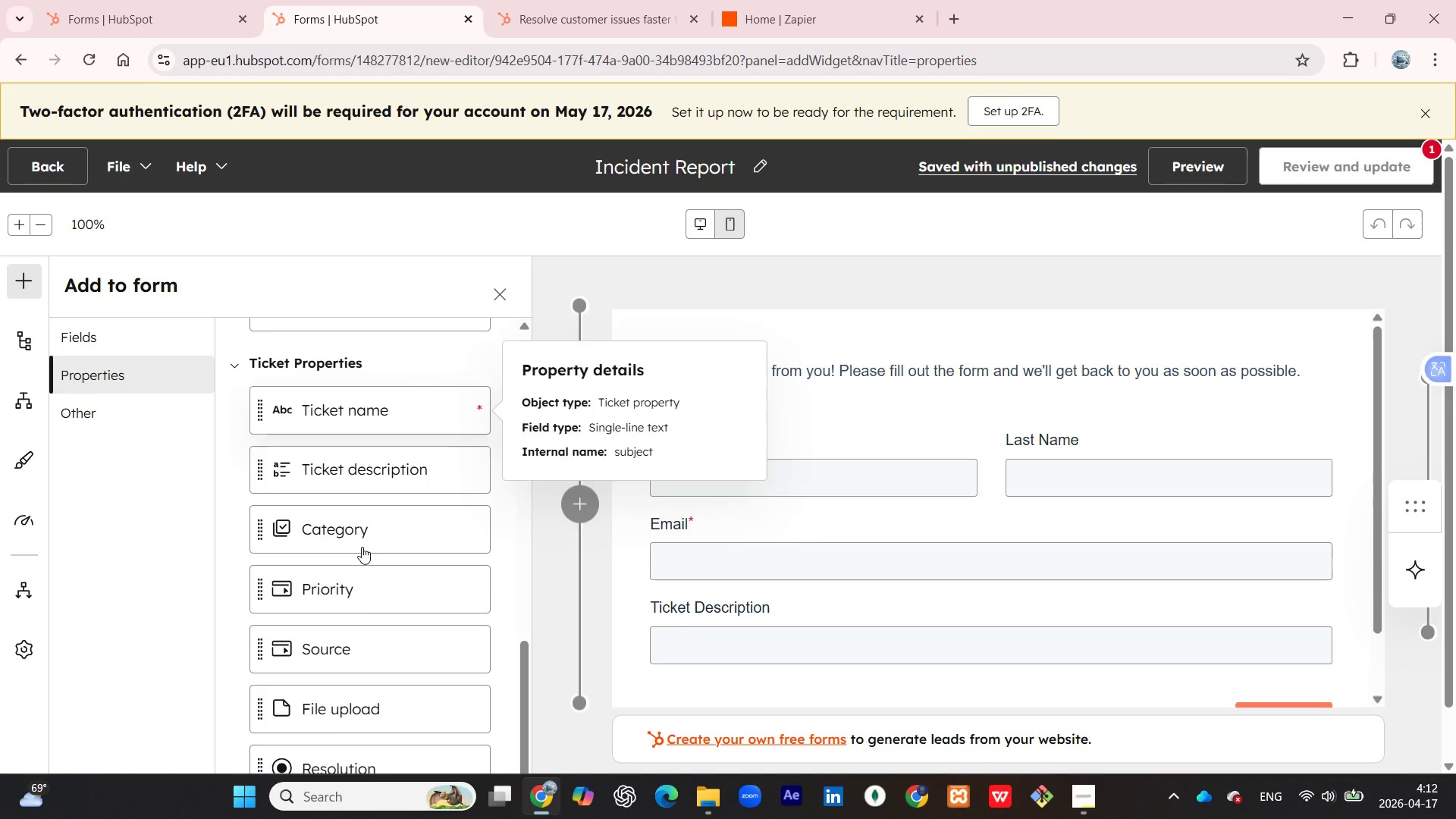 
scroll: coordinate [352, 585], scroll_direction: up, amount: 12.0
 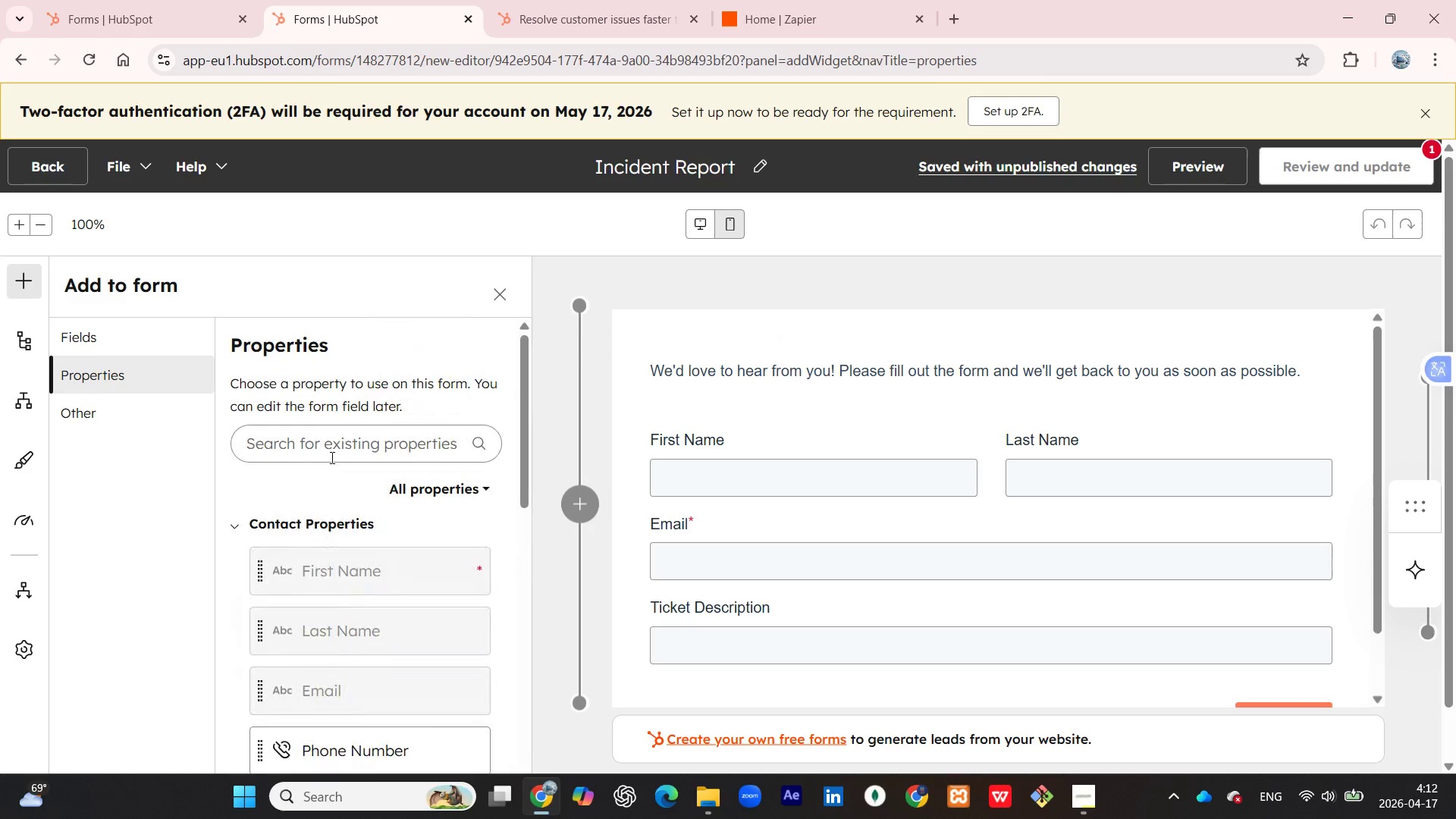 
left_click([331, 454])
 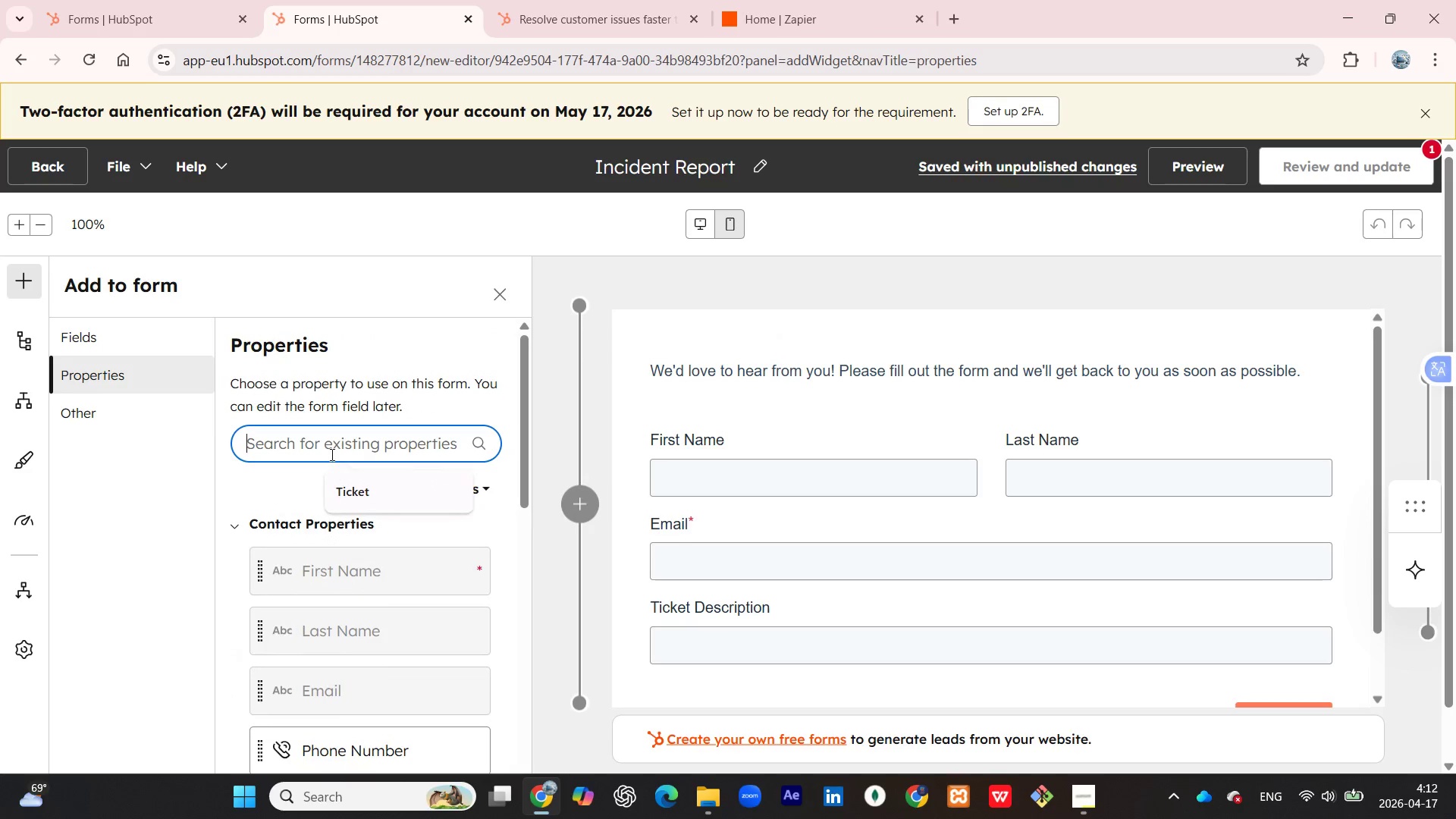 
type(issue)
 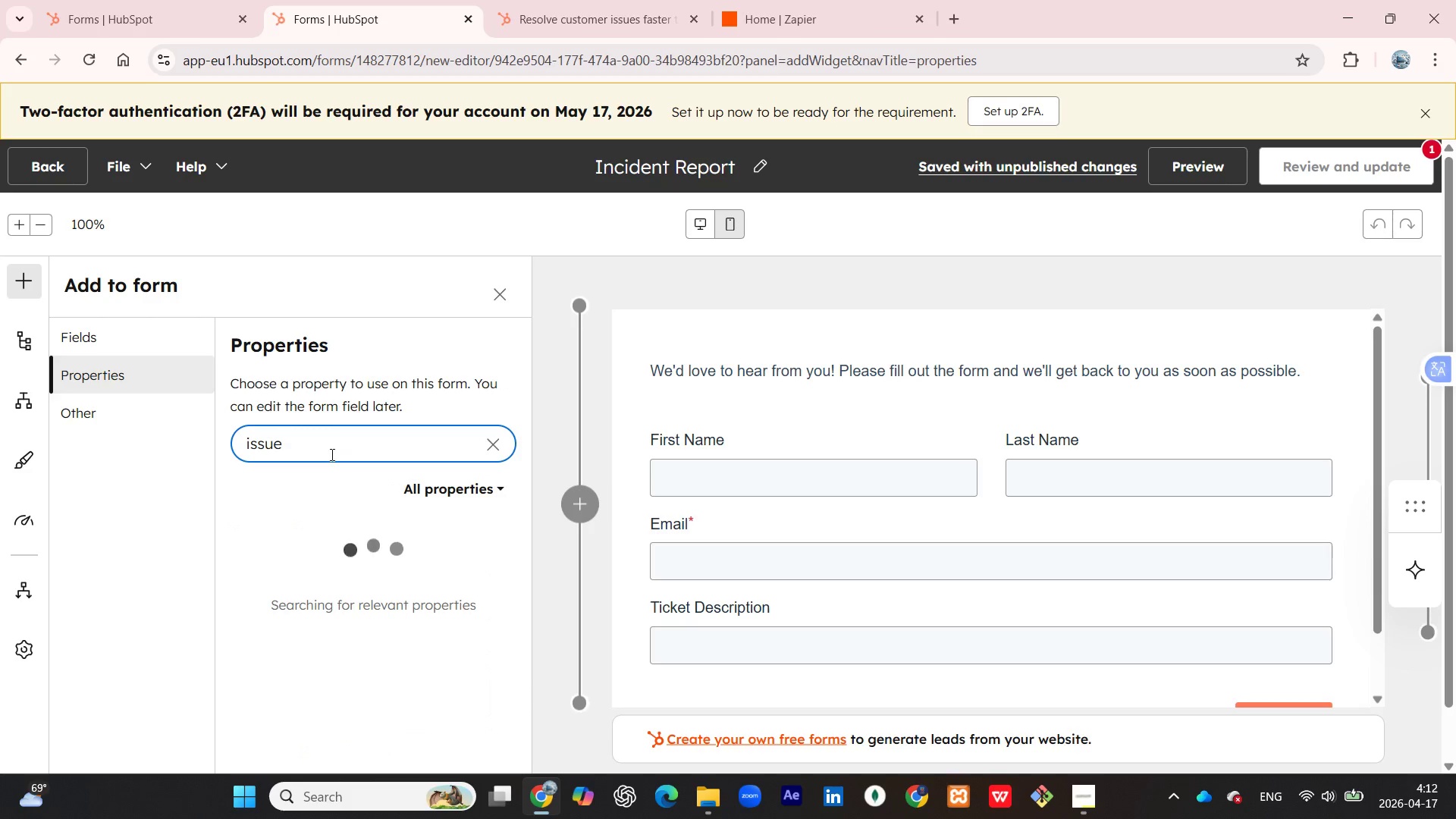 
key(Enter)
 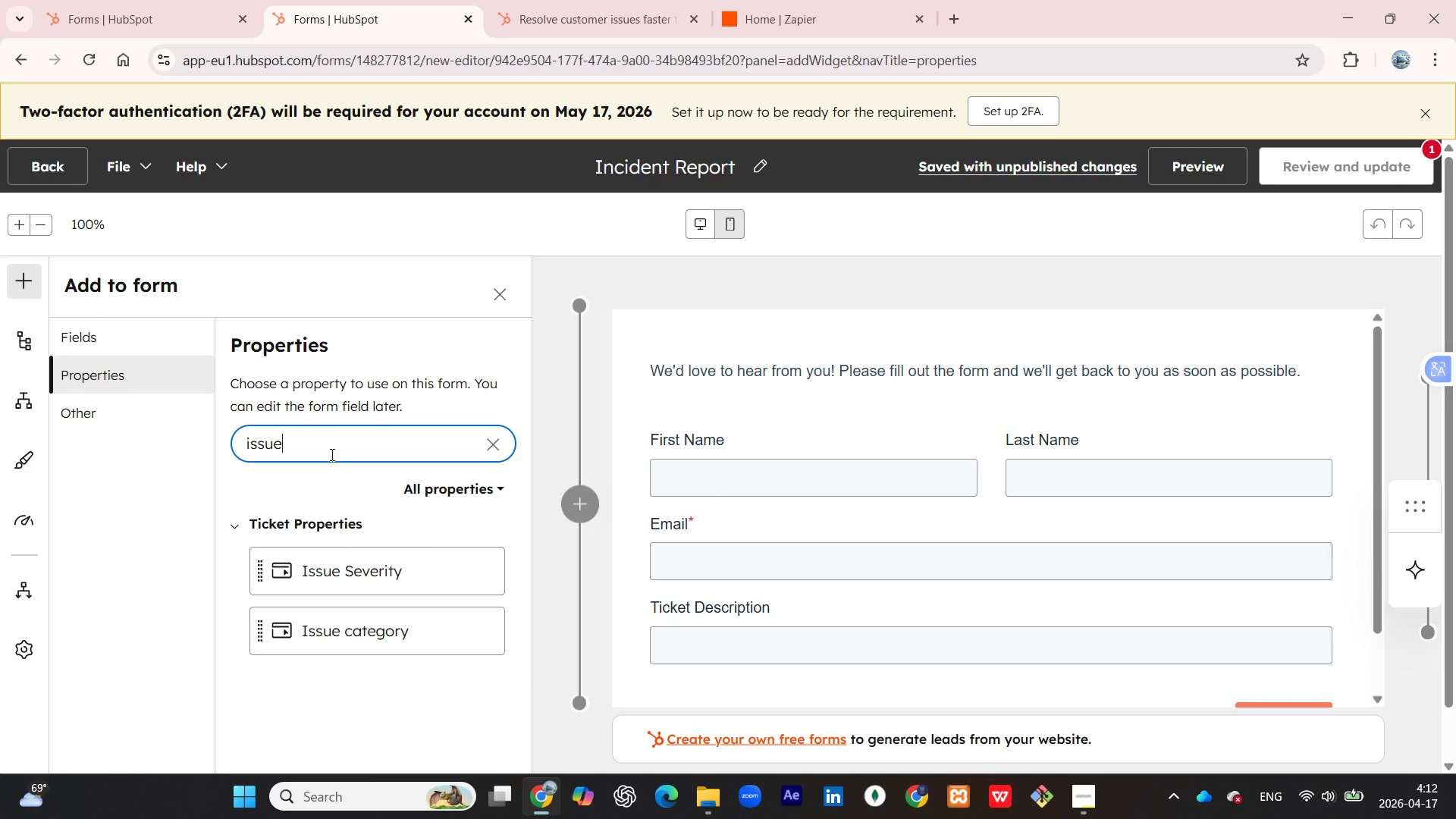 
wait(5.83)
 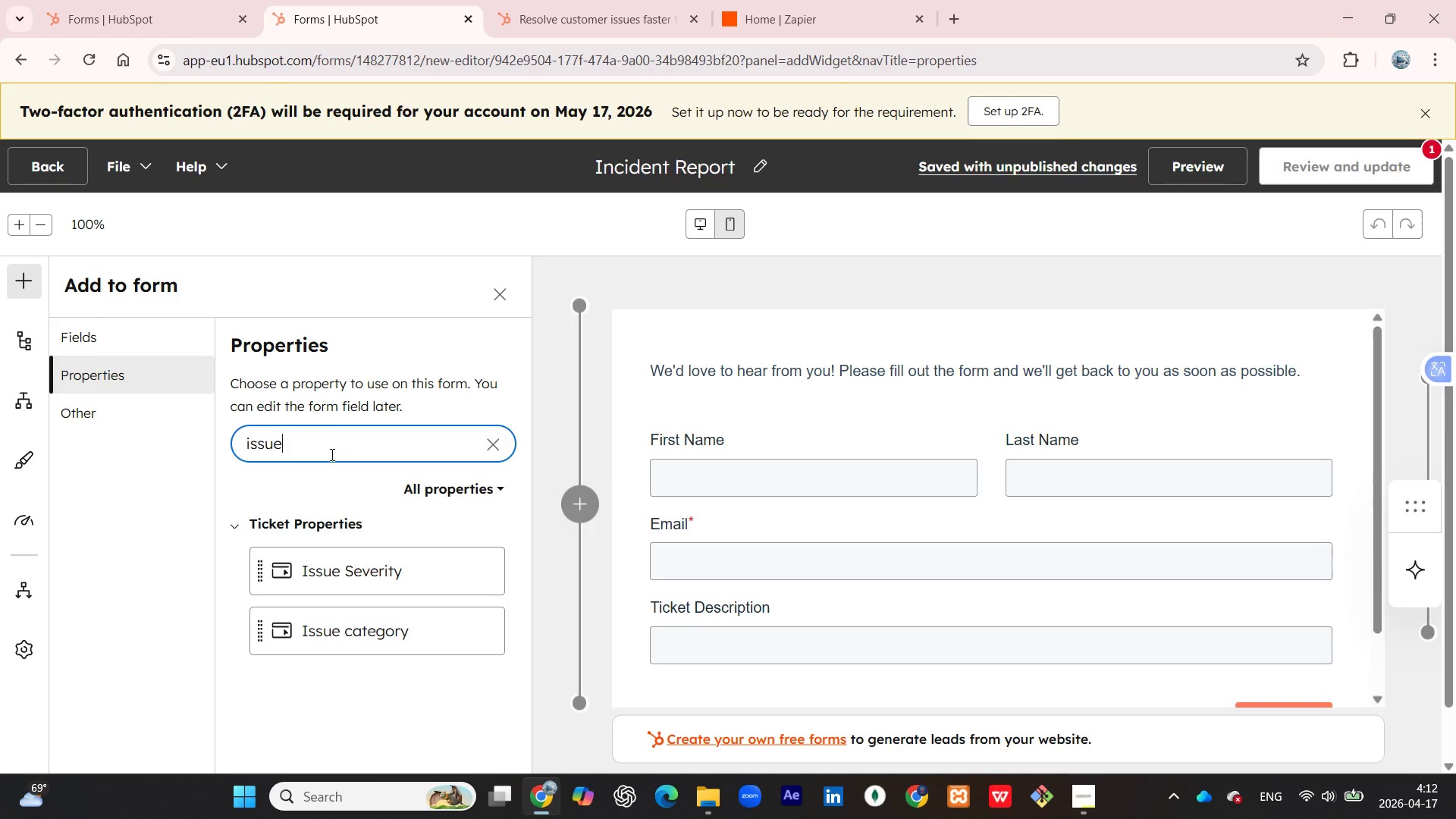 
left_click_drag(start_coordinate=[366, 566], to_coordinate=[808, 597])
 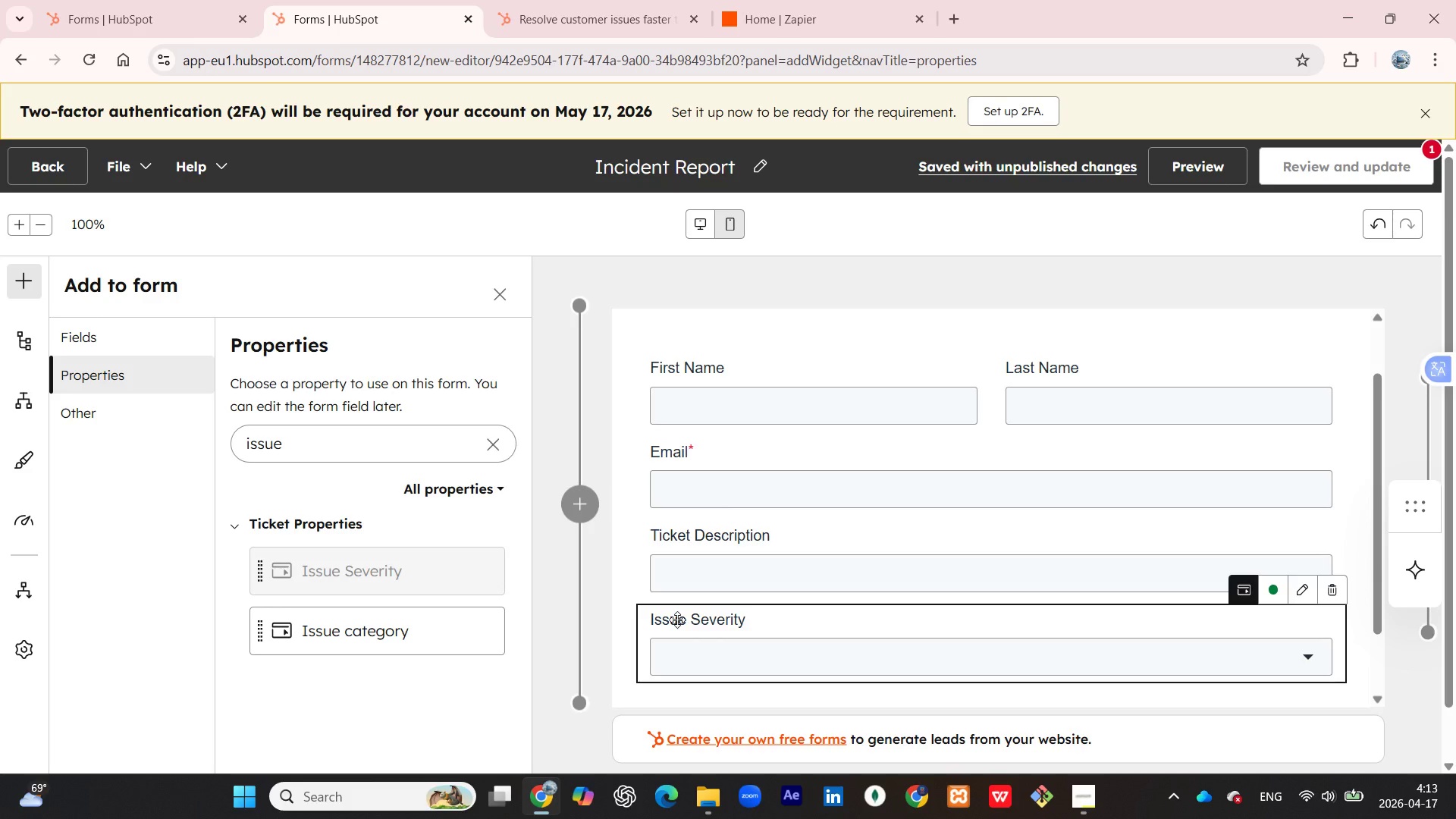 
wait(26.75)
 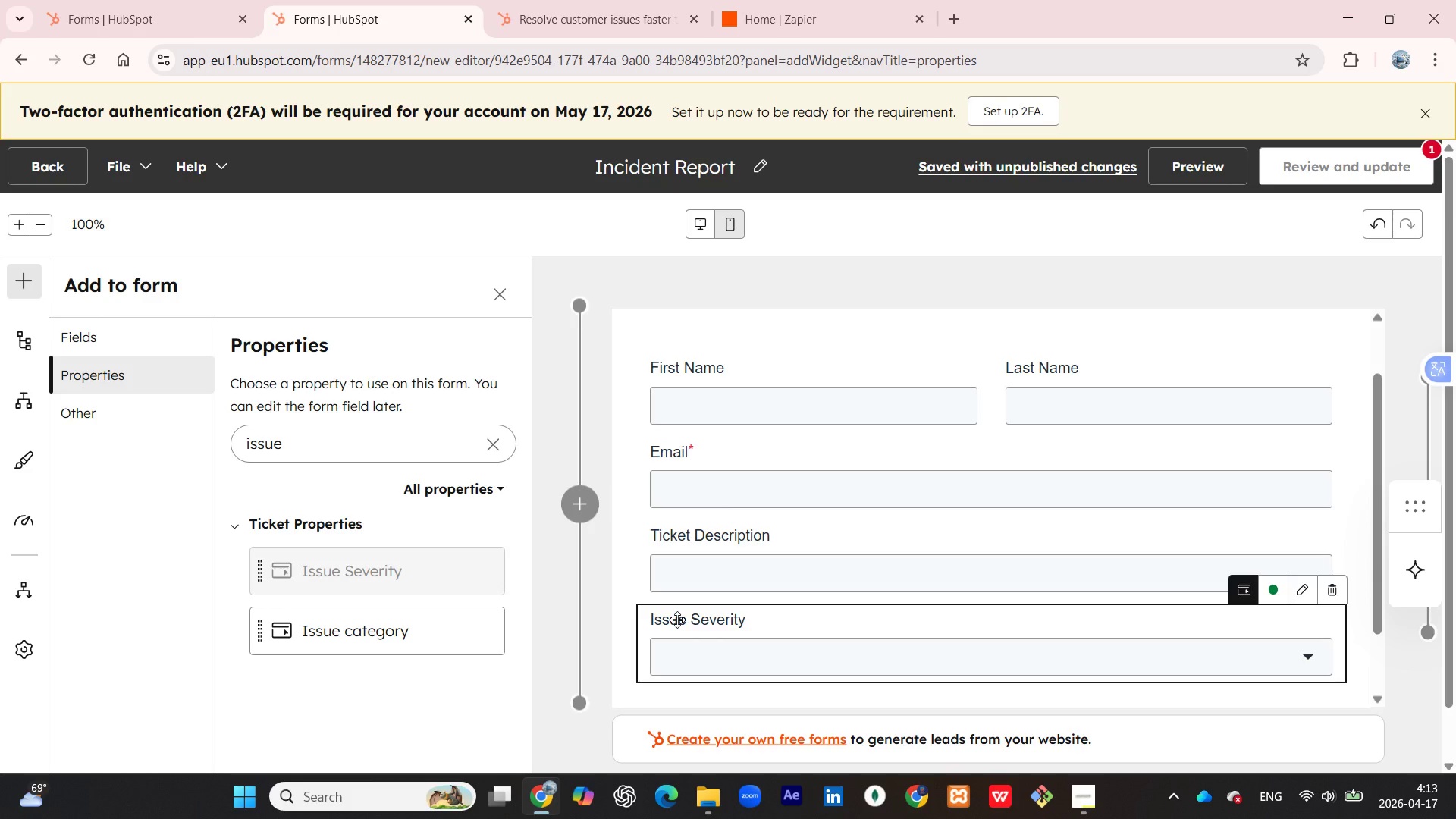 
left_click([1310, 660])
 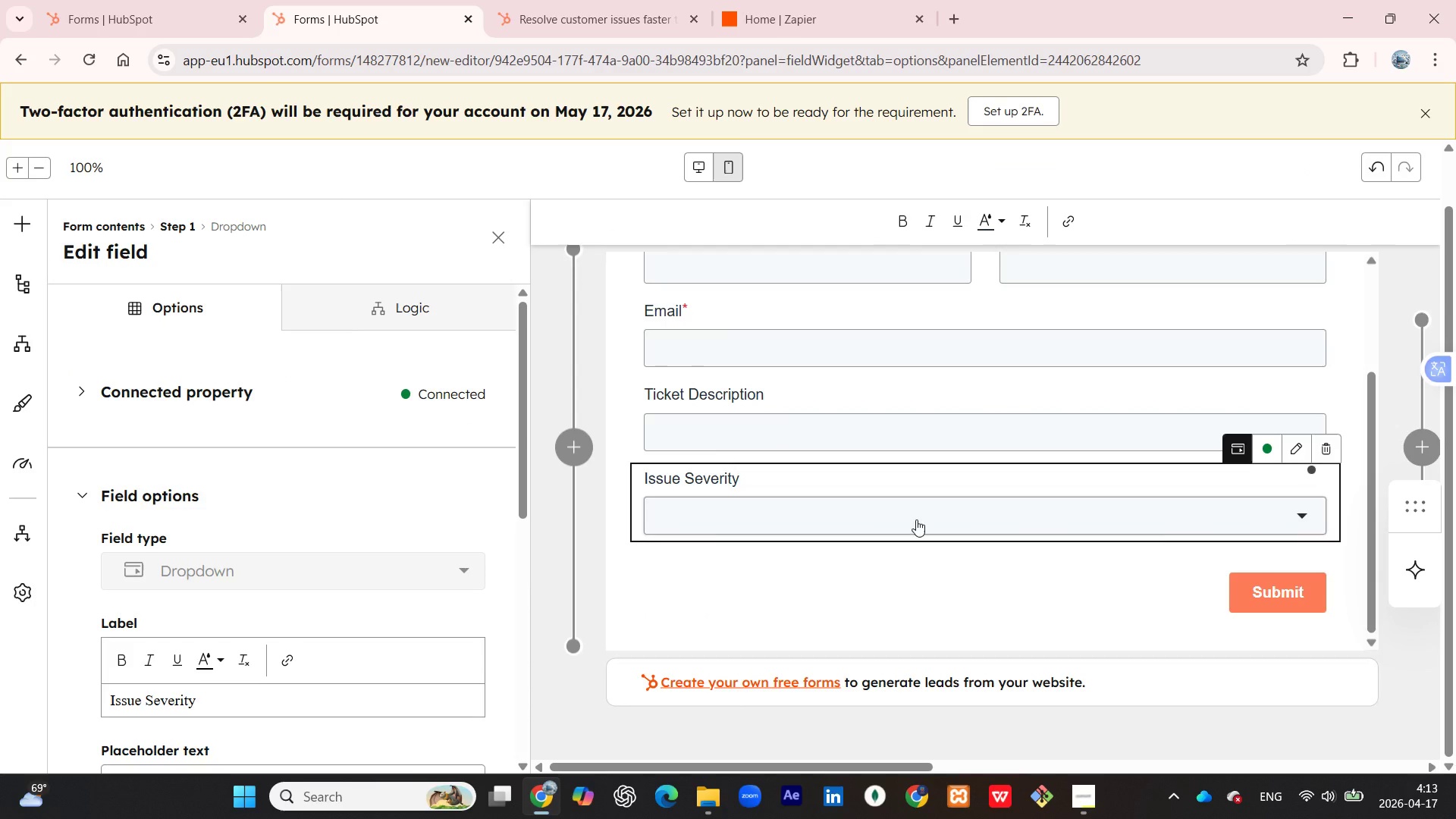 
scroll: coordinate [347, 601], scroll_direction: down, amount: 3.0
 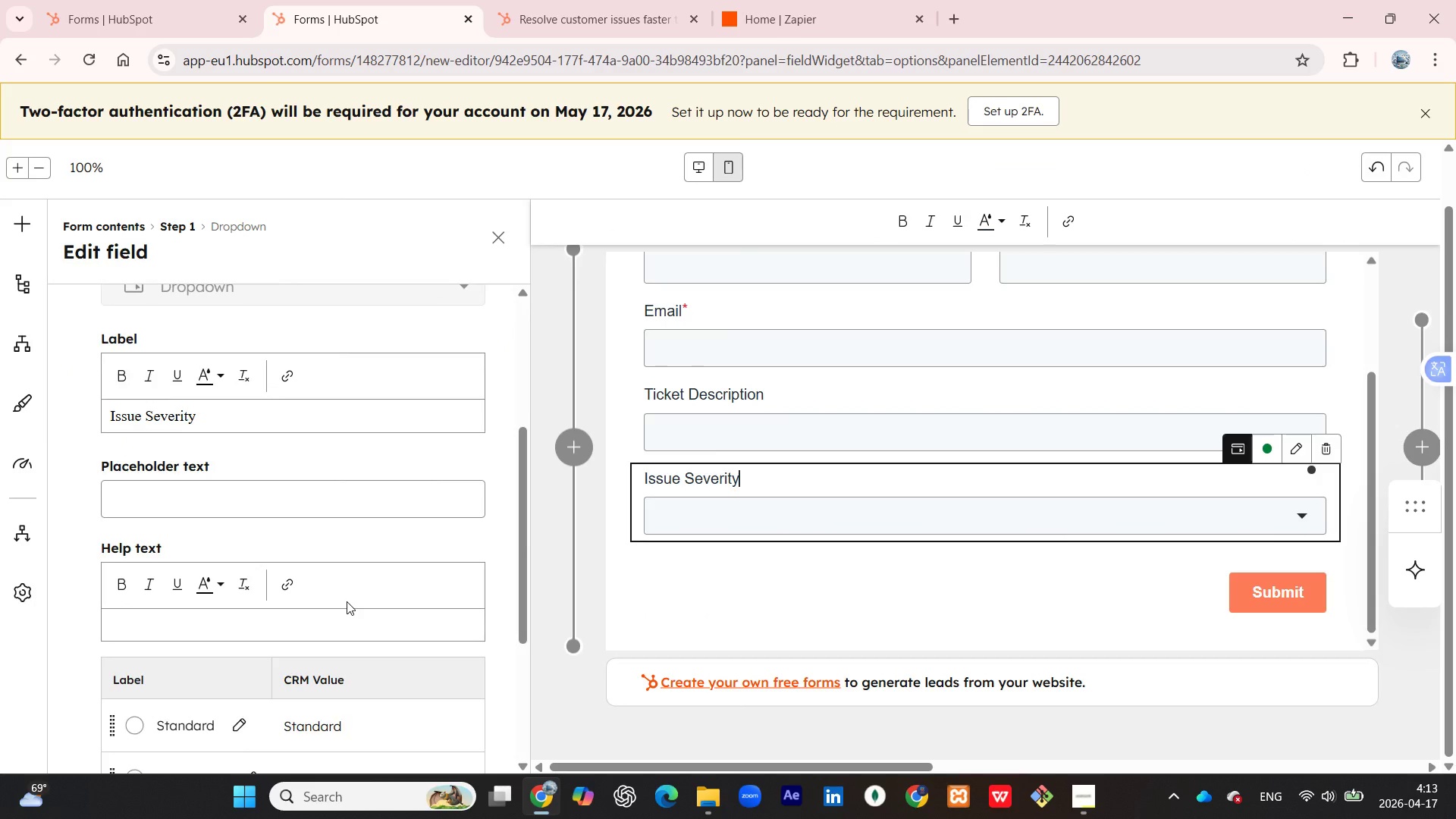 
scroll: coordinate [347, 601], scroll_direction: up, amount: 2.0
 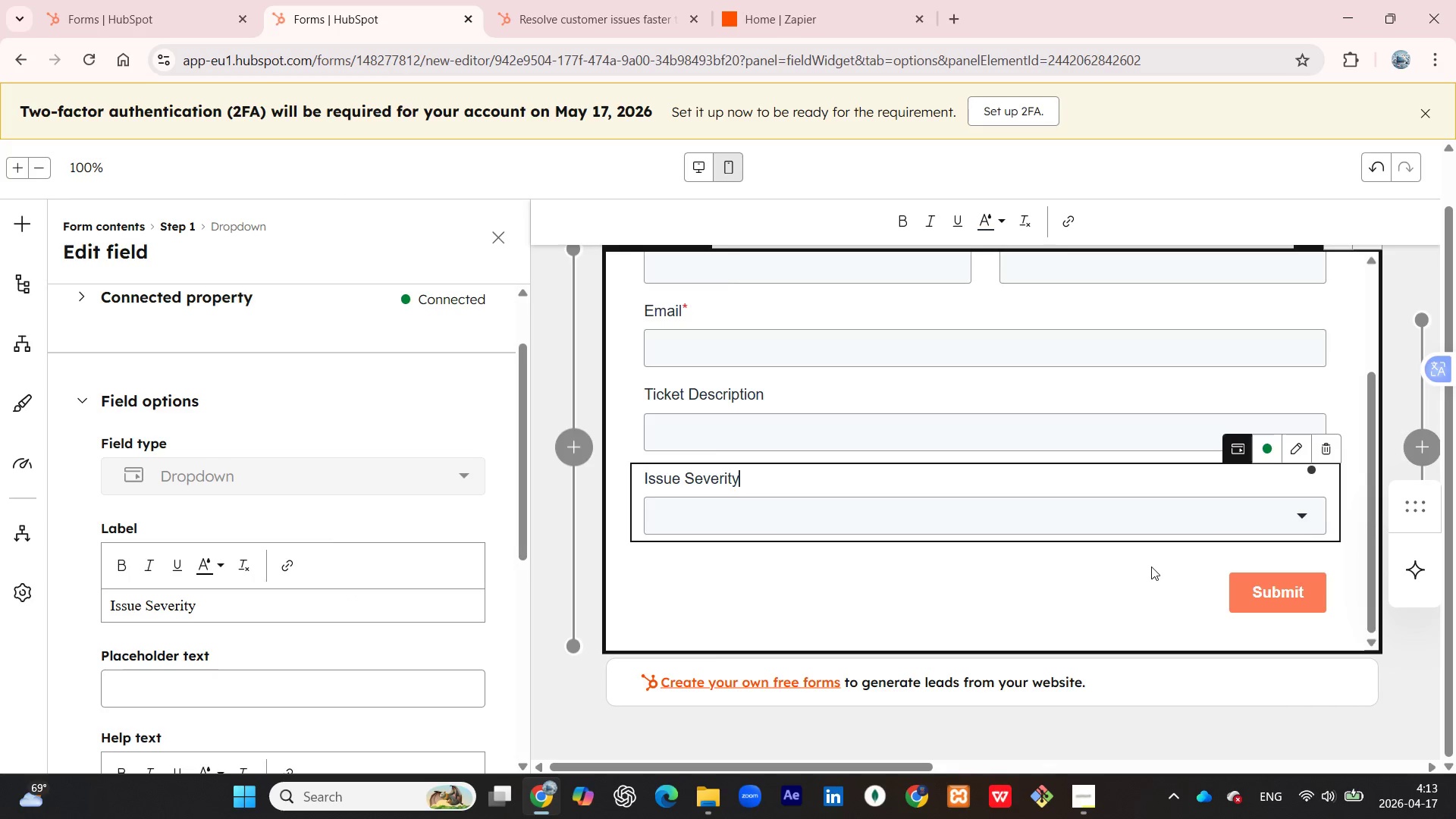 
left_click([1263, 586])
 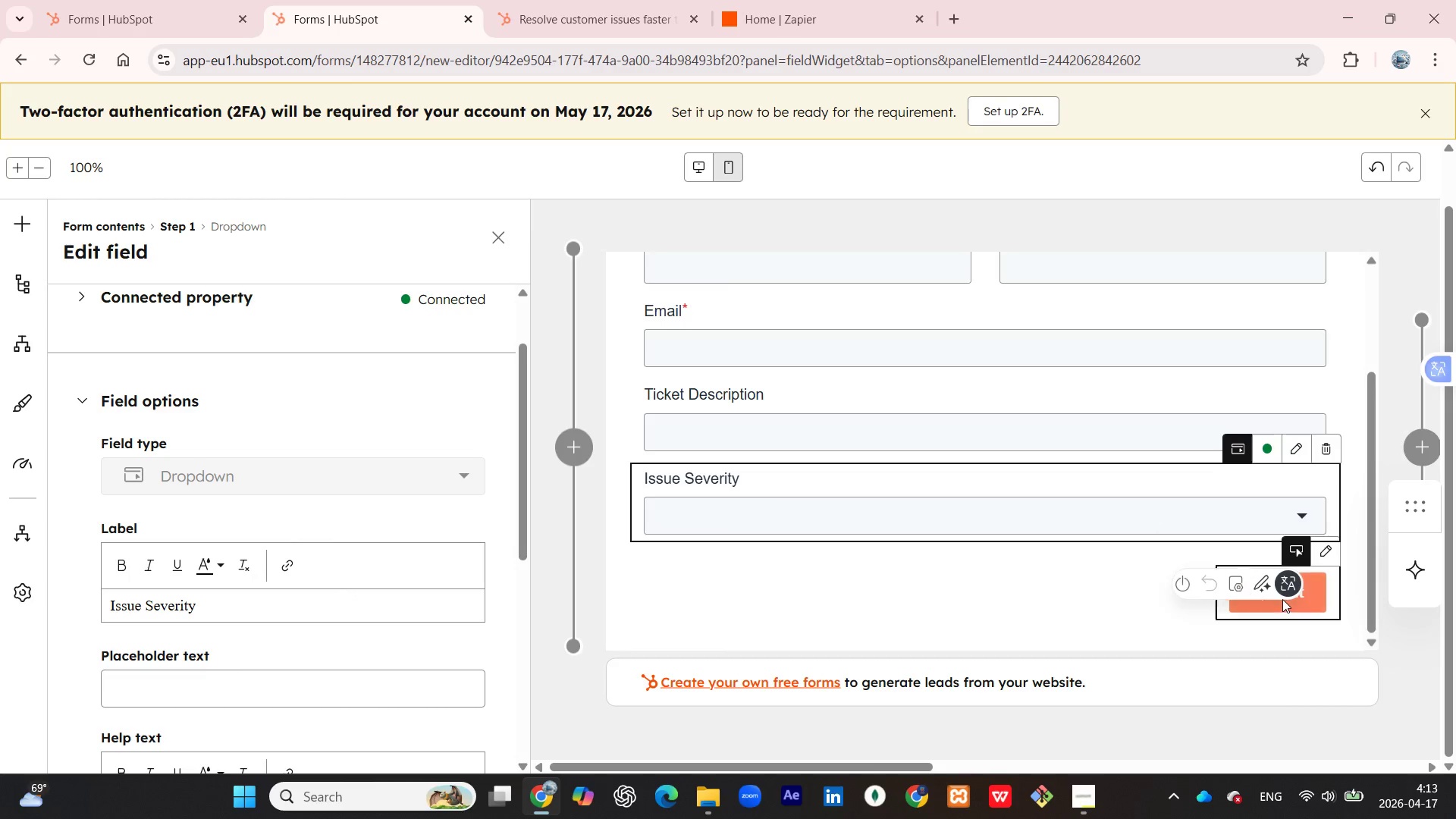 
left_click([1311, 599])
 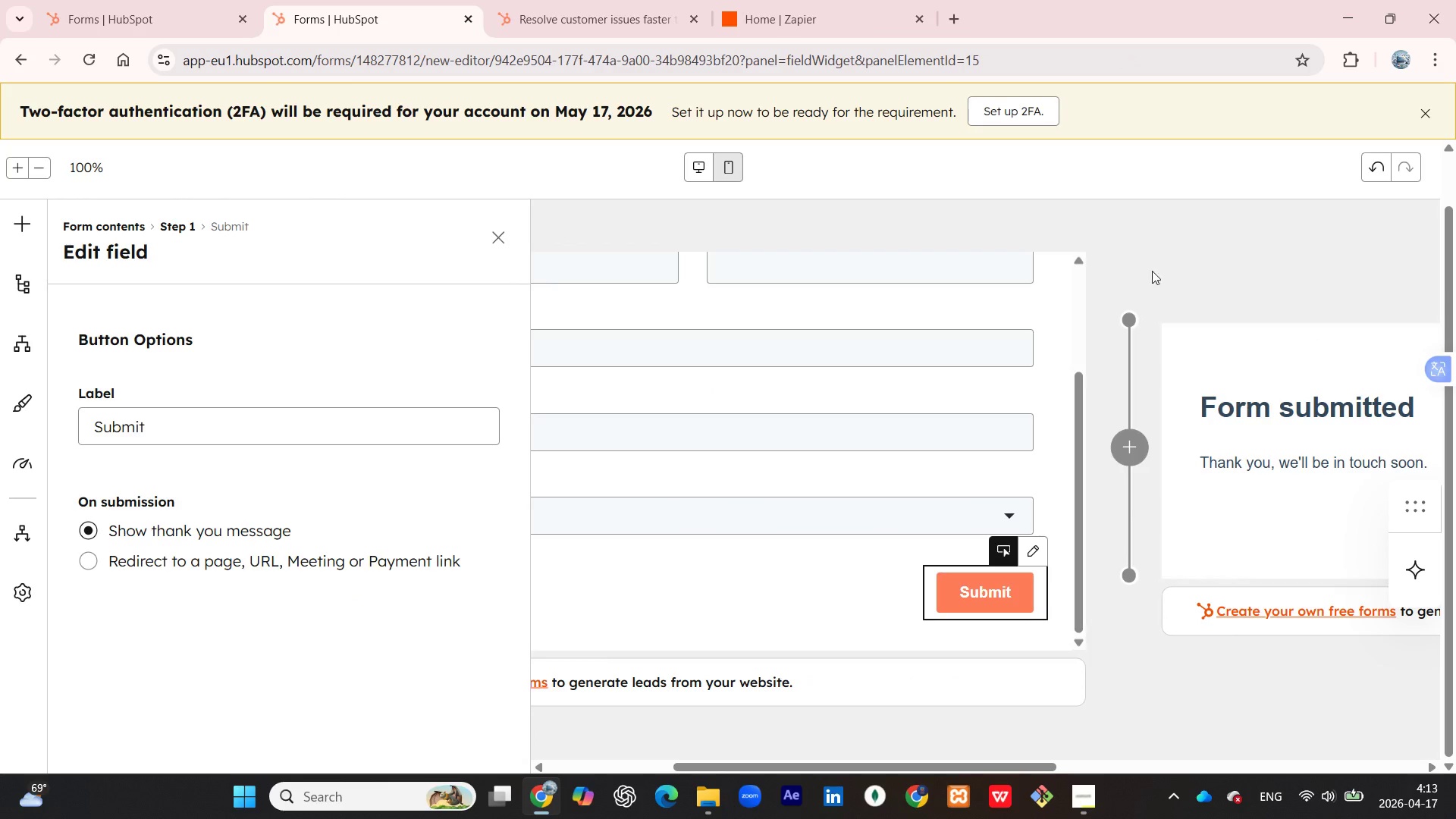 
left_click([1141, 231])
 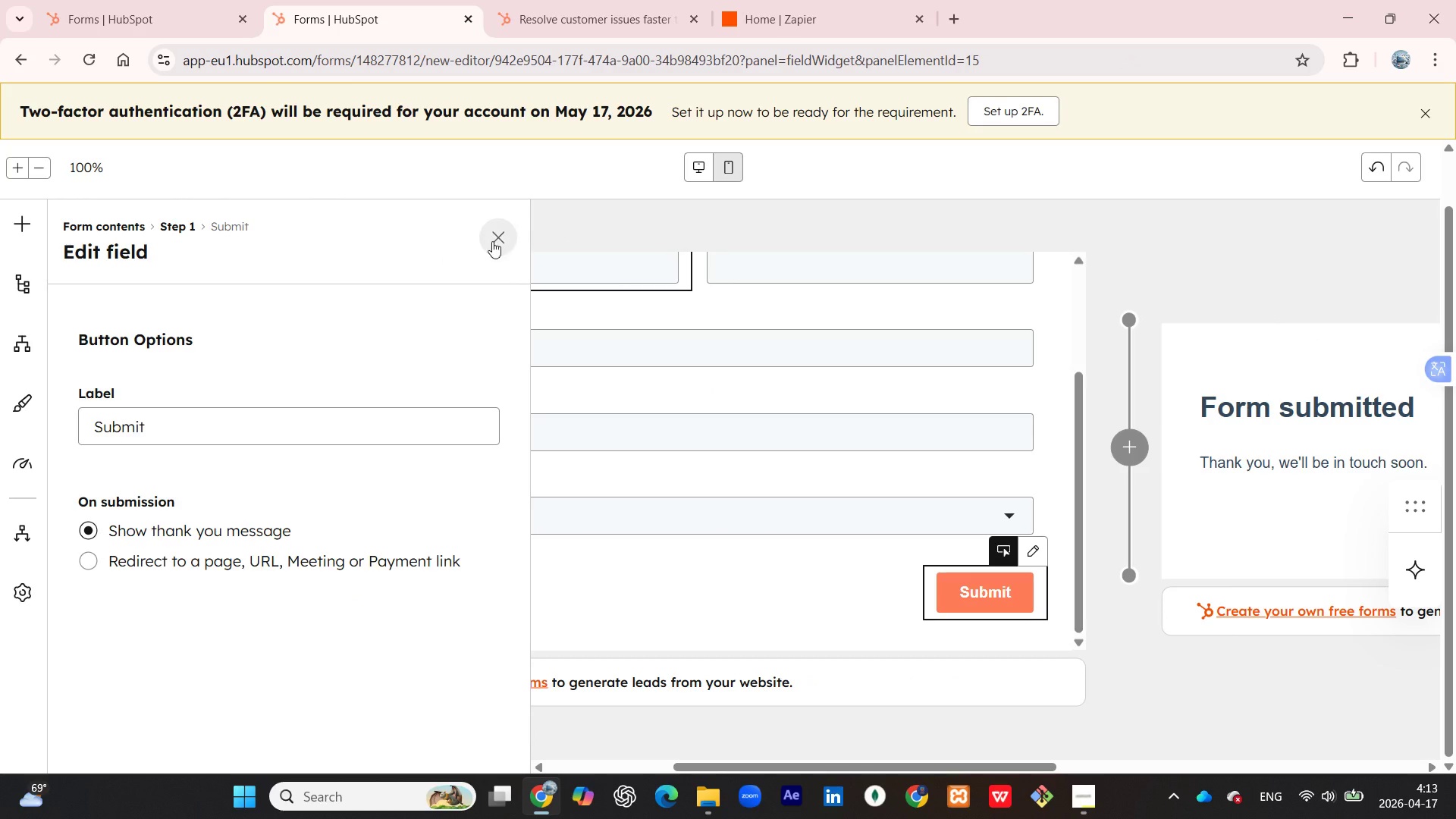 
left_click([494, 240])
 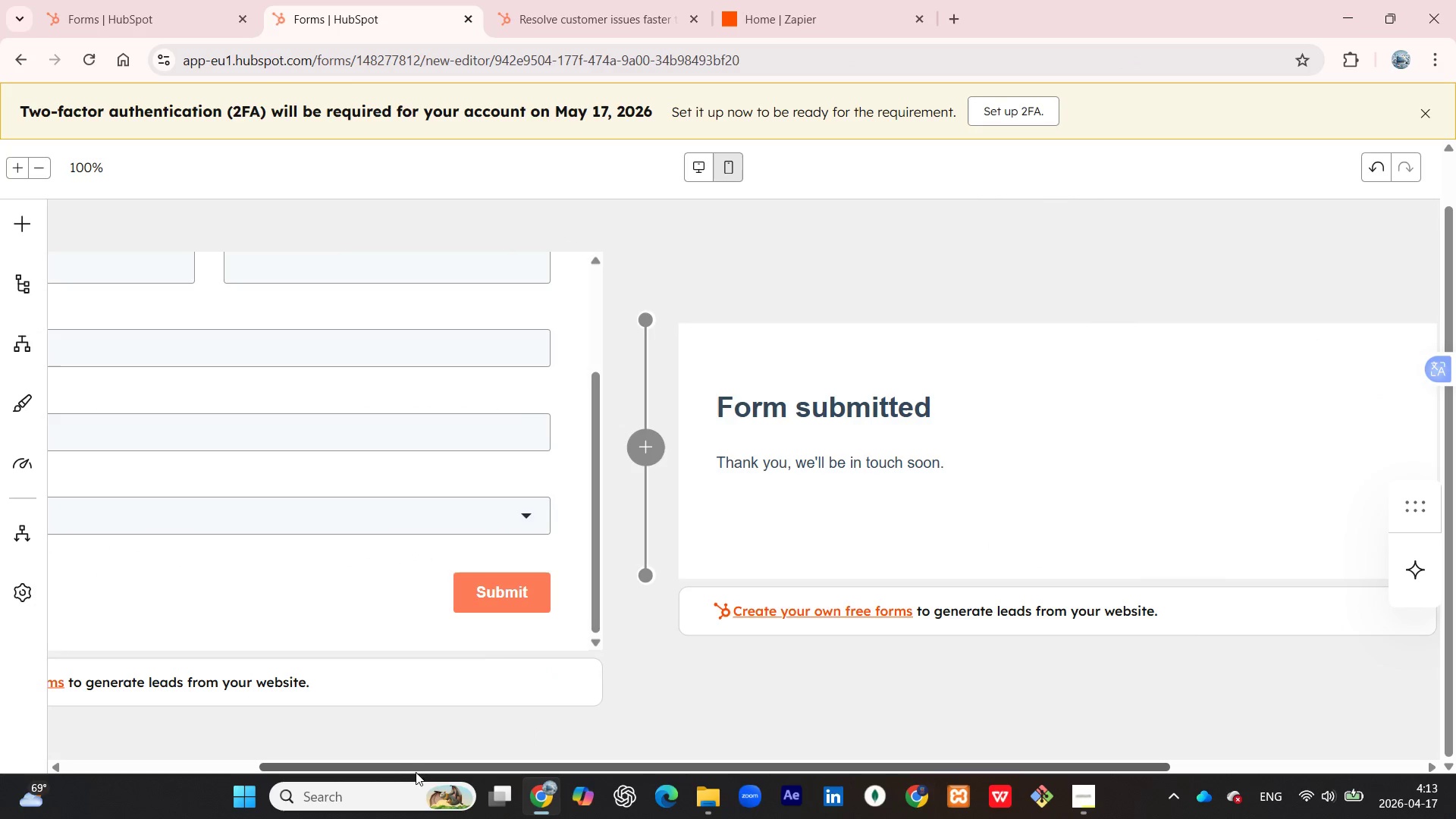 
left_click_drag(start_coordinate=[406, 770], to_coordinate=[174, 770])
 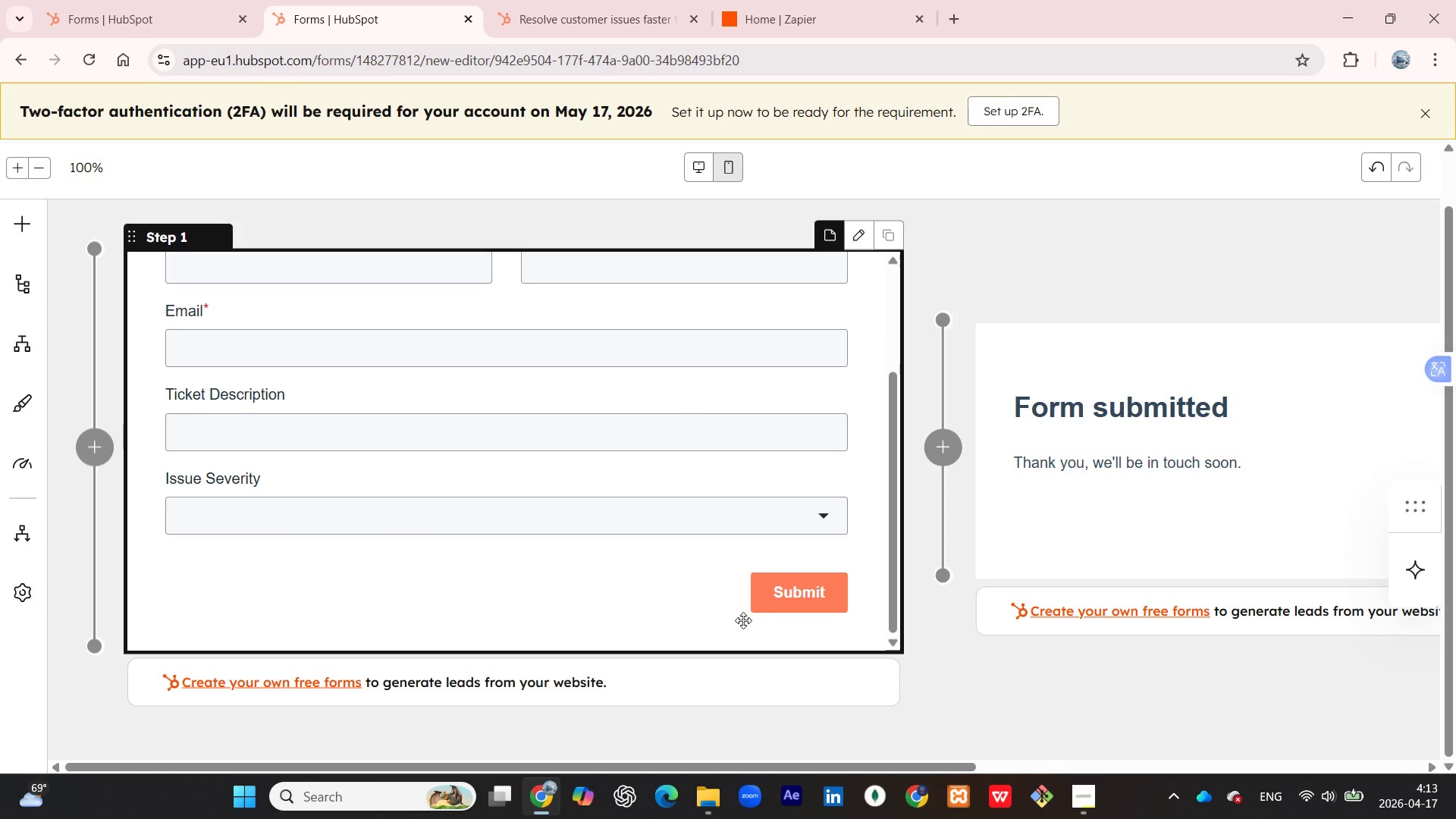 
left_click([780, 593])
 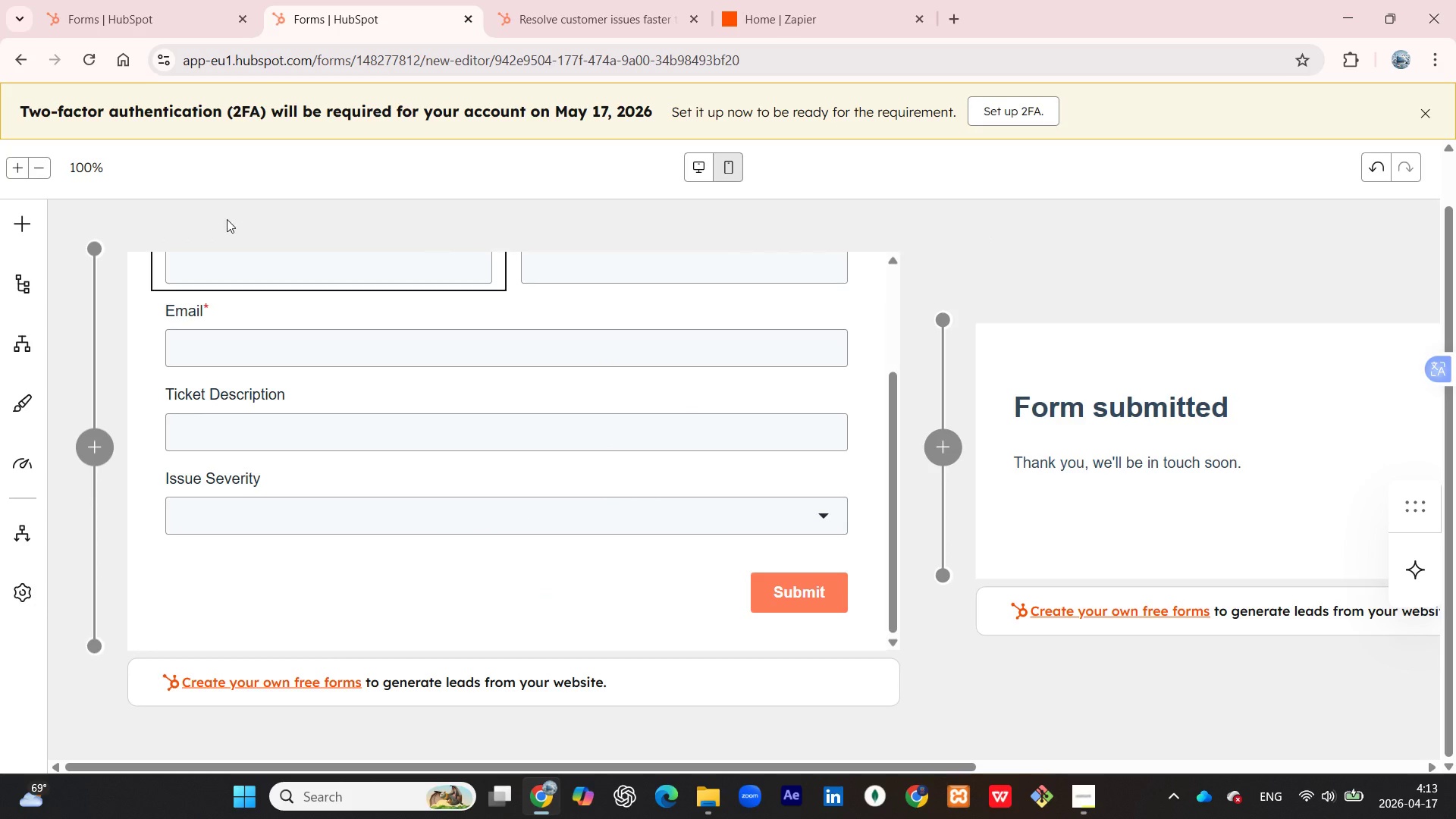 
left_click([132, 210])
 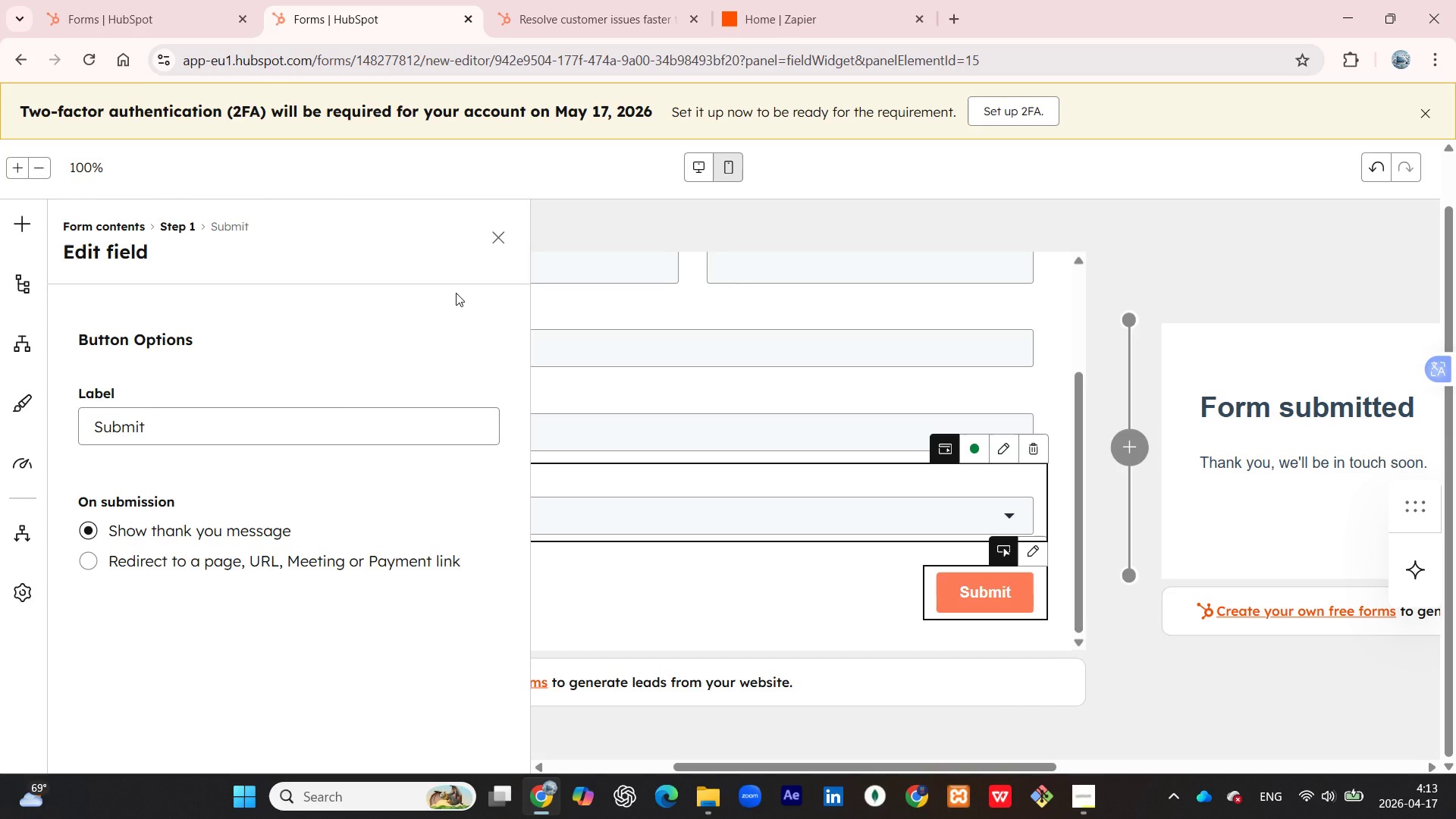 
wait(13.92)
 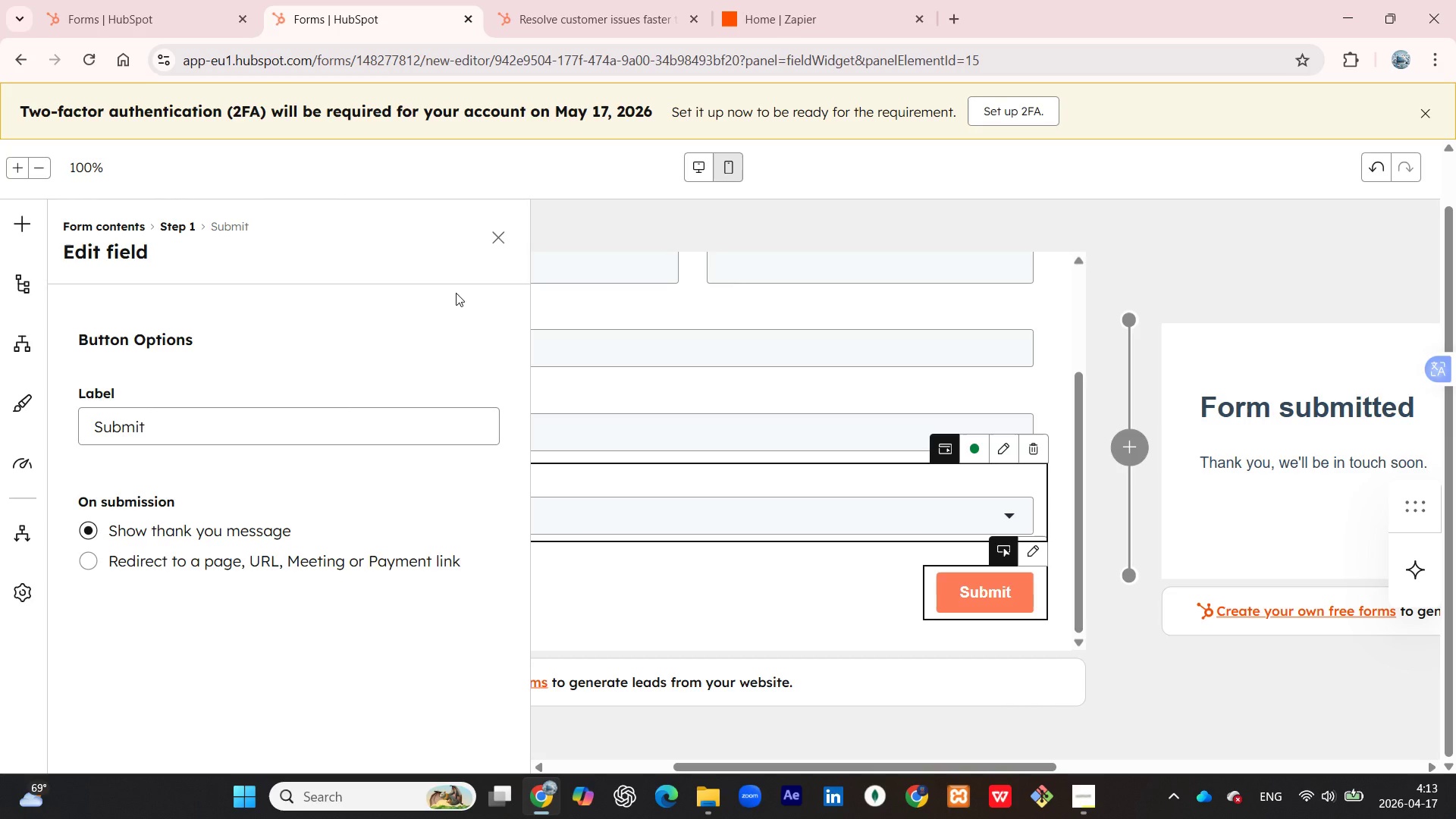 
left_click([494, 228])
 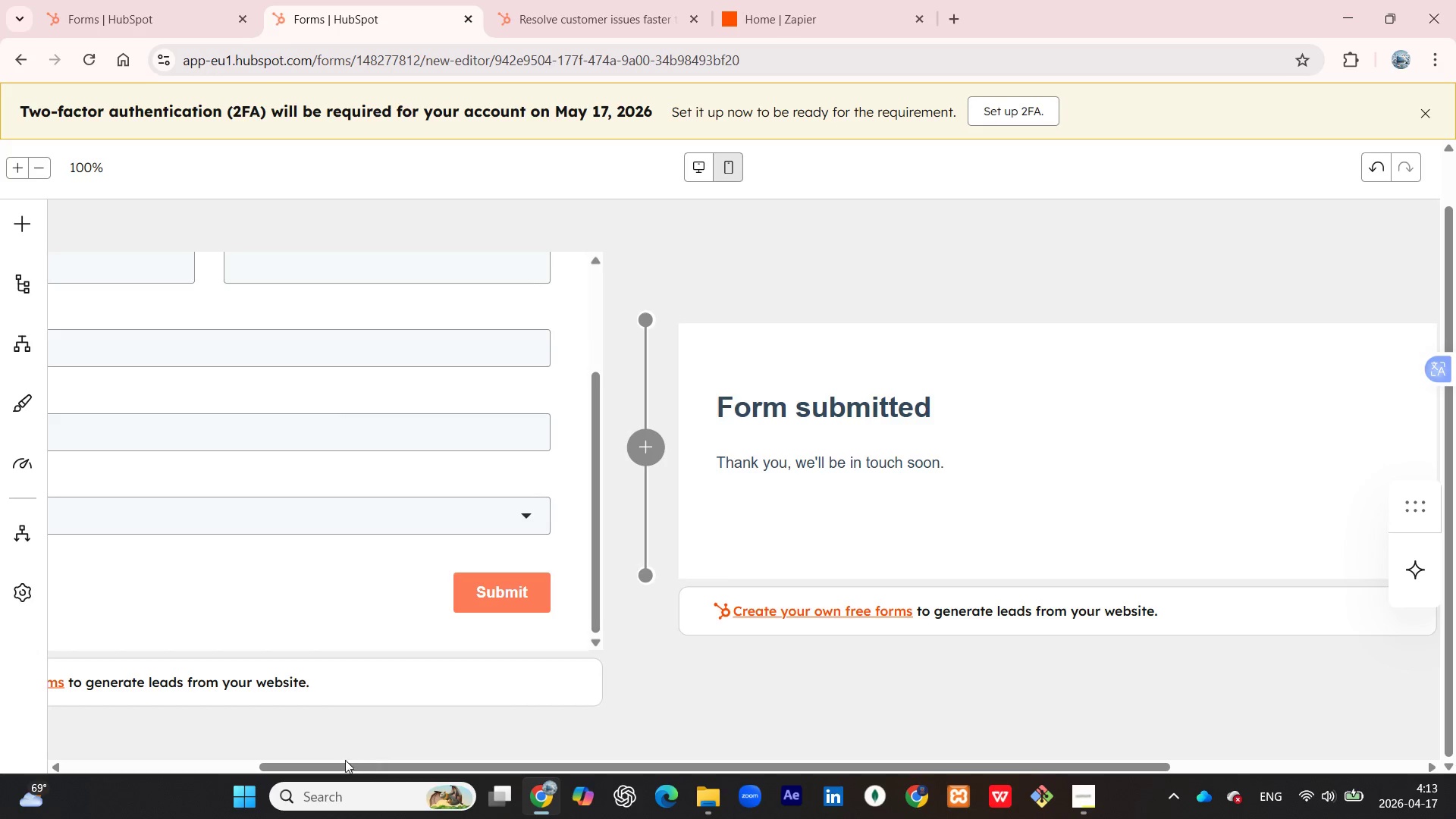 
left_click_drag(start_coordinate=[328, 764], to_coordinate=[115, 747])
 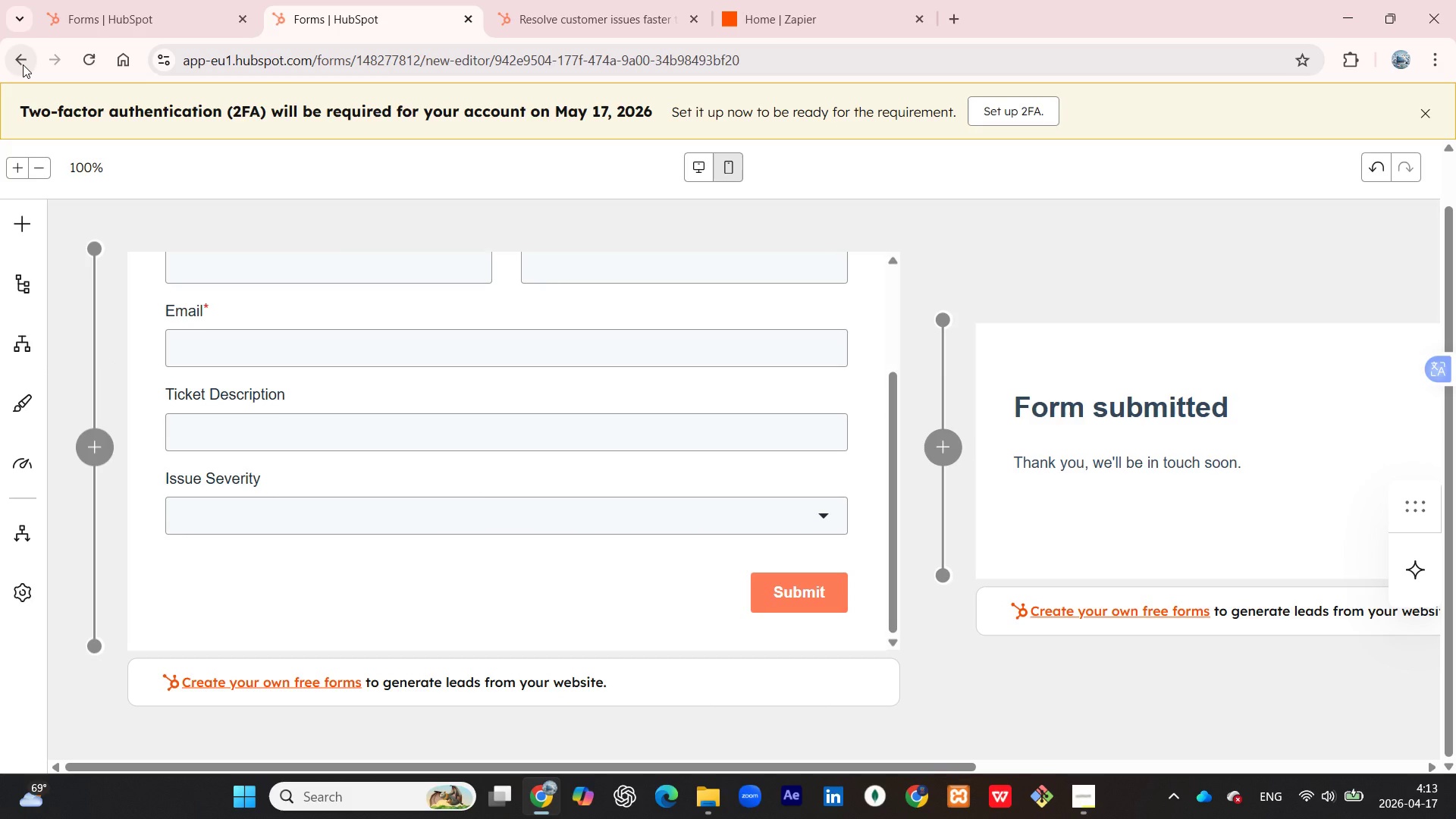 
left_click([23, 56])
 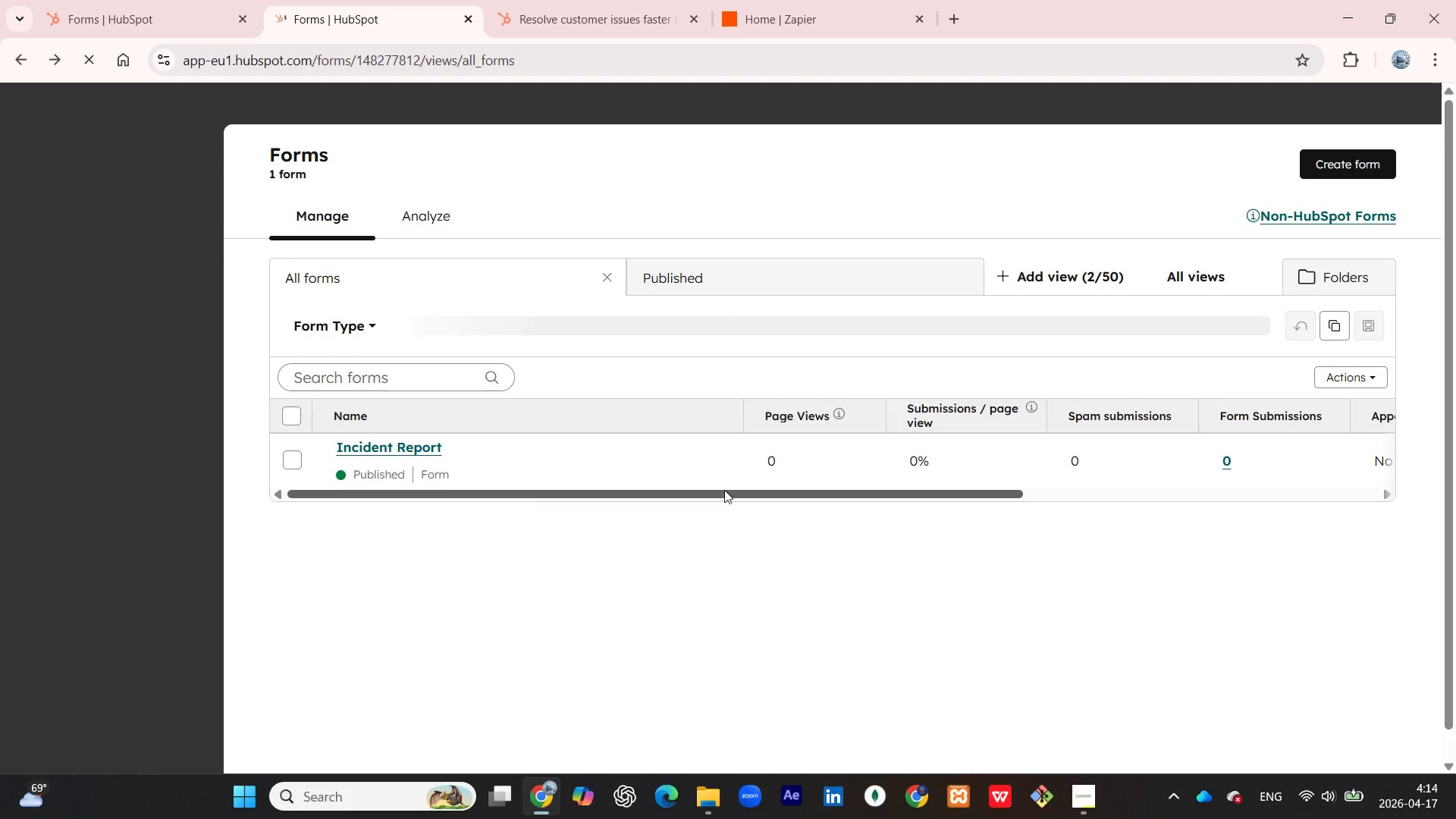 
wait(6.86)
 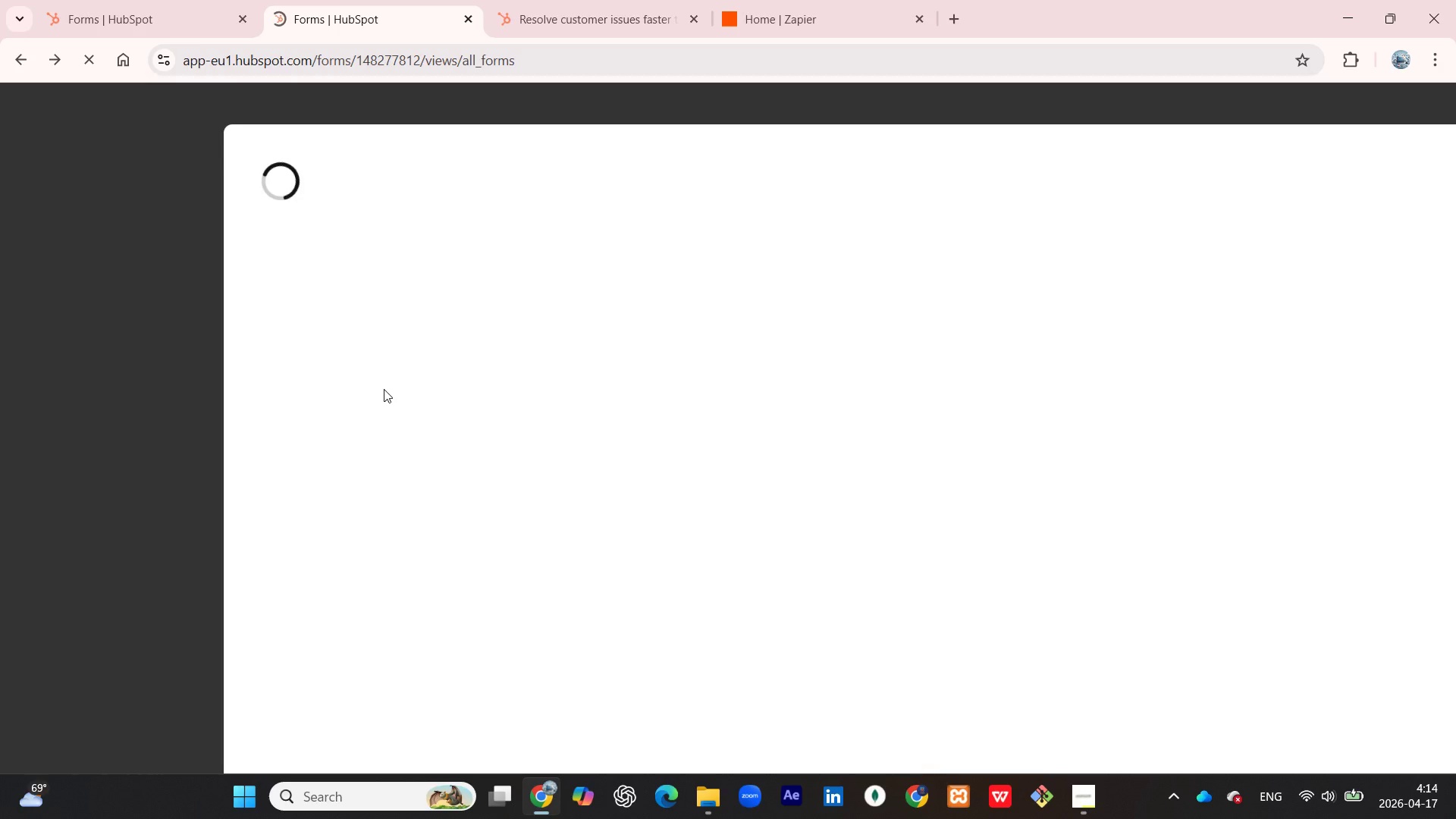 
left_click([556, 454])
 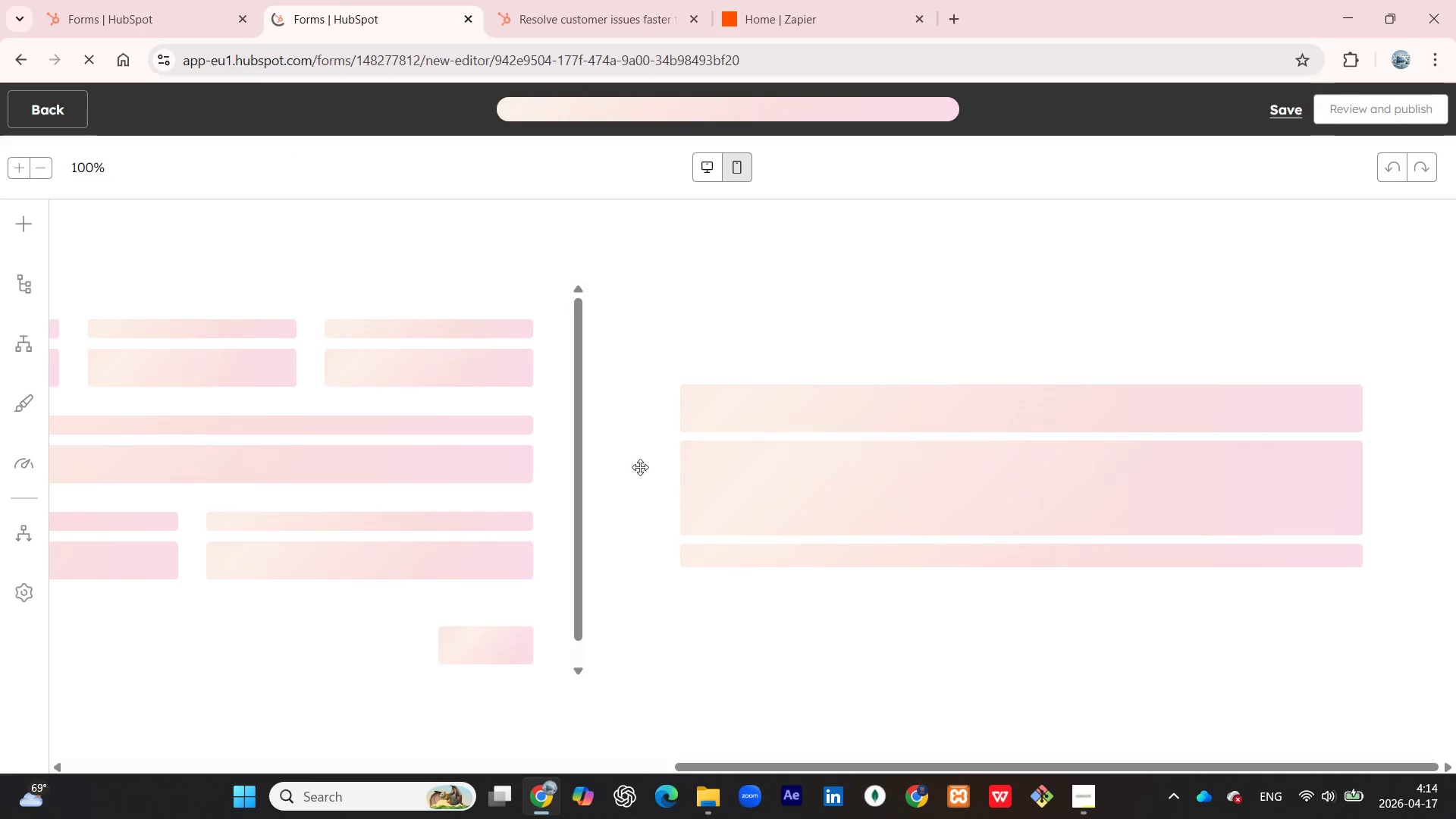 
scroll: coordinate [691, 473], scroll_direction: down, amount: 2.0
 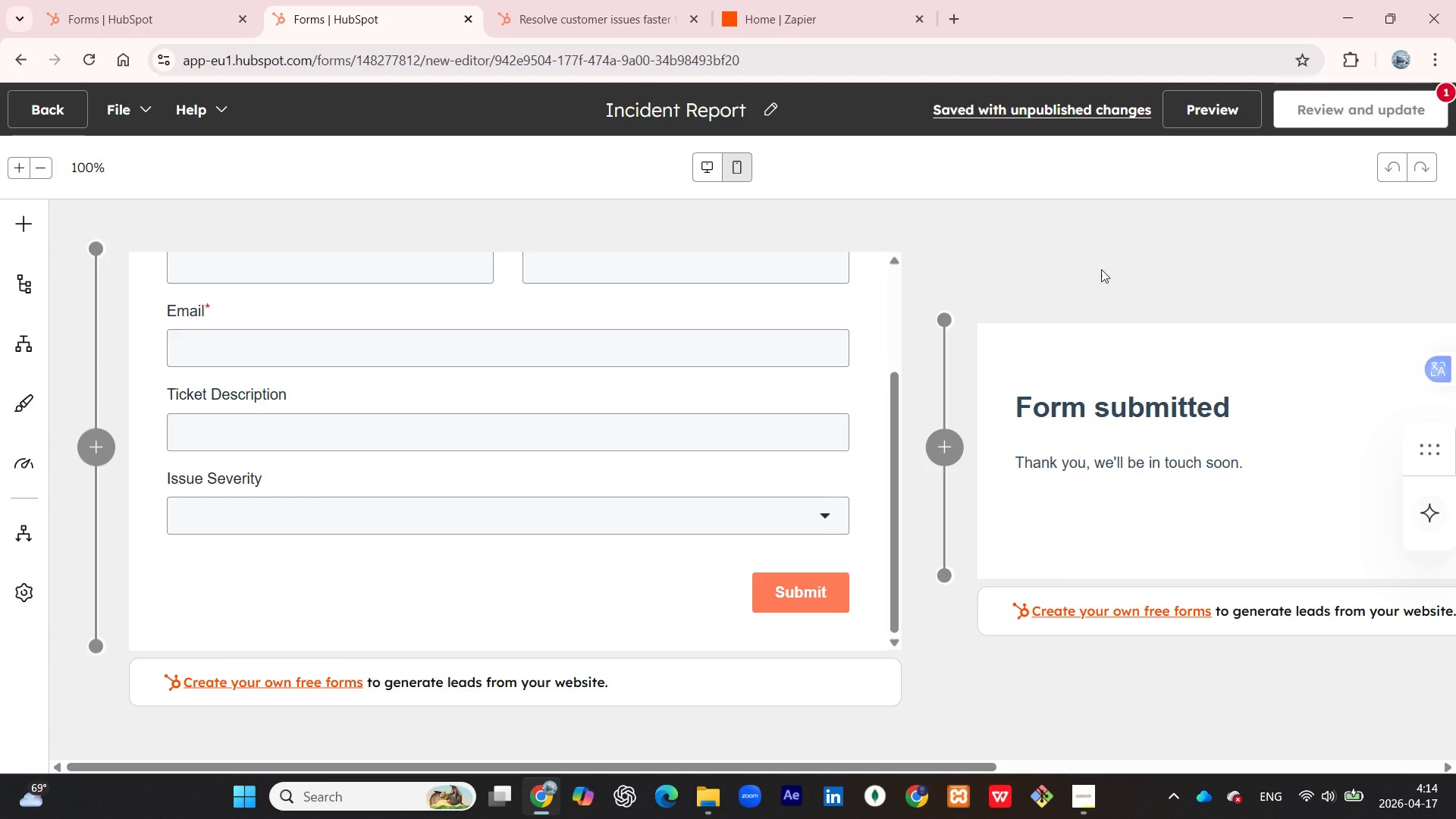 
wait(6.82)
 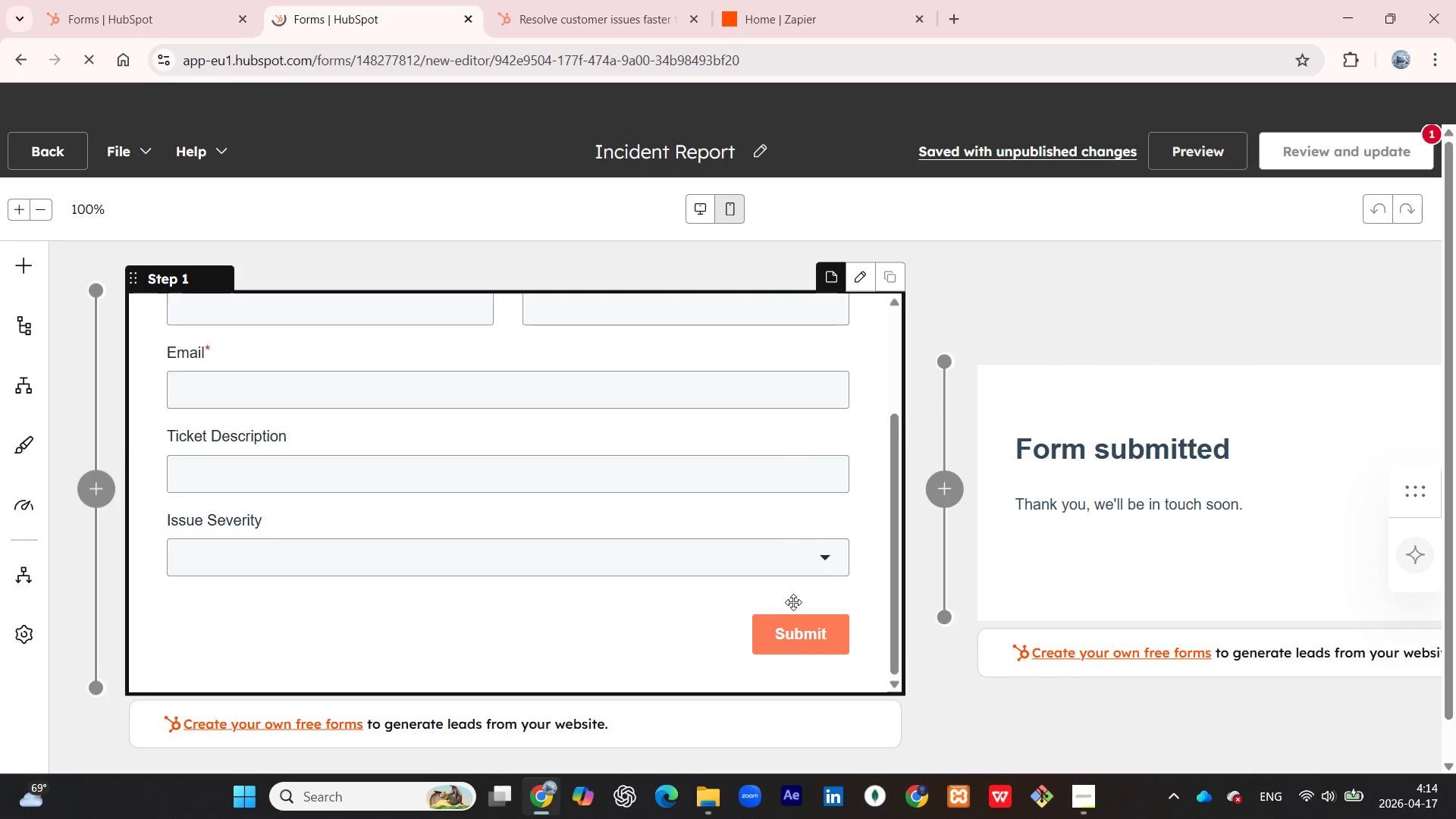 
left_click([766, 507])
 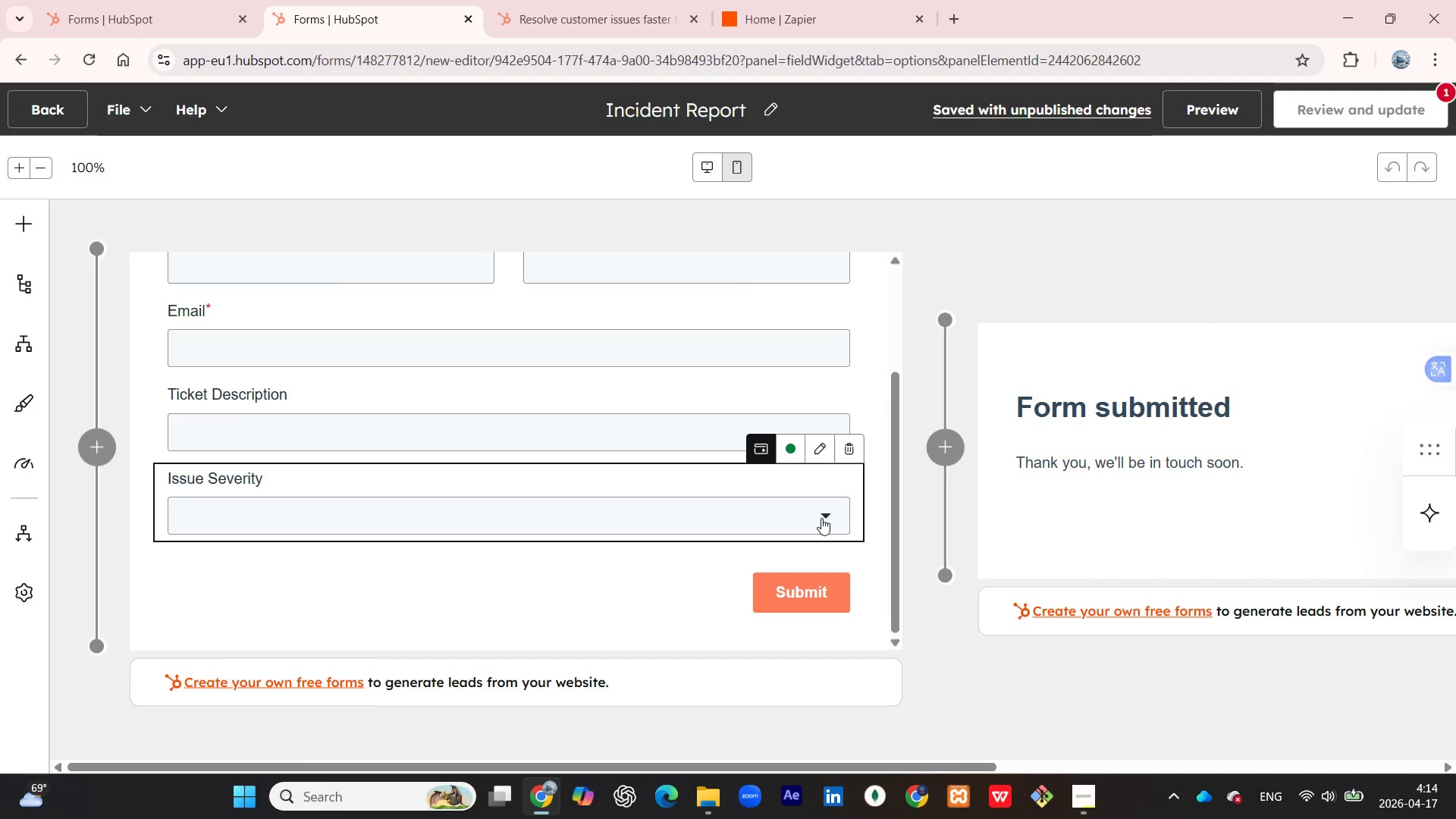 
left_click([821, 518])
 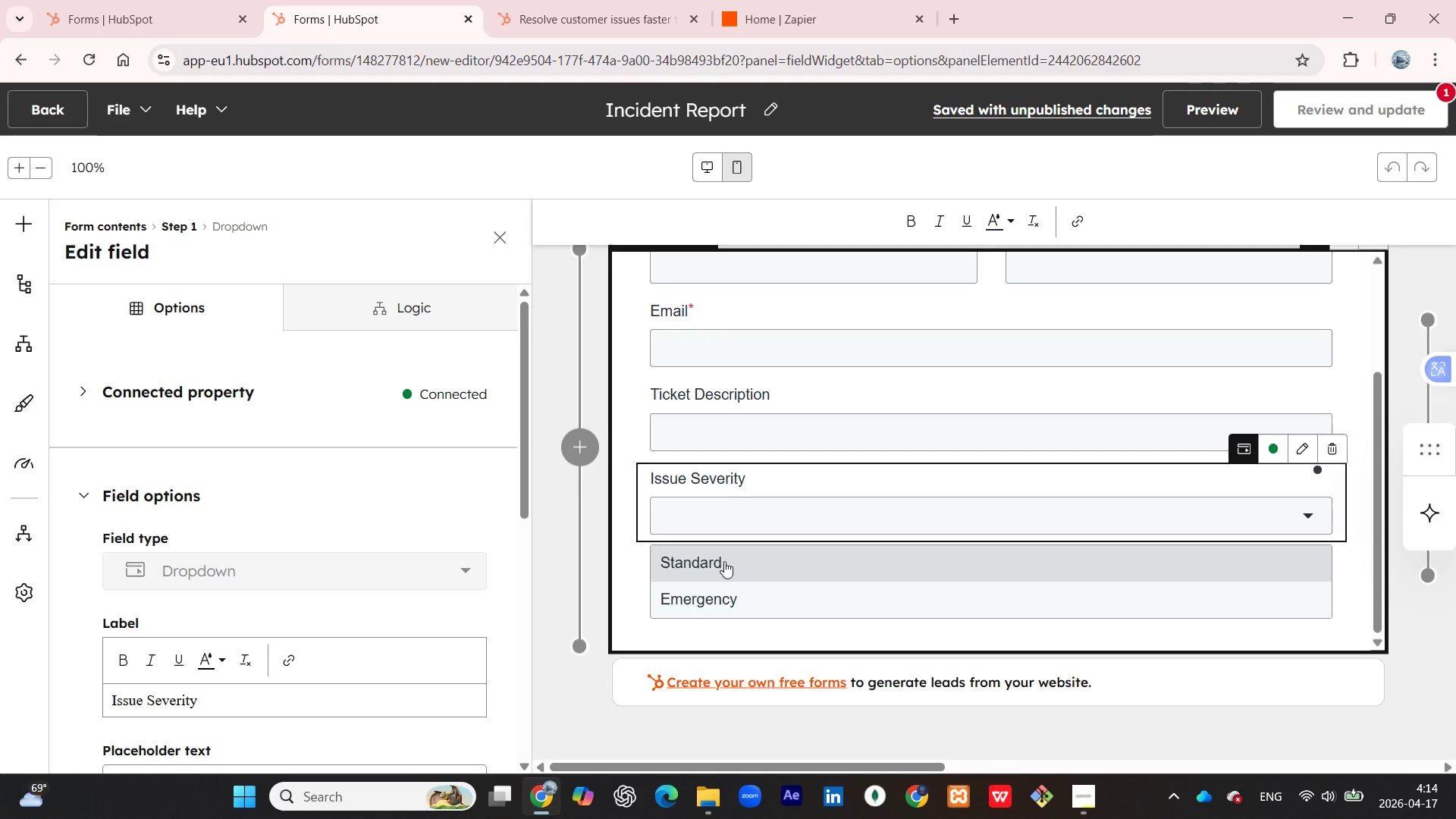 
wait(5.36)
 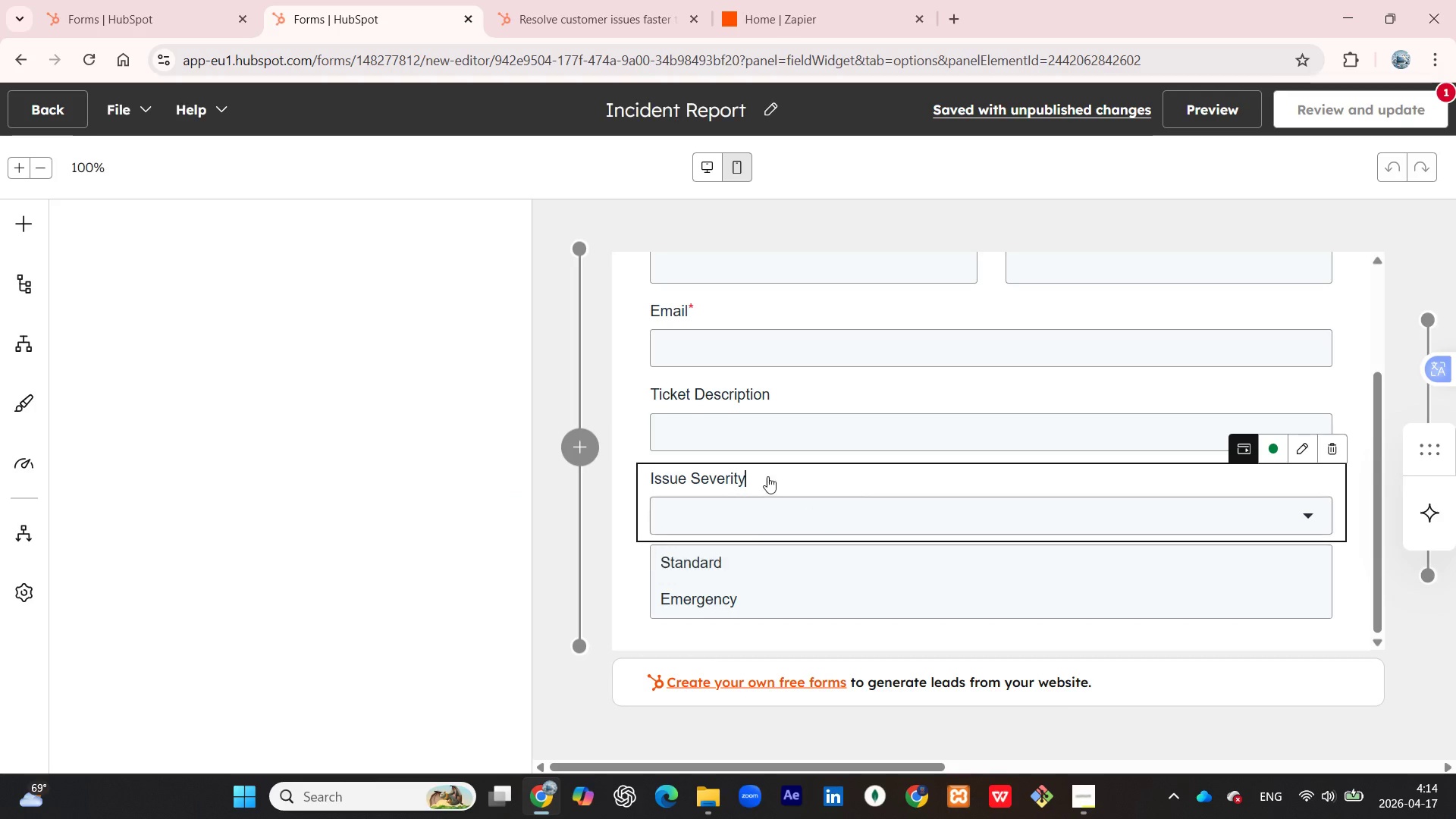 
left_click([560, 500])
 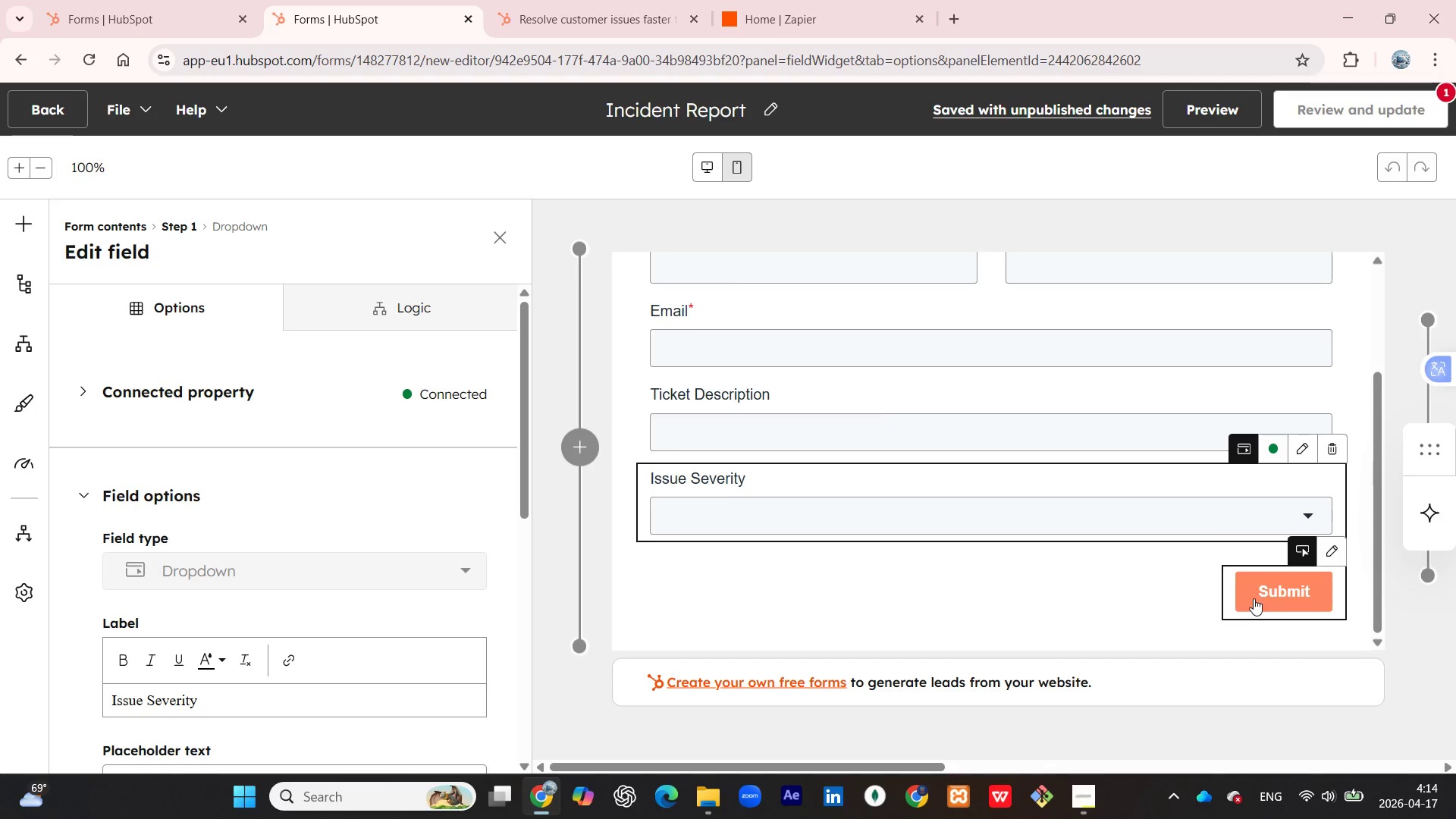 
double_click([1254, 598])
 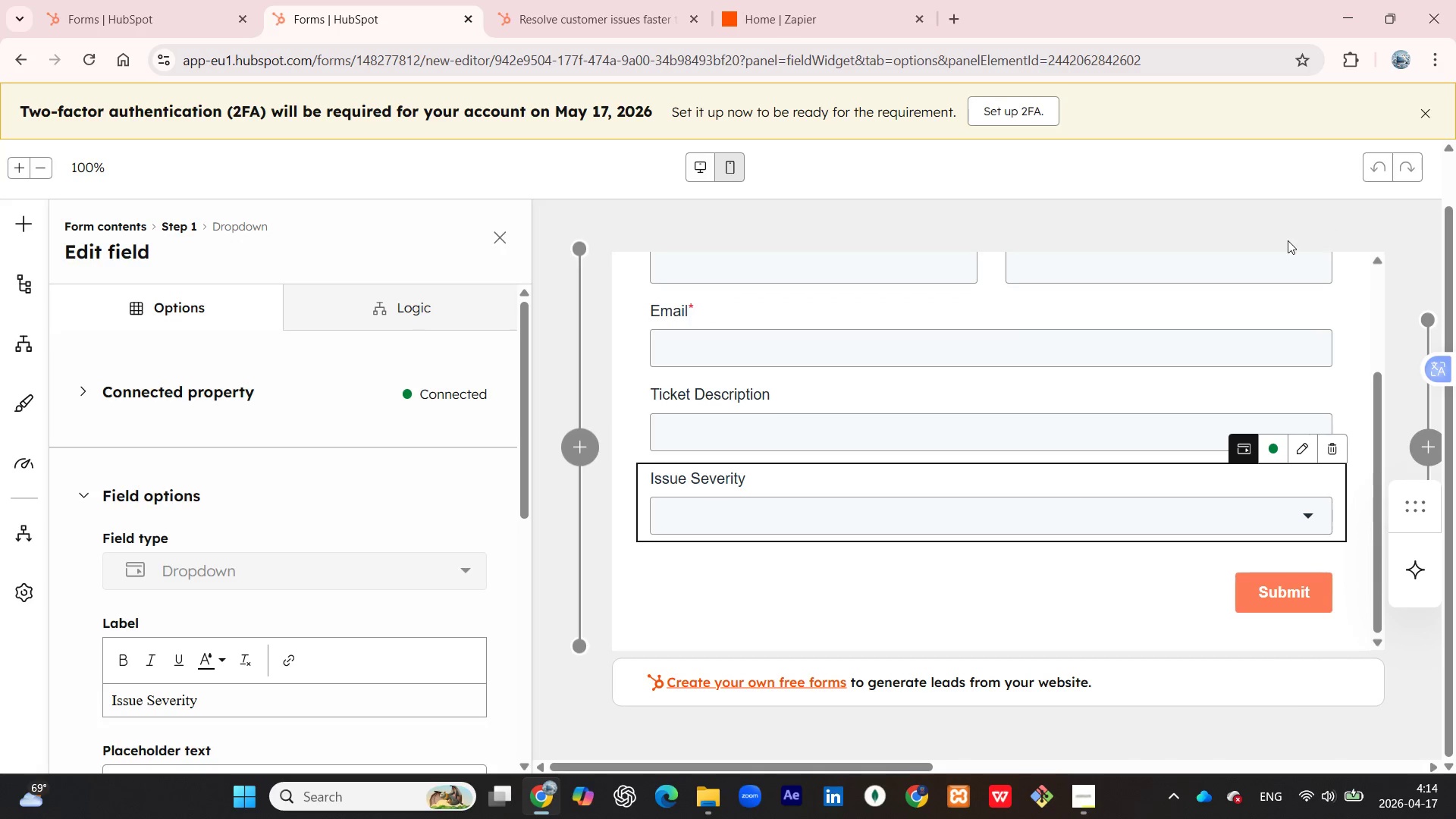 
scroll: coordinate [429, 428], scroll_direction: up, amount: 7.0
 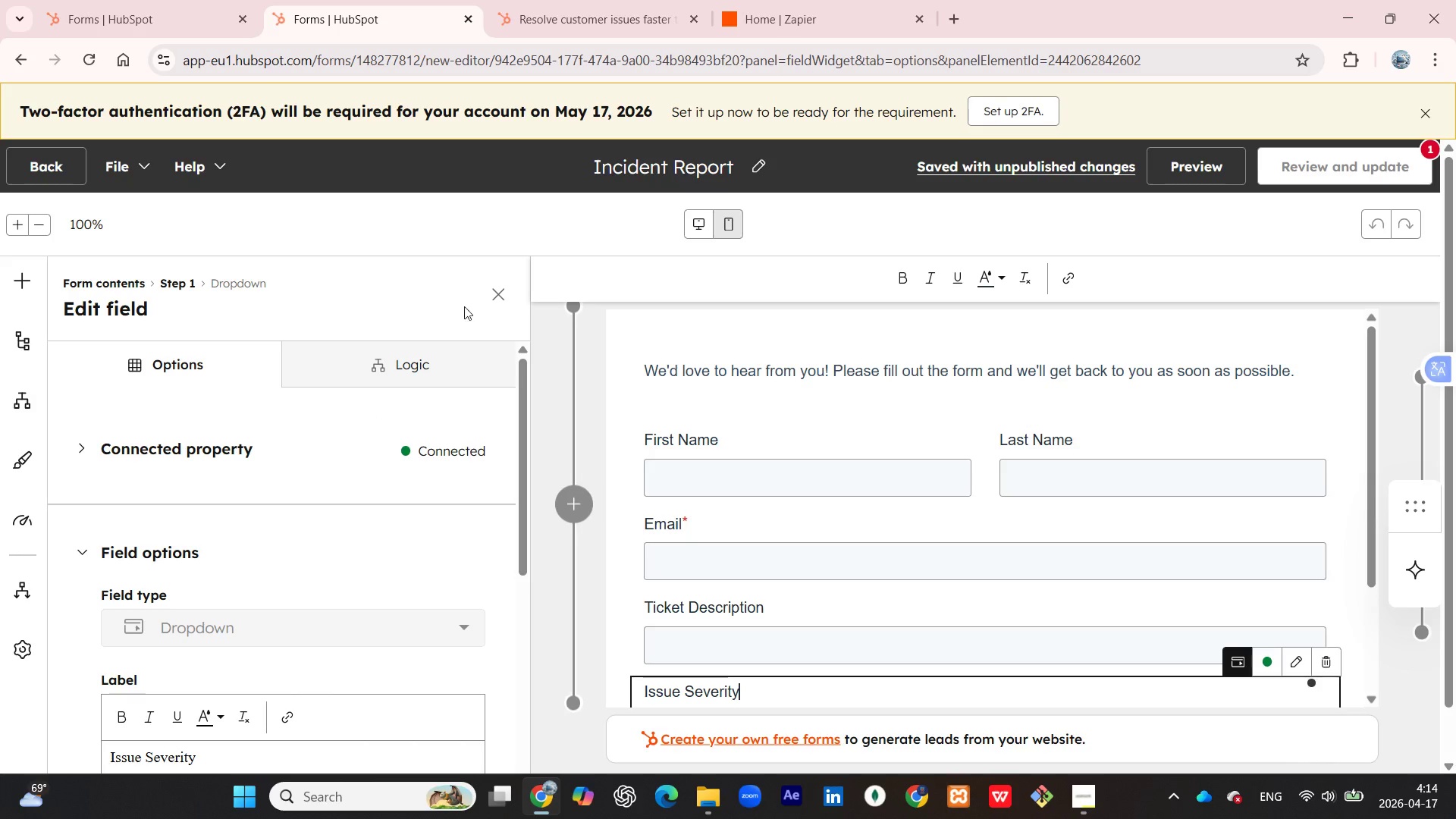 
left_click([497, 287])
 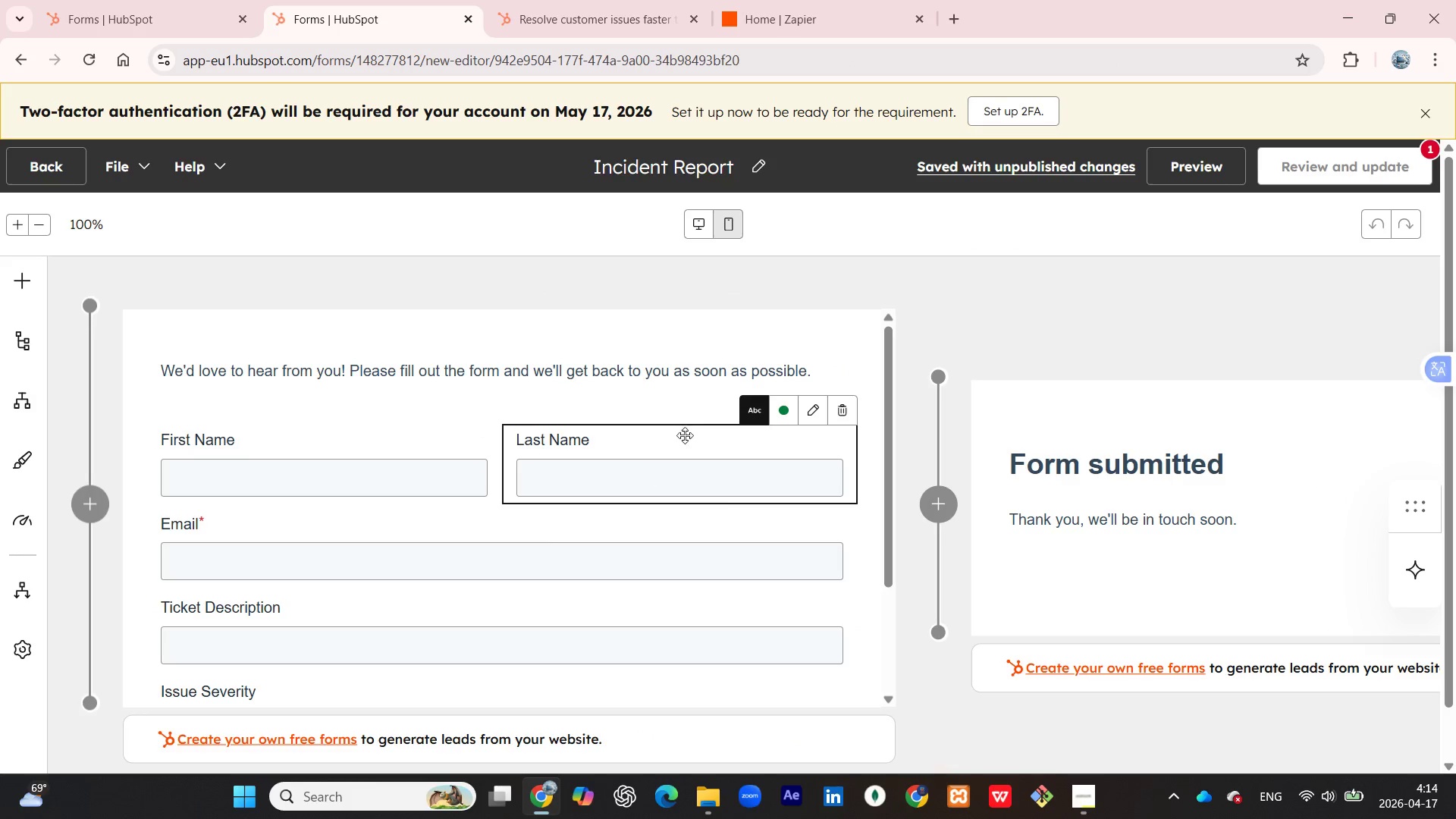 
wait(8.17)
 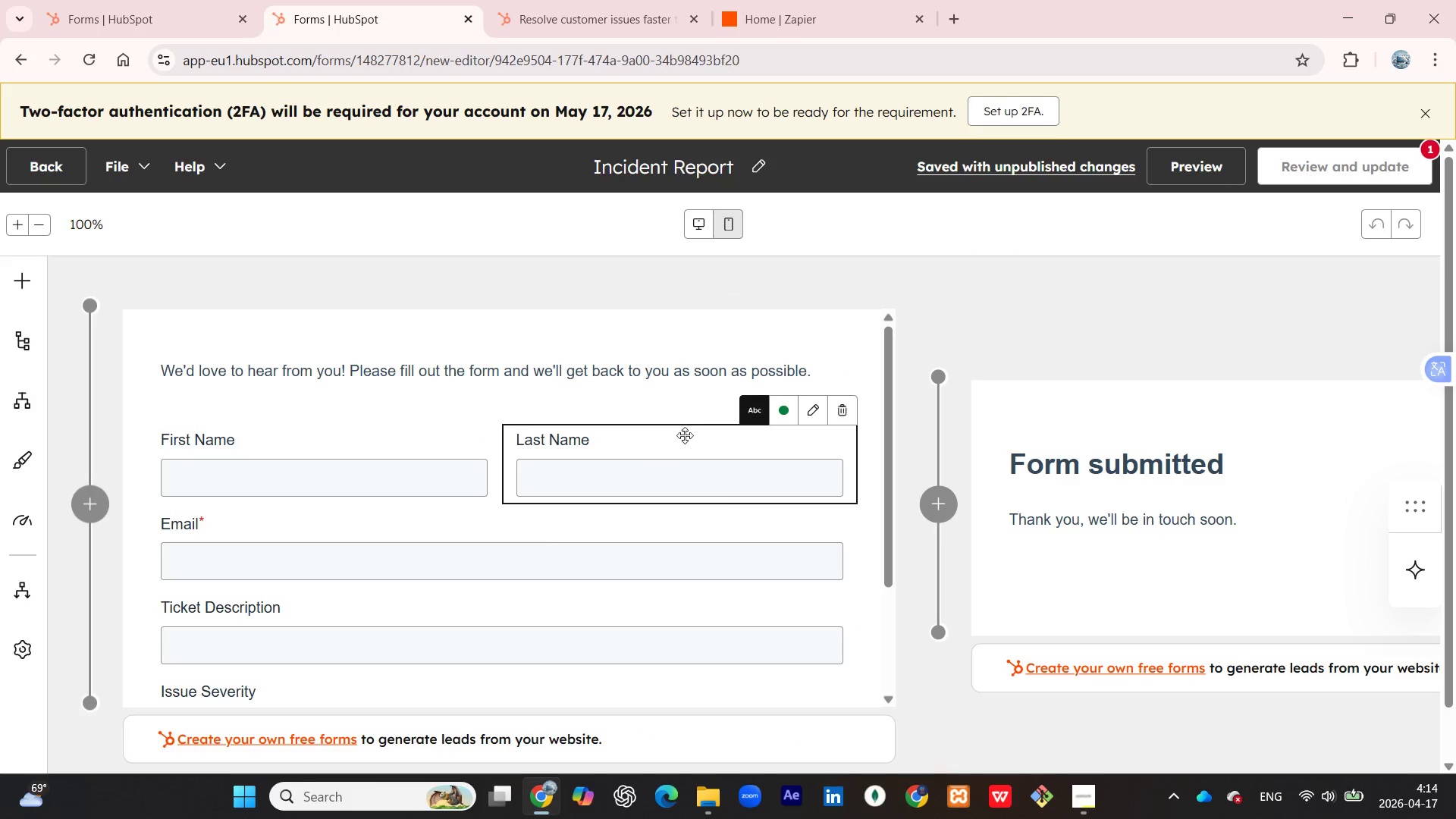 
key(M)
 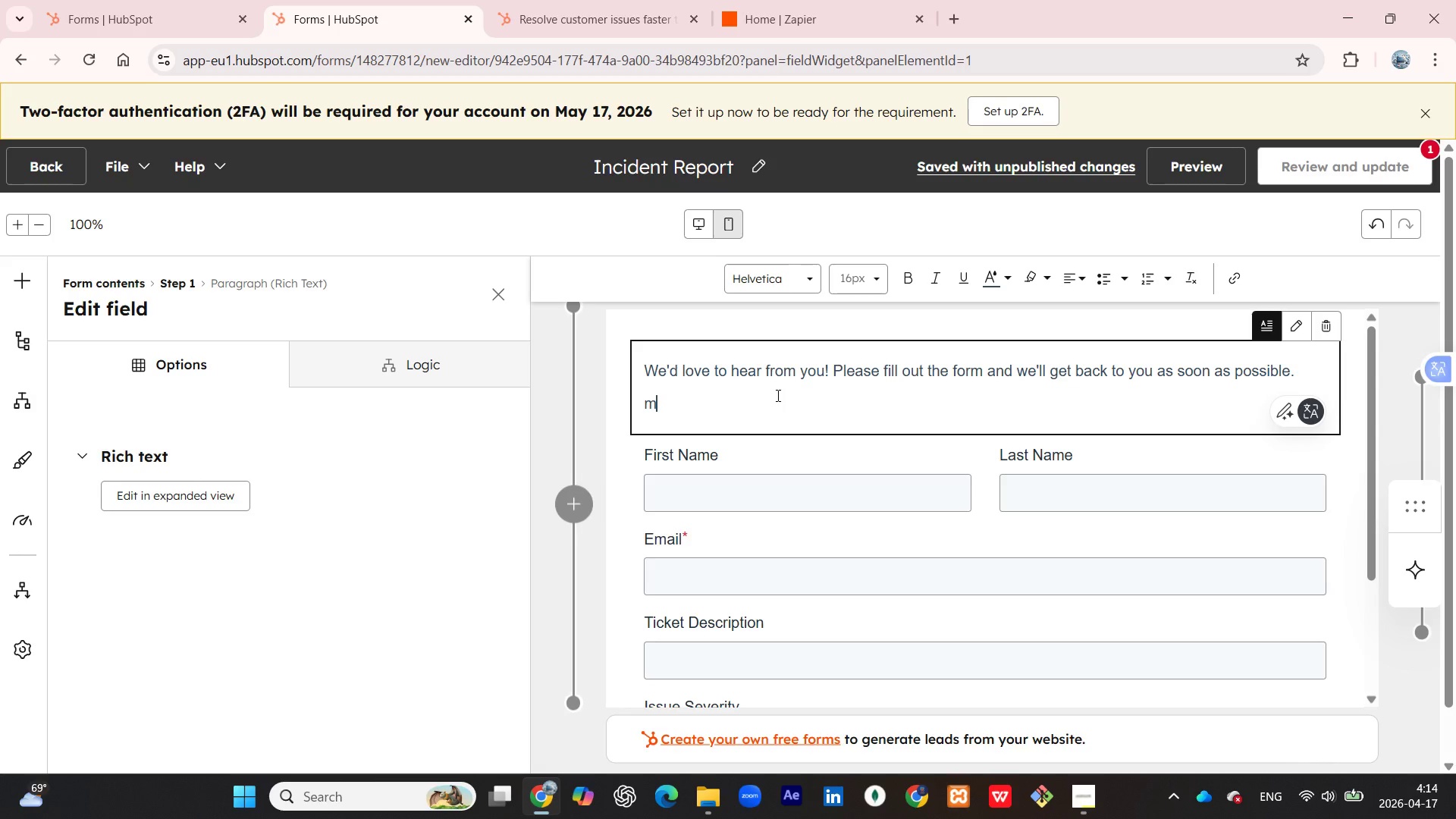 
key(Backspace)
 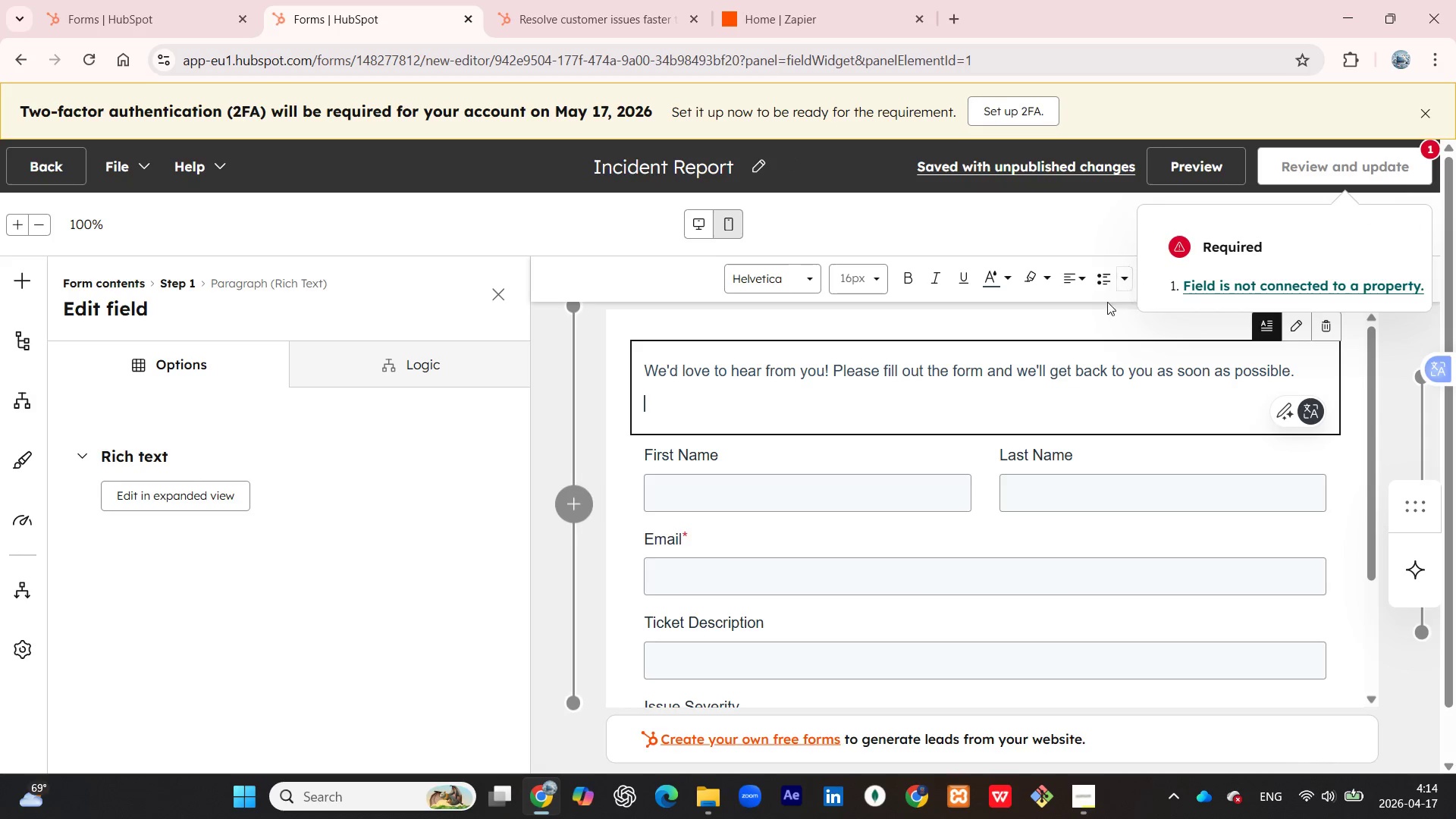 
left_click([998, 374])
 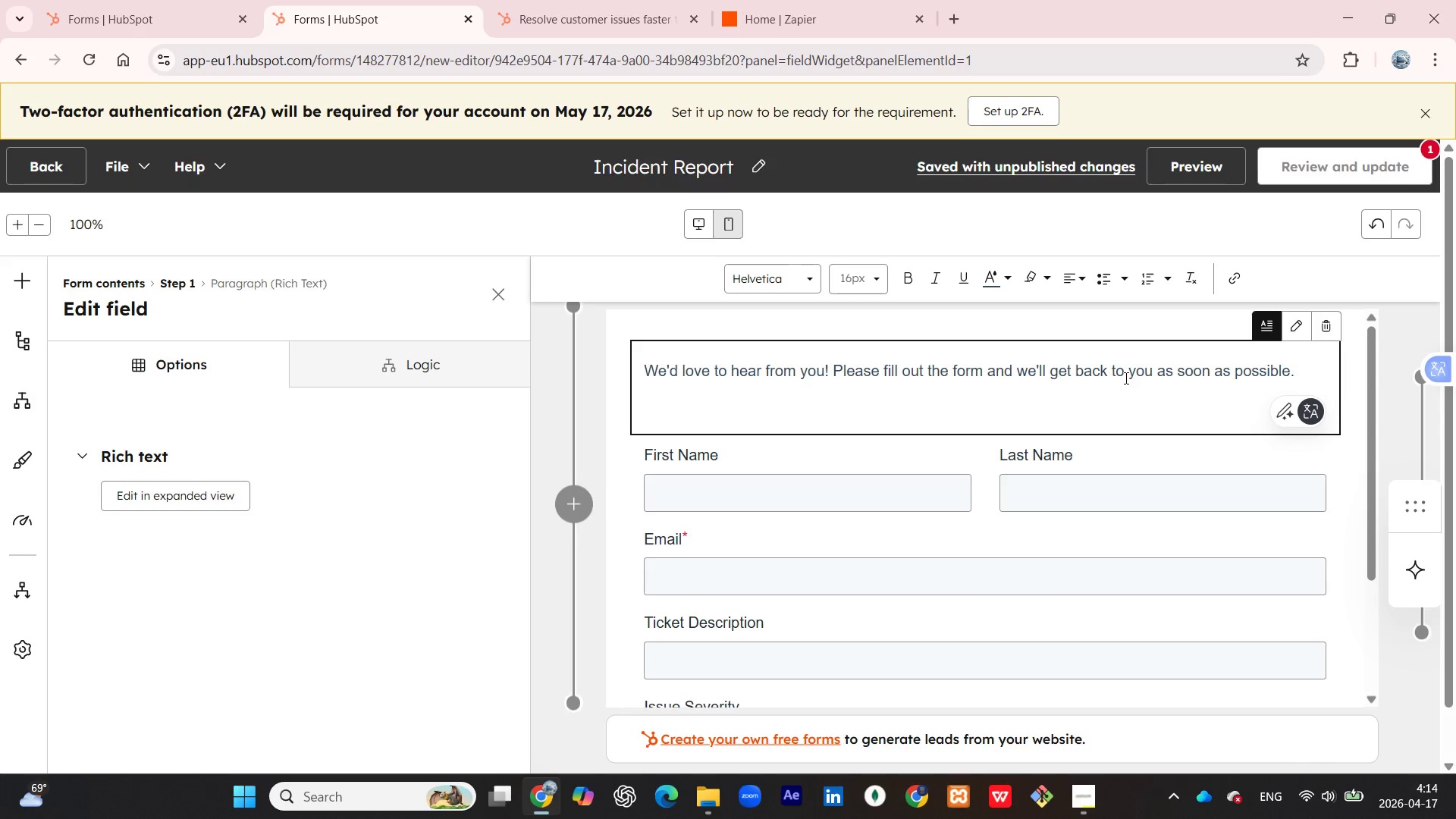 
wait(6.89)
 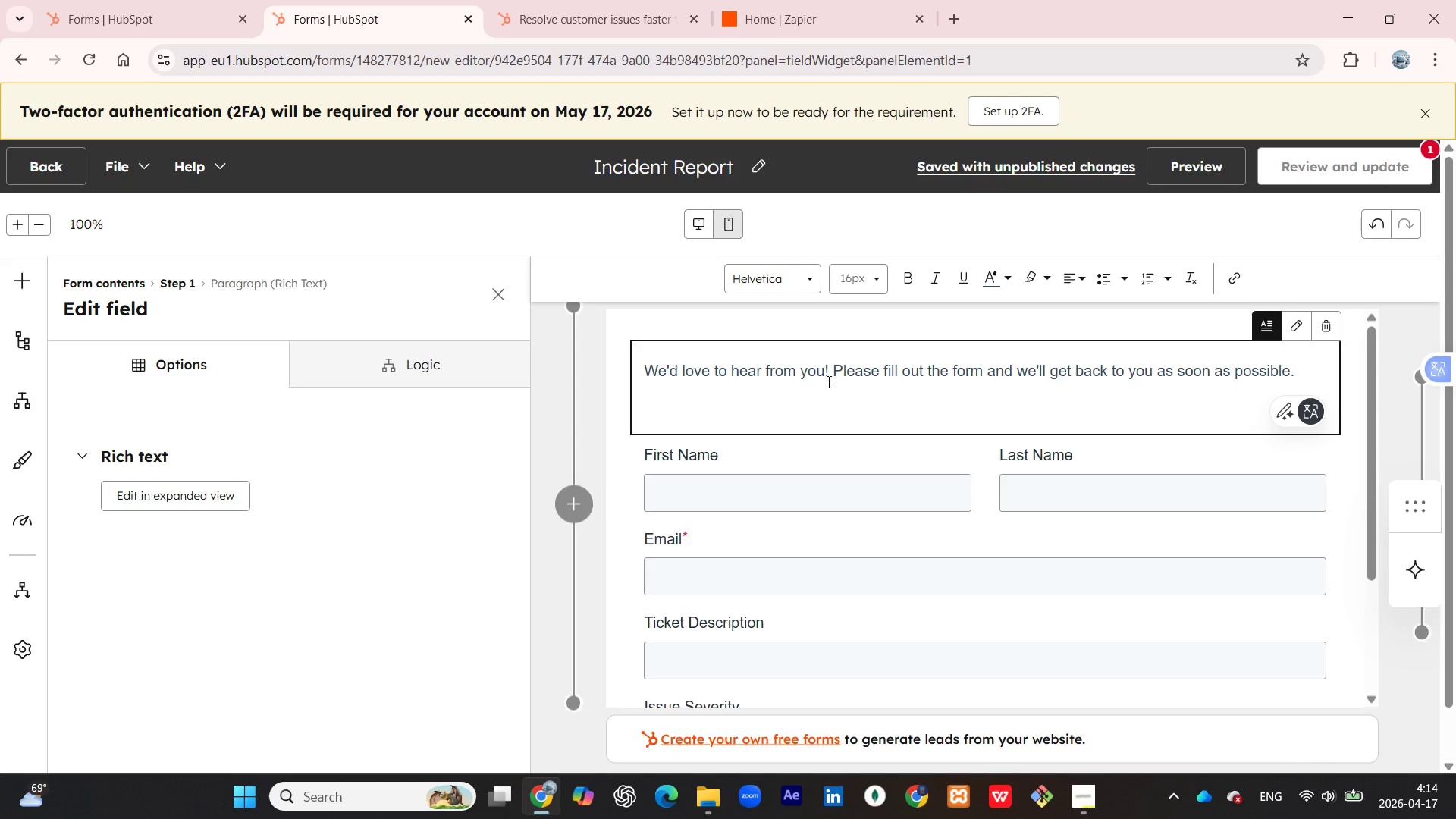 
left_click([1306, 372])
 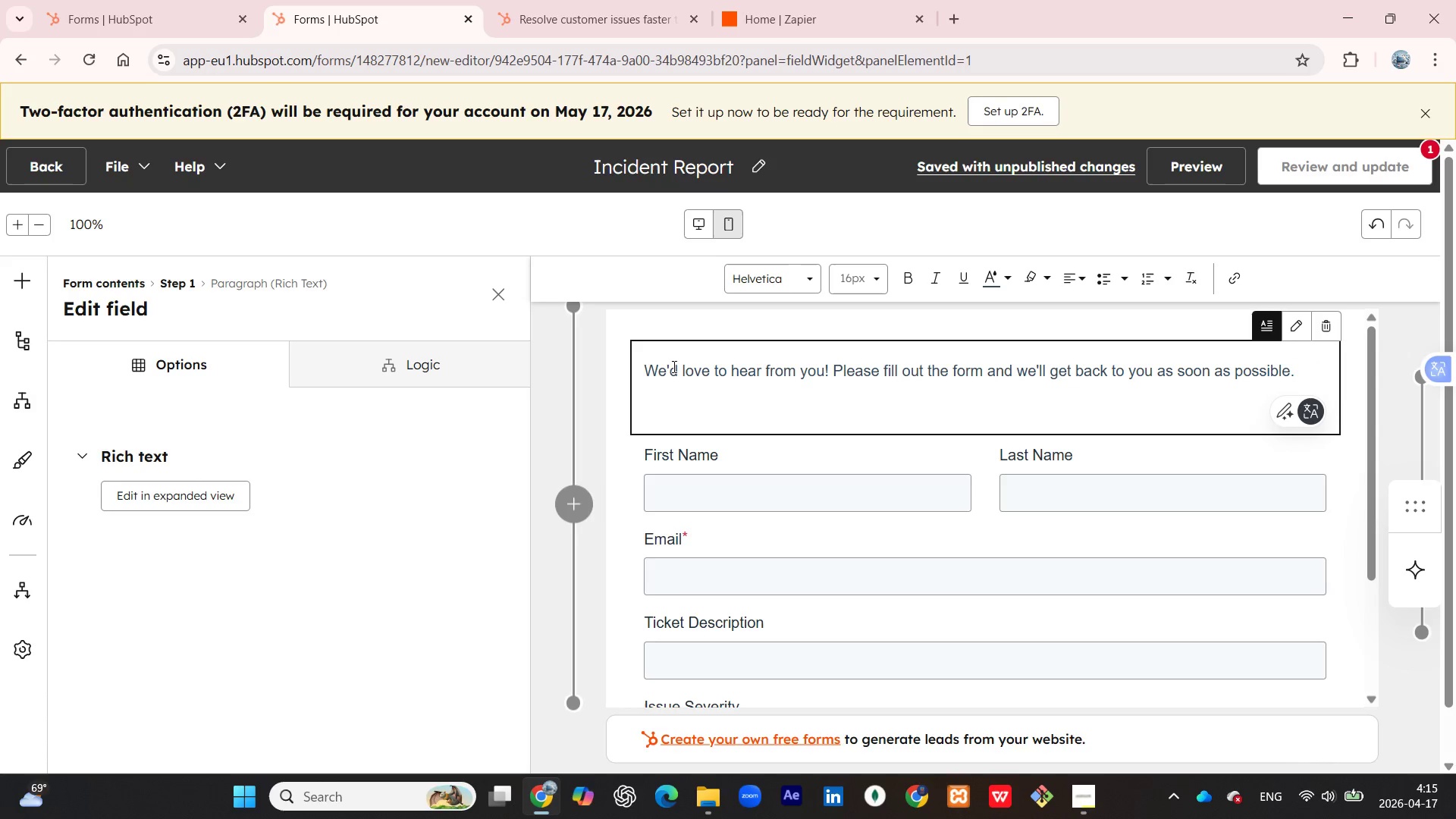 
wait(8.75)
 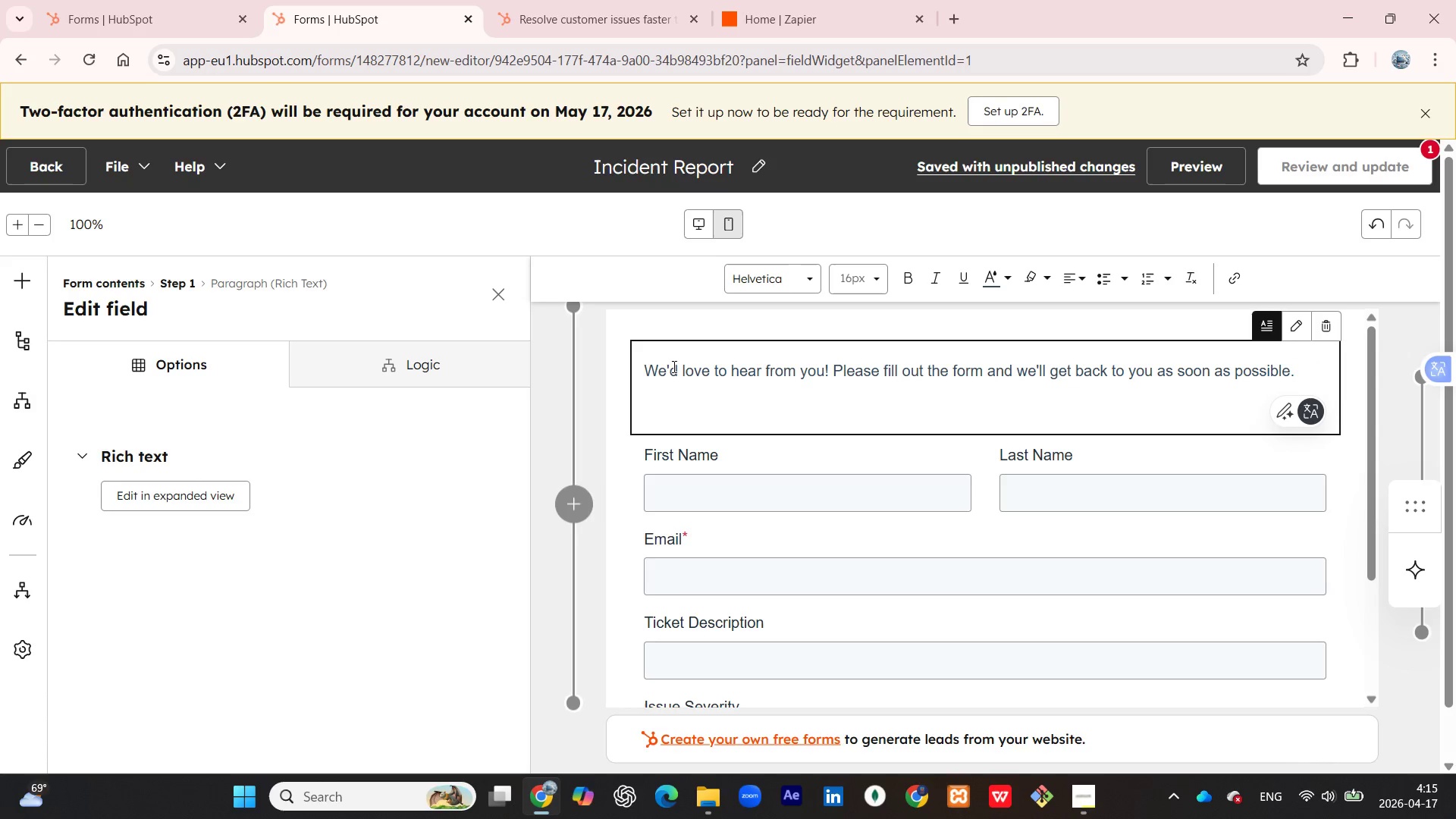 
scroll: coordinate [843, 505], scroll_direction: down, amount: 3.0
 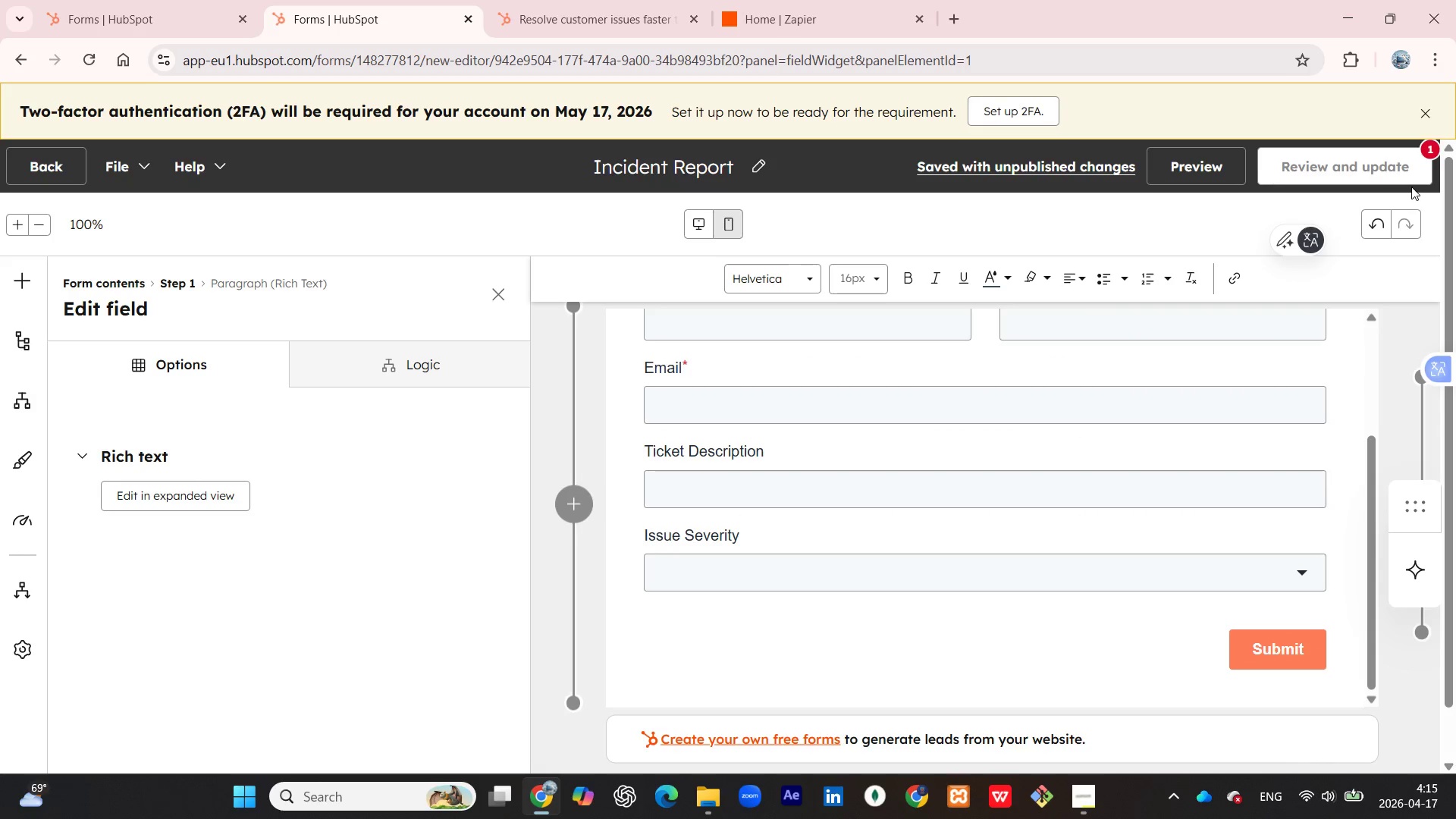 
wait(8.18)
 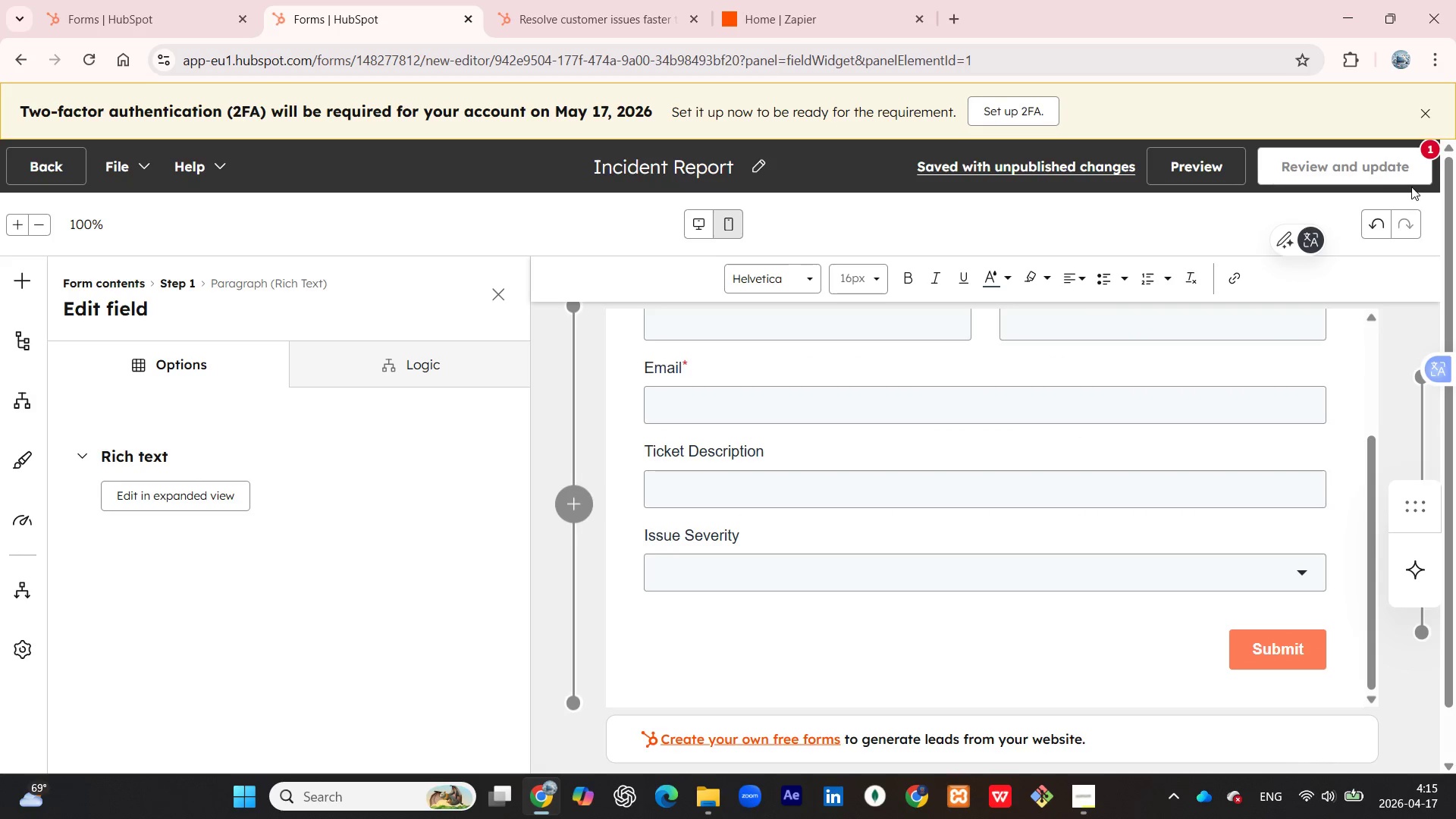 
scroll: coordinate [949, 503], scroll_direction: up, amount: 3.0
 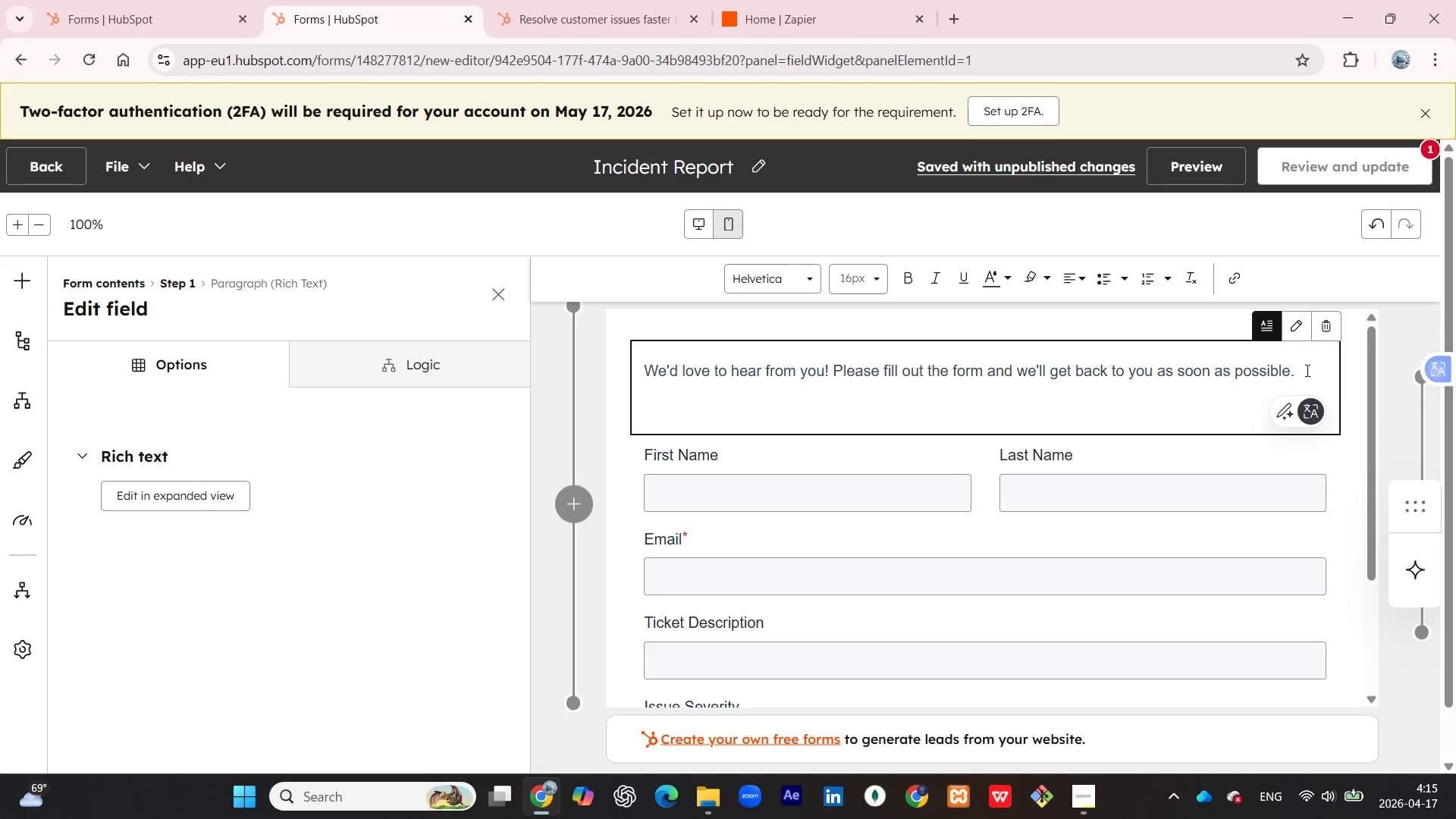 
wait(5.19)
 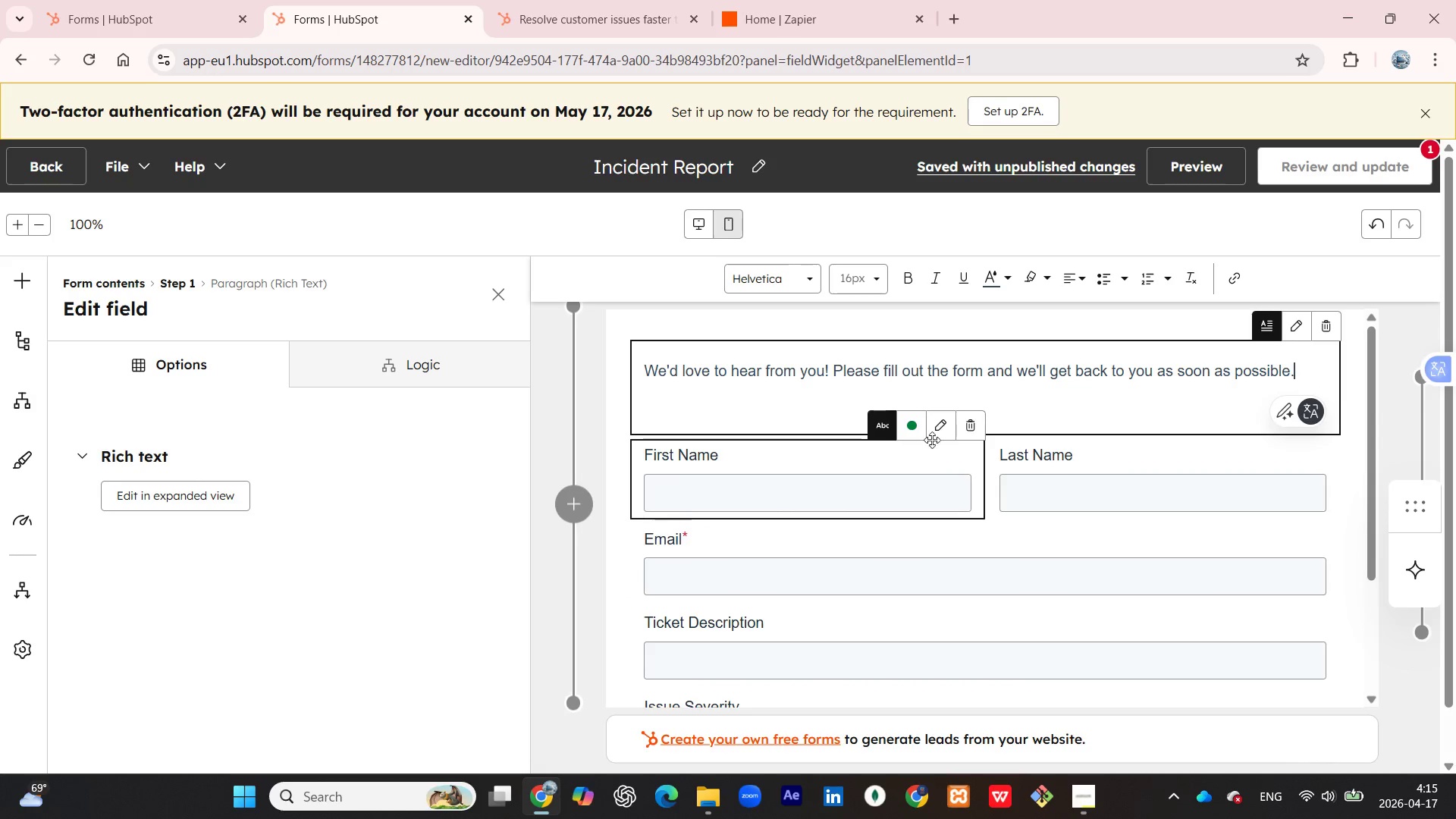 
key(Period)
 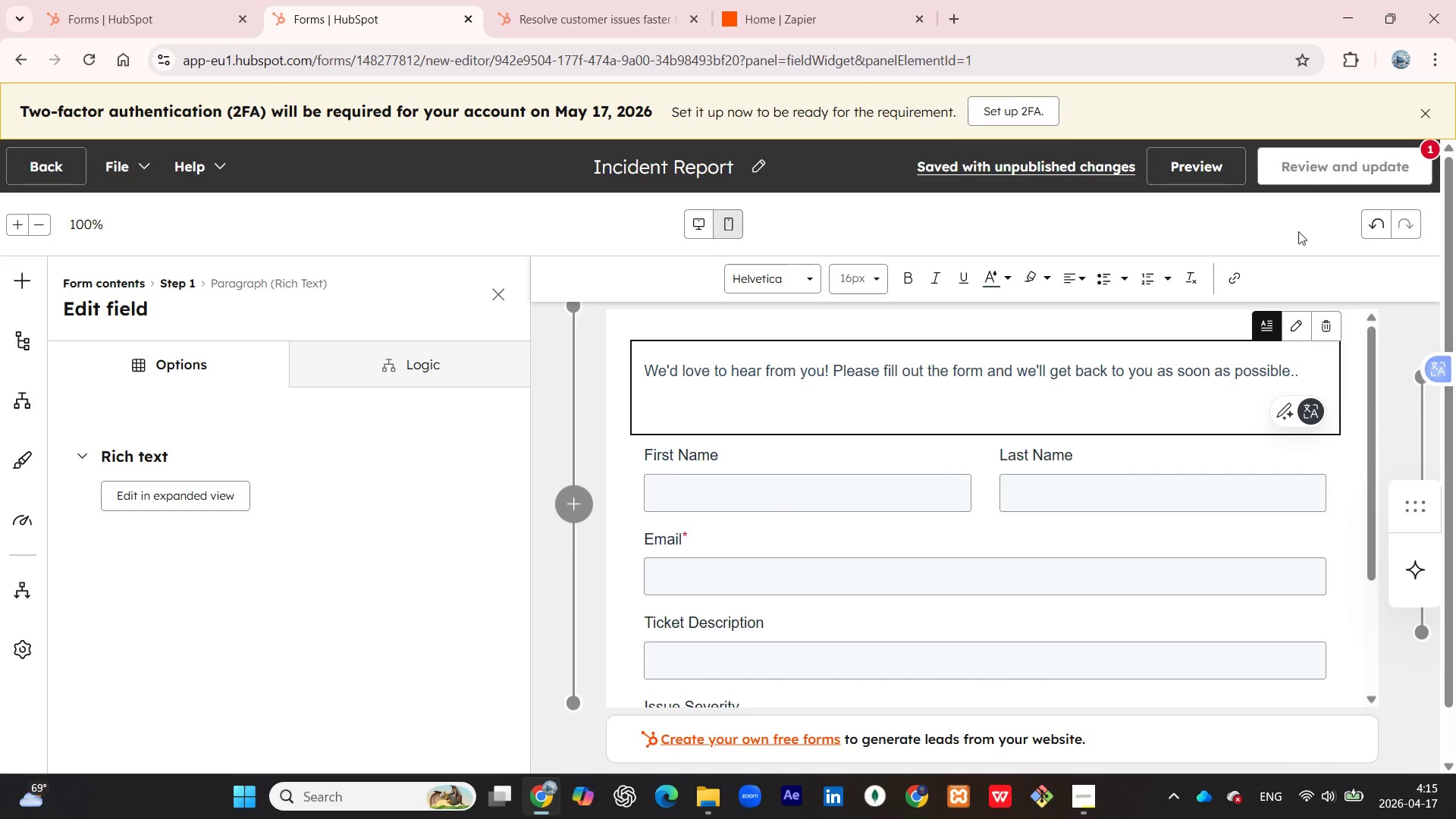 
mouse_move([1302, 190])
 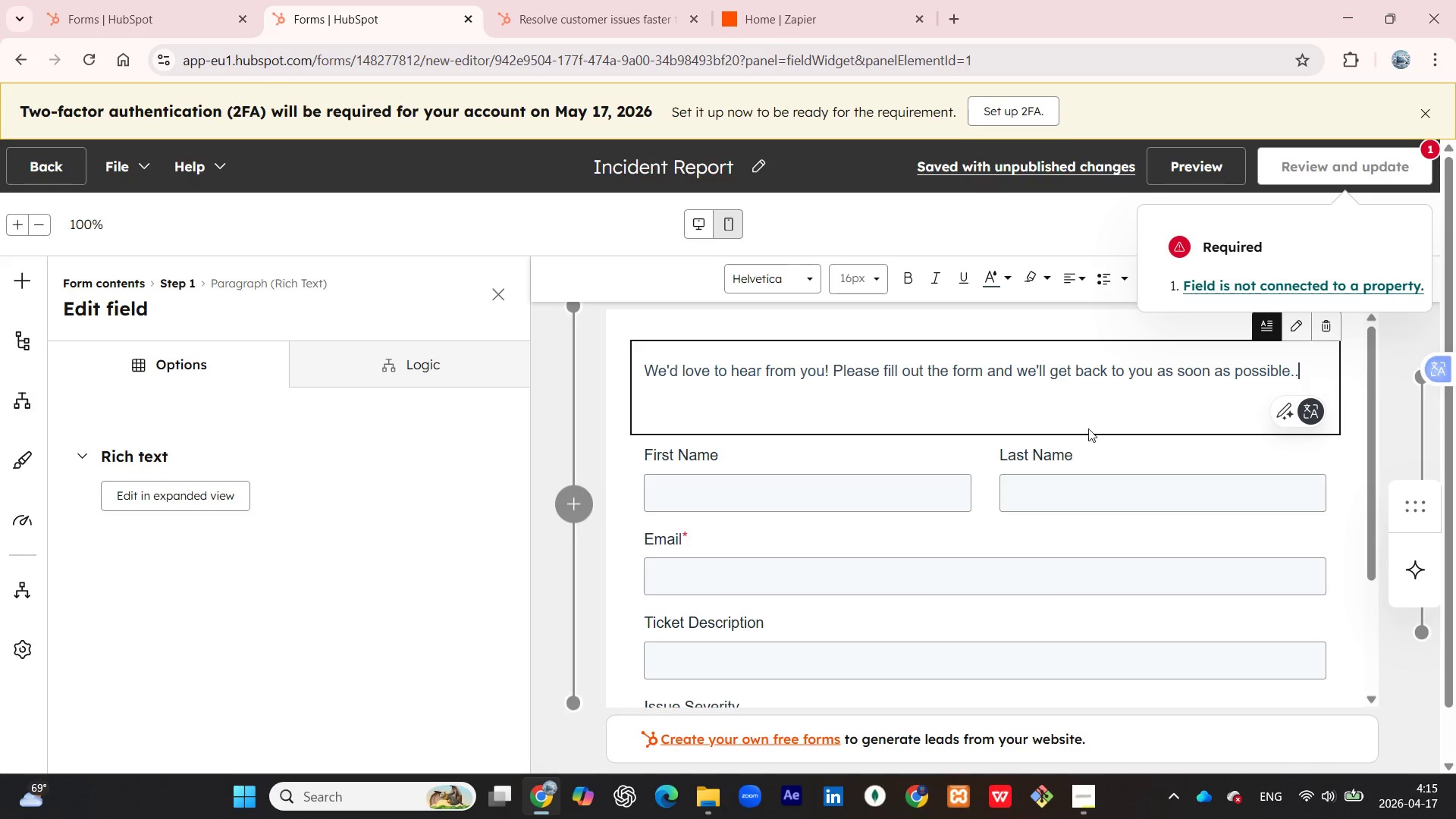 
left_click([1059, 459])
 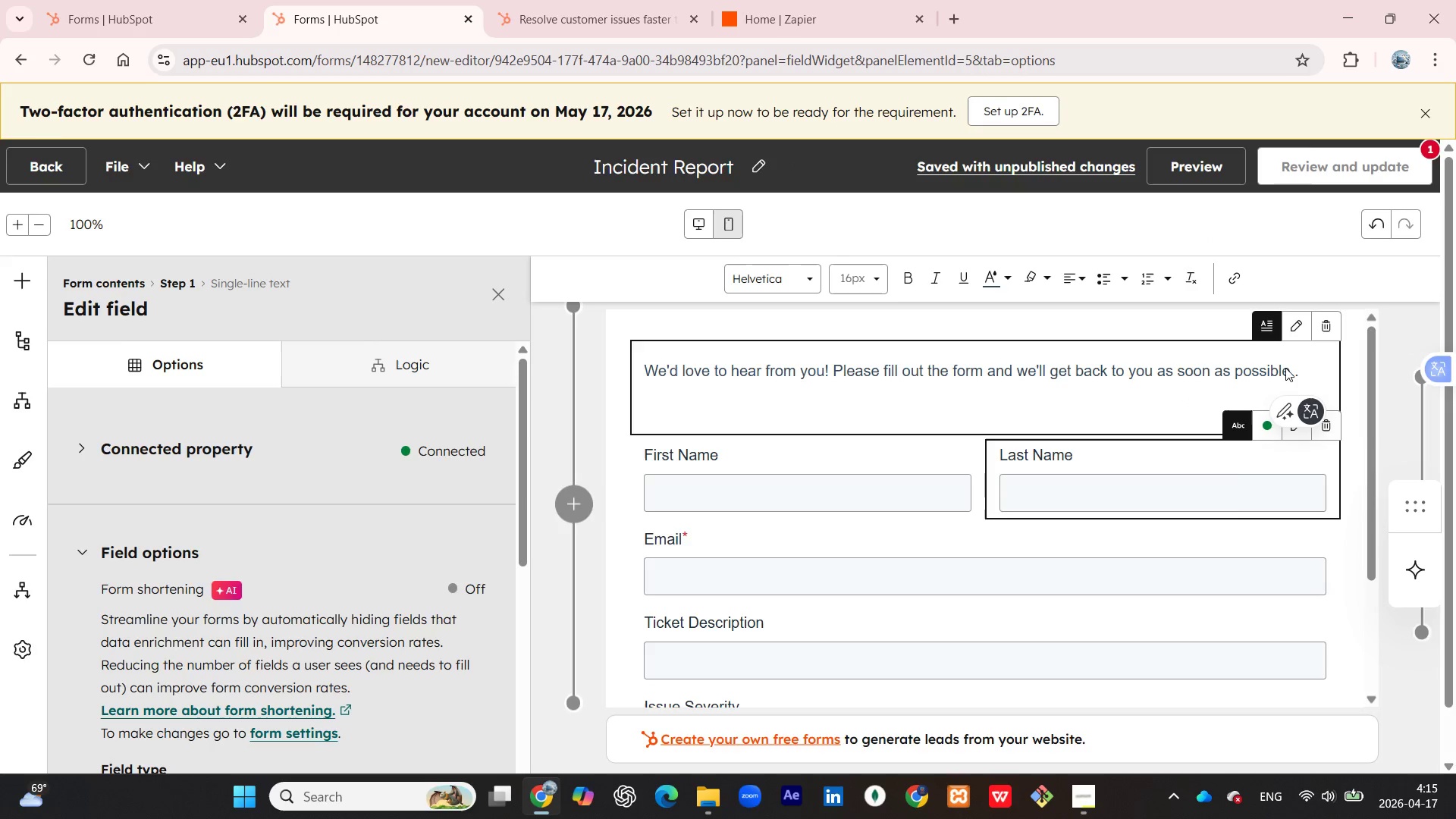 
left_click([1288, 368])
 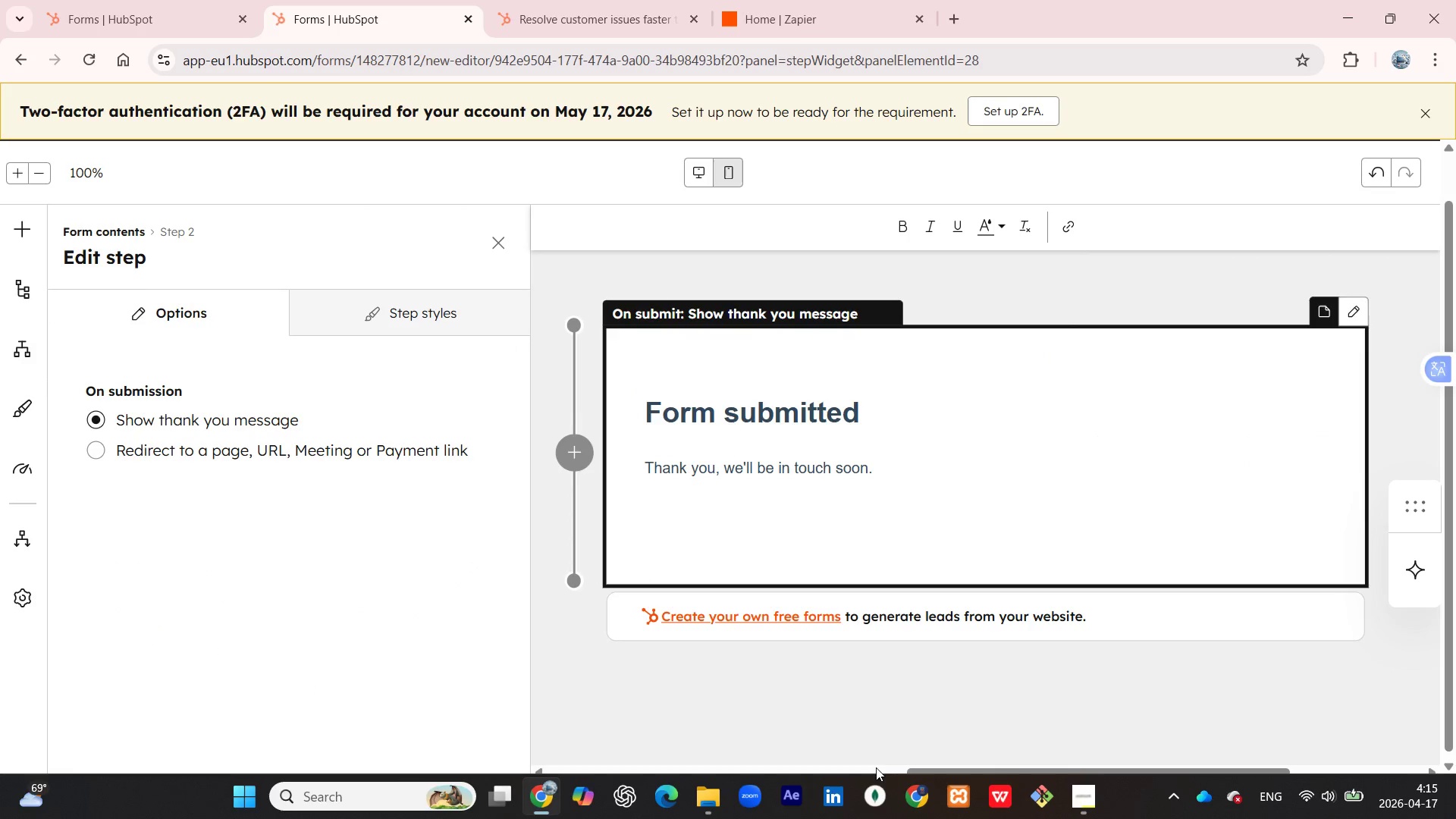 
left_click([499, 246])
 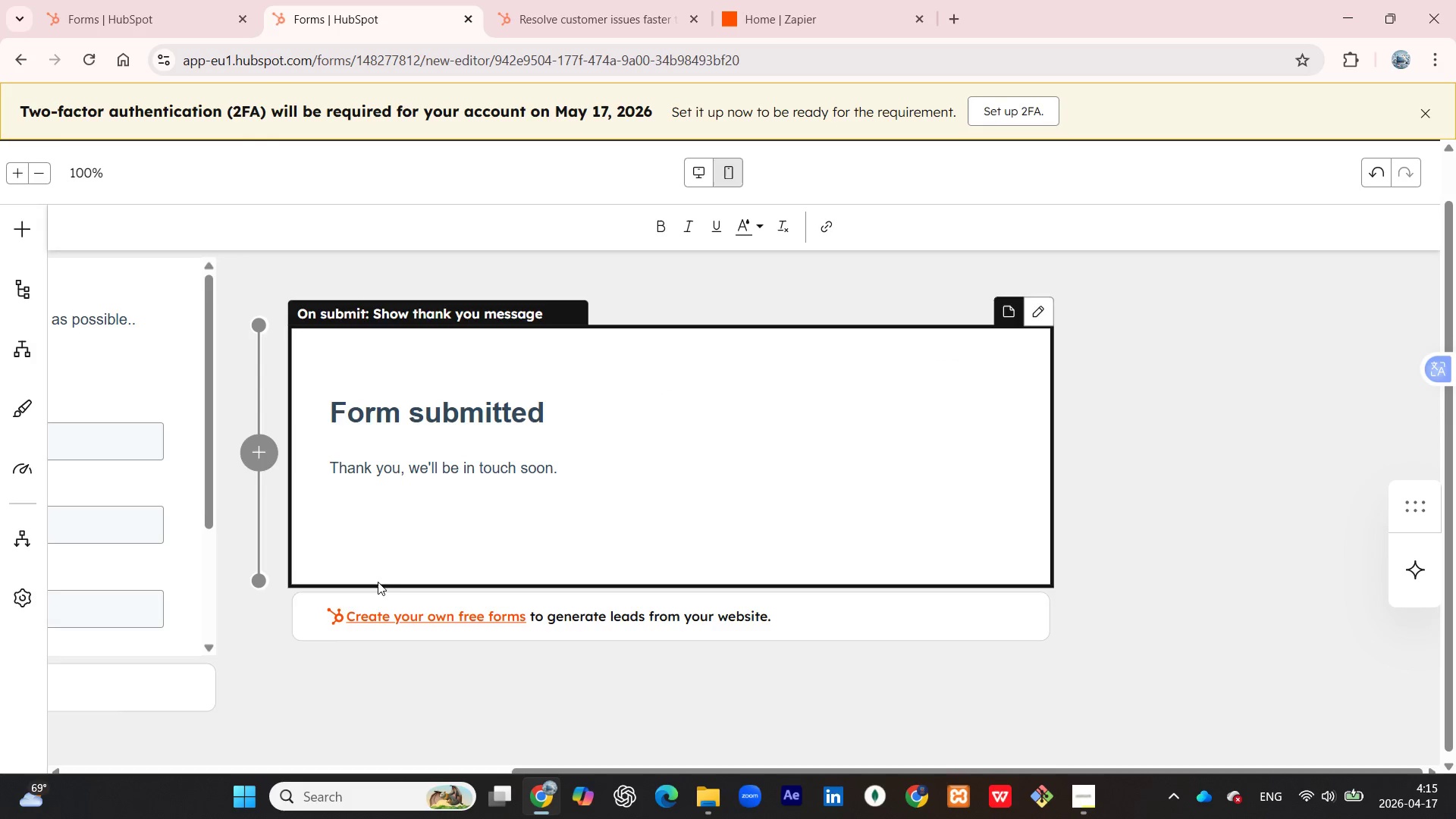 
left_click([127, 331])
 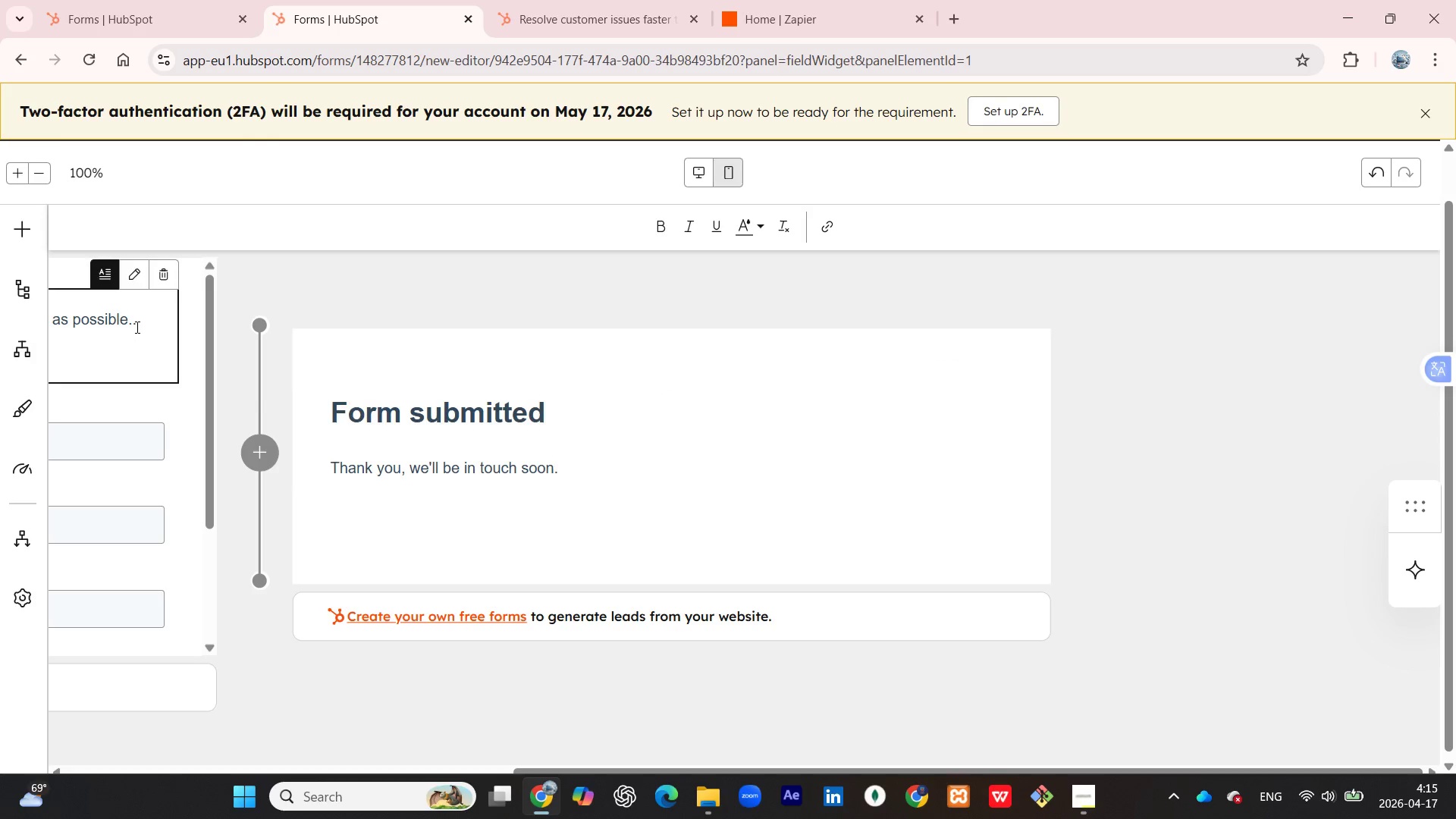 
left_click([137, 325])
 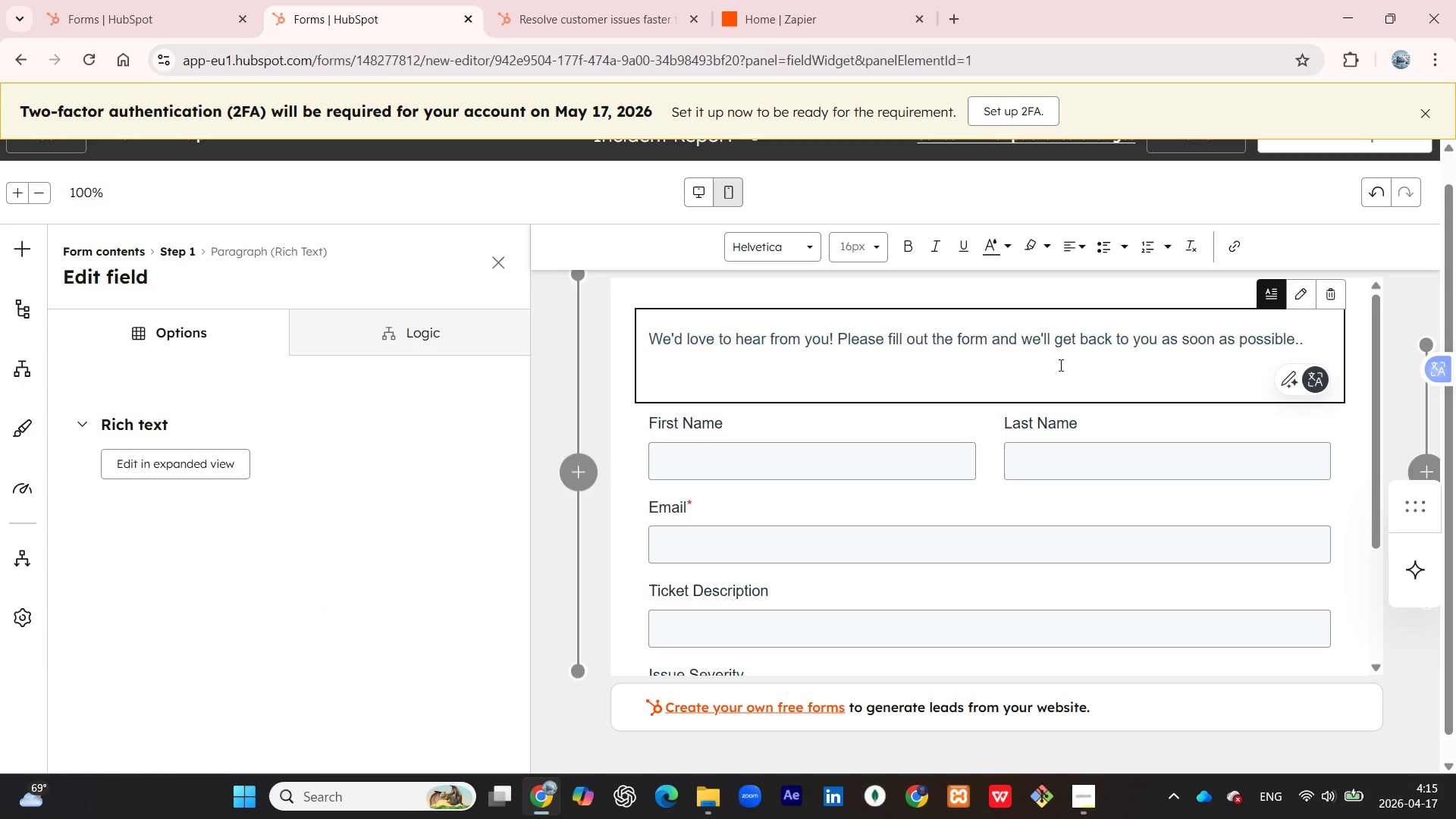 
key(Backspace)
 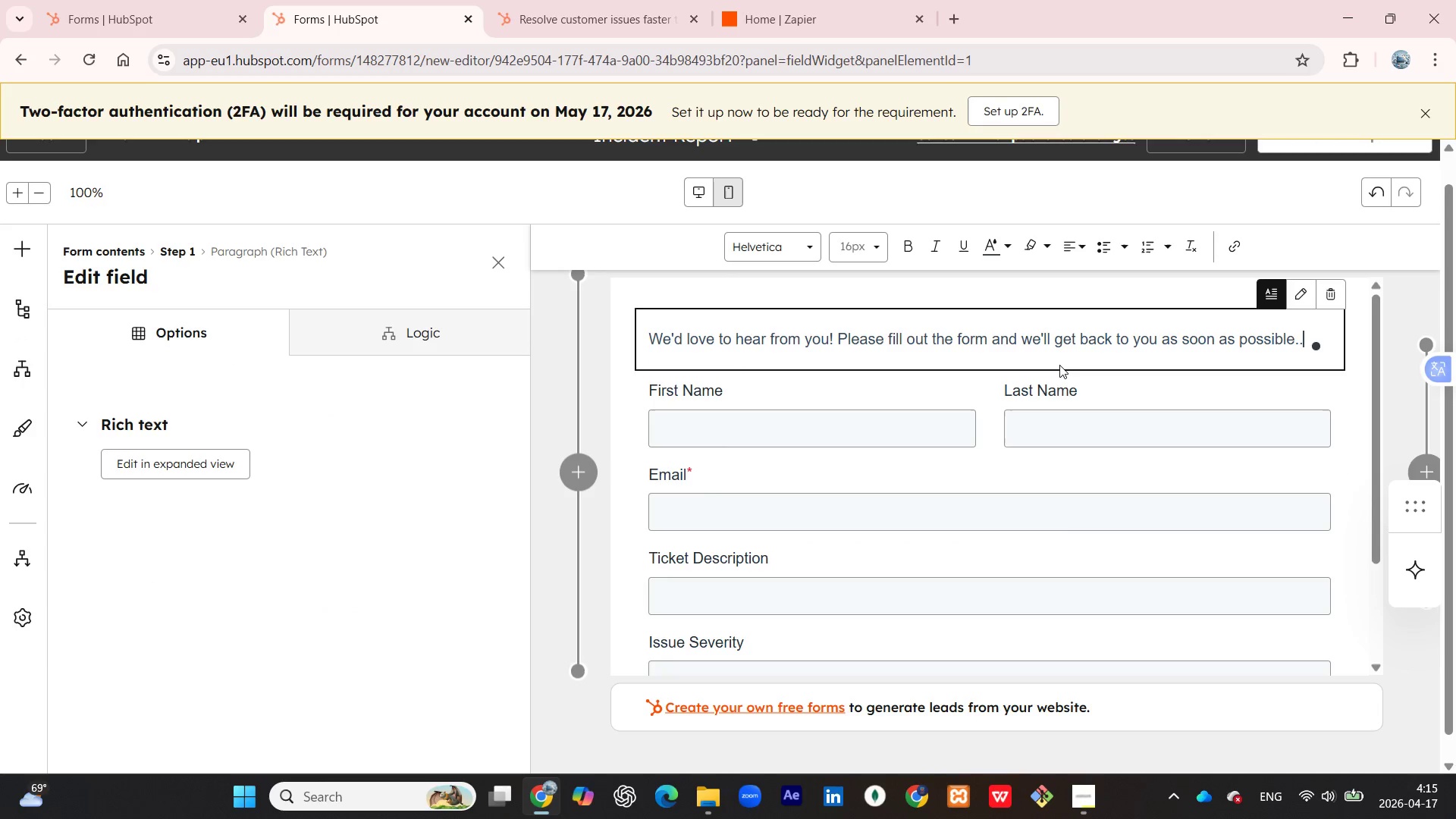 
key(Backspace)
 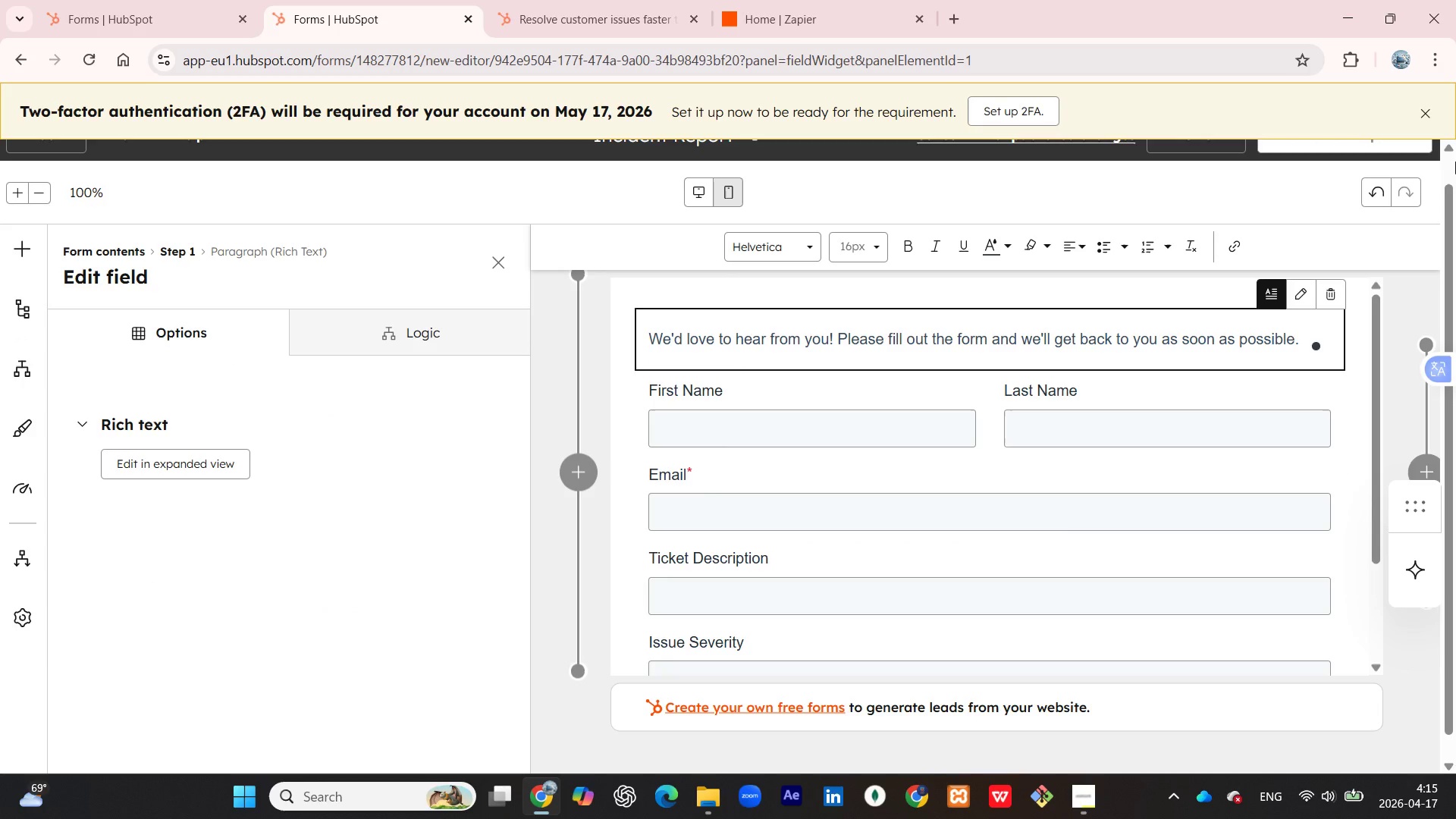 
scroll: coordinate [1454, 158], scroll_direction: up, amount: 5.0
 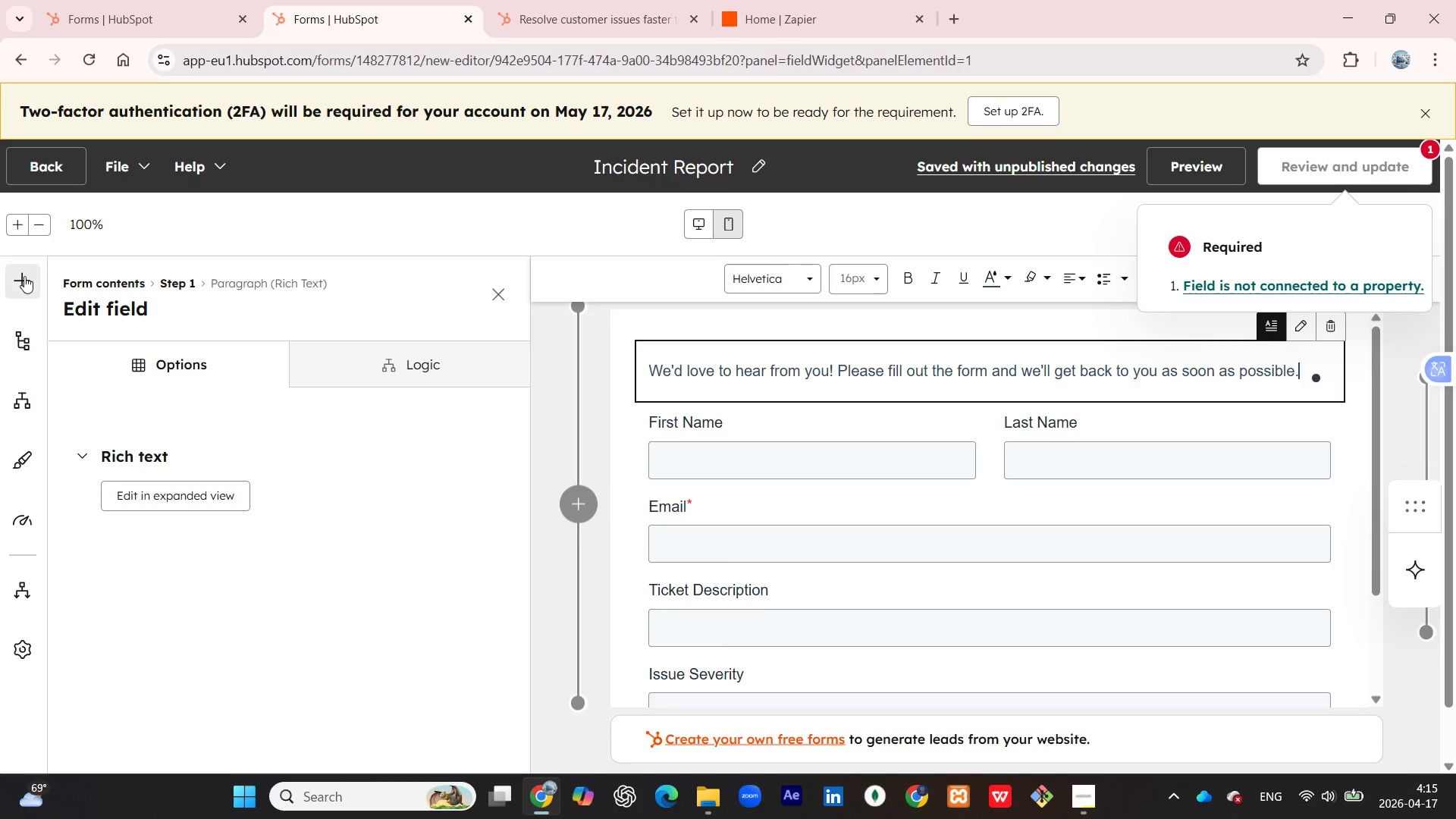 
wait(5.79)
 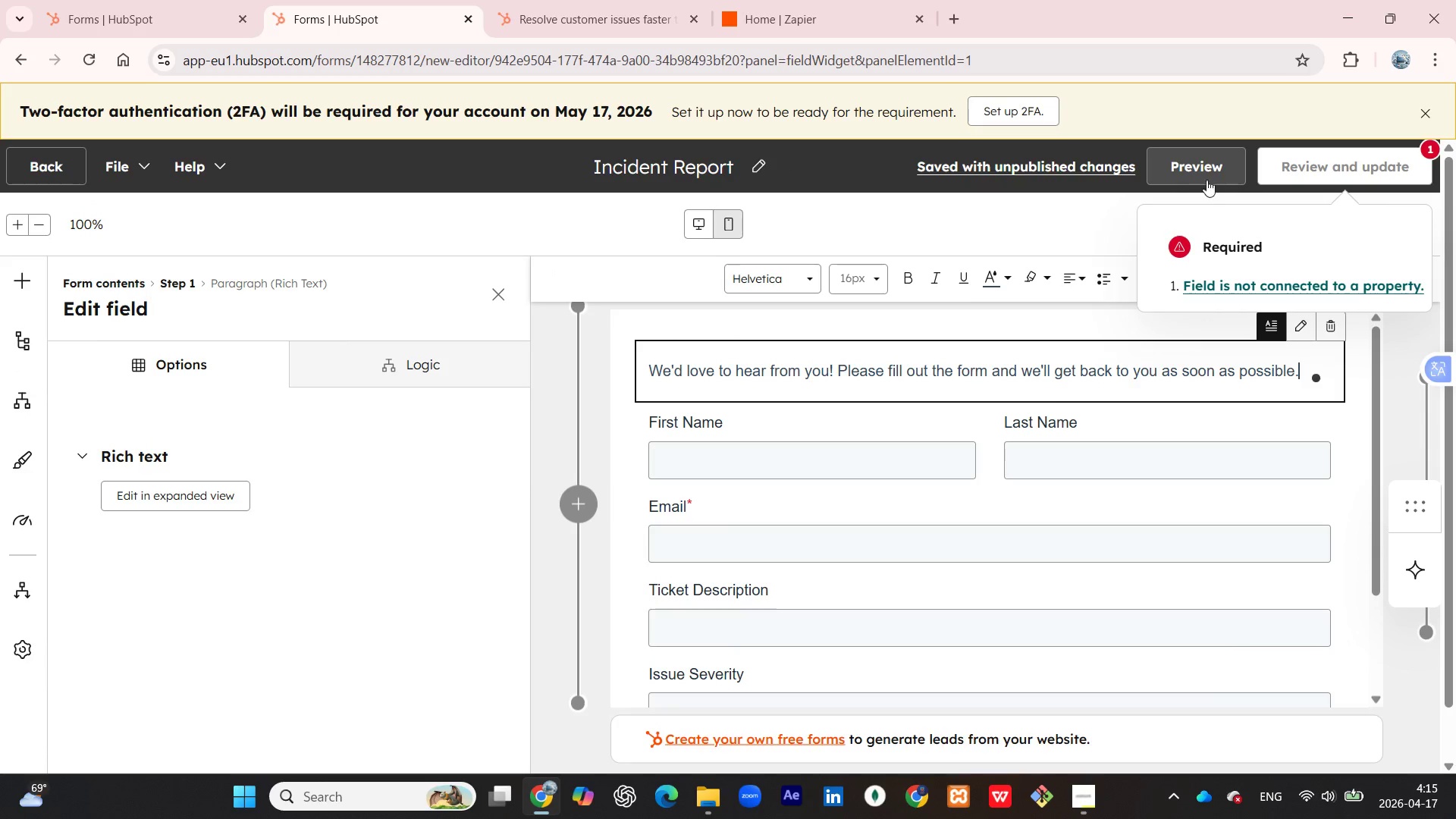 
left_click([124, 167])
 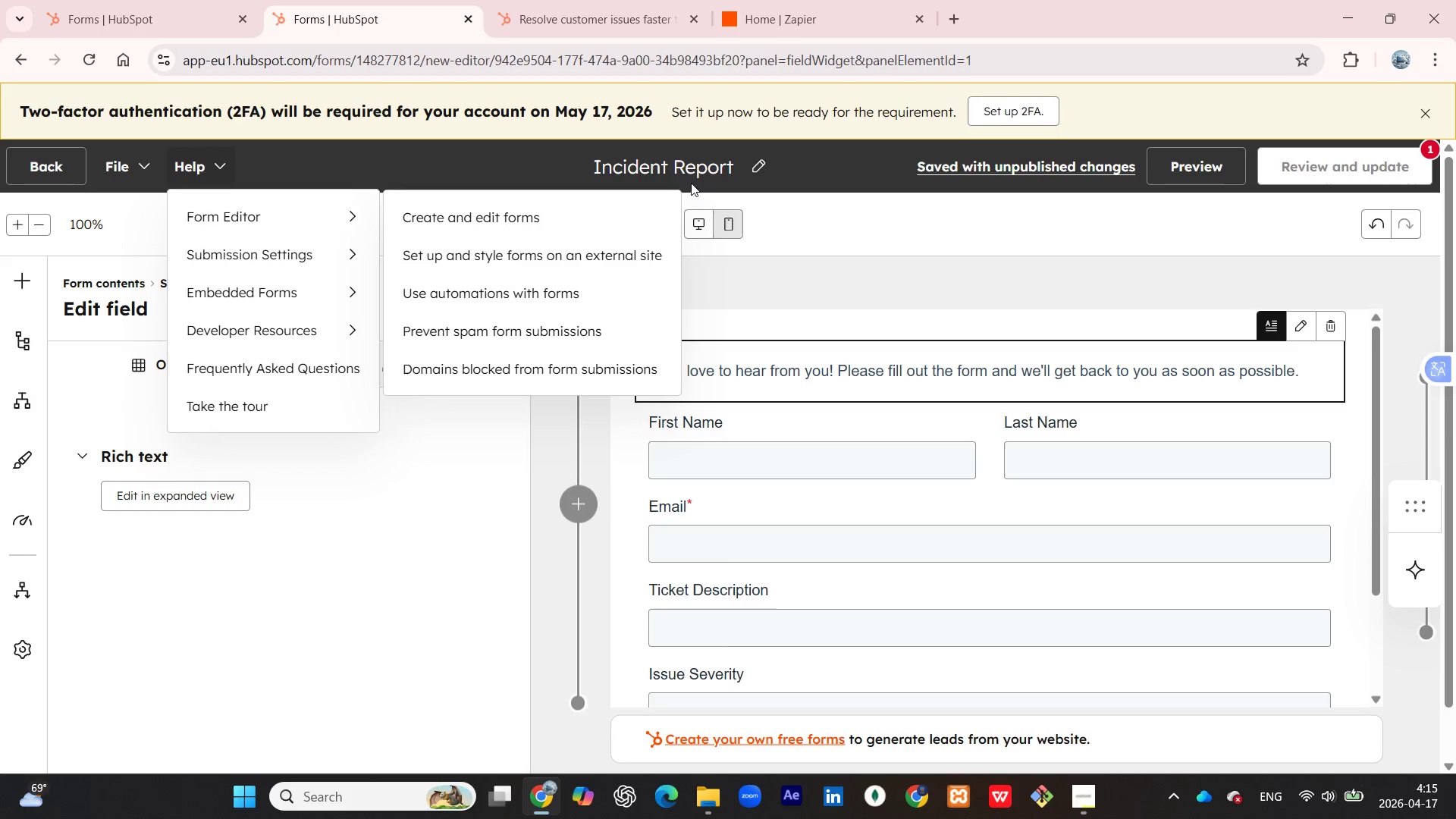 
left_click([850, 246])
 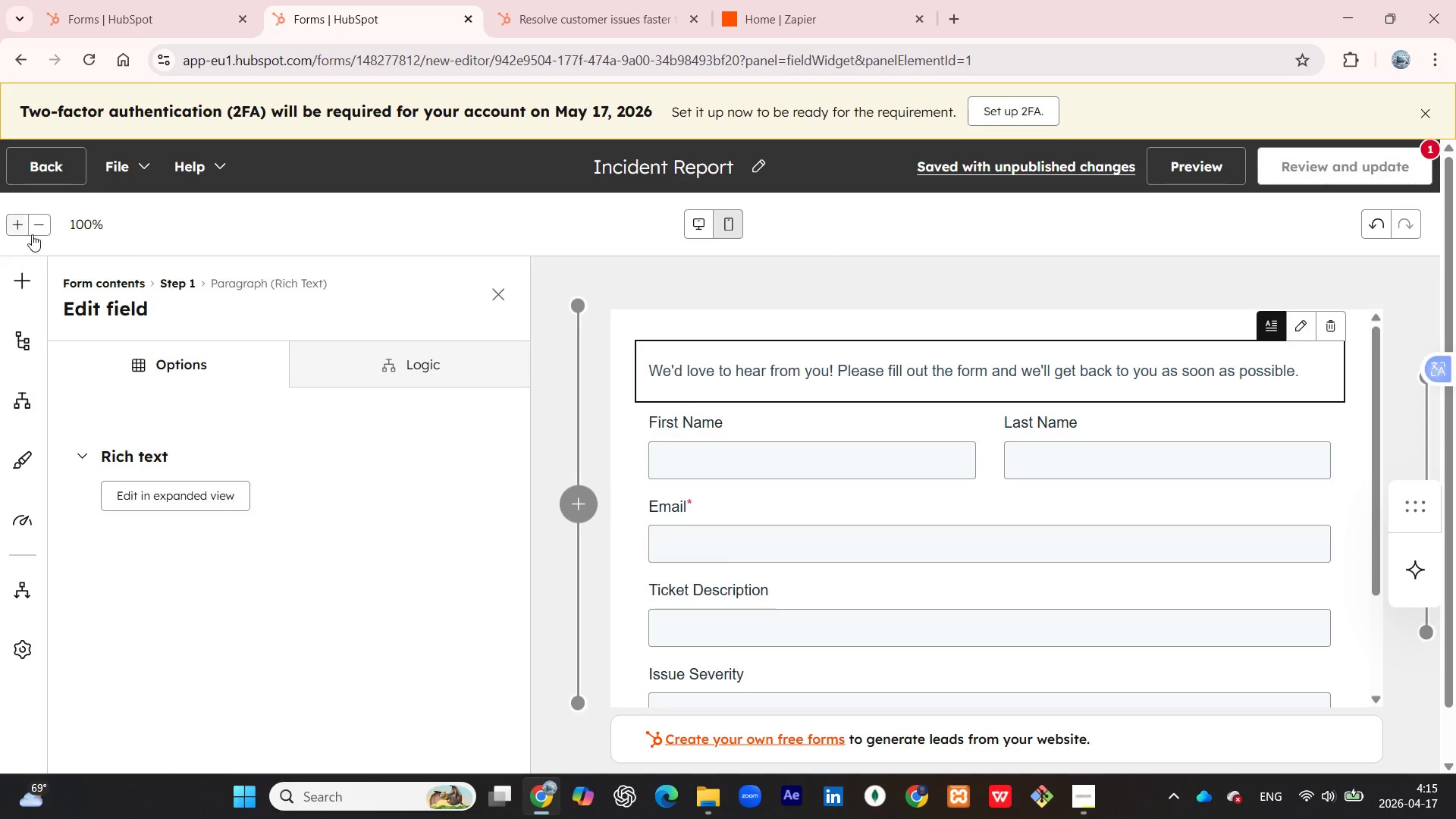 
left_click([61, 165])
 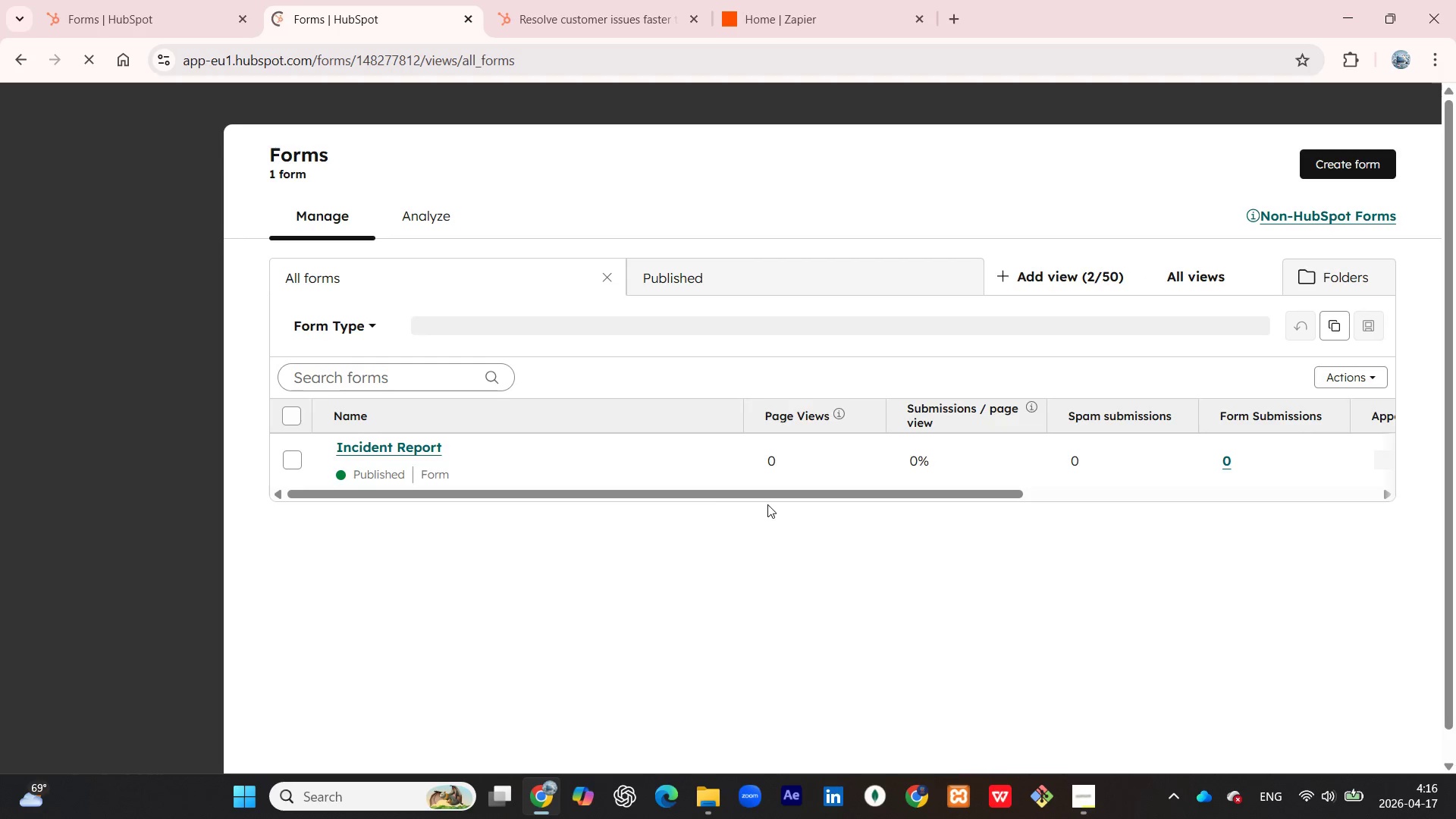 
wait(6.64)
 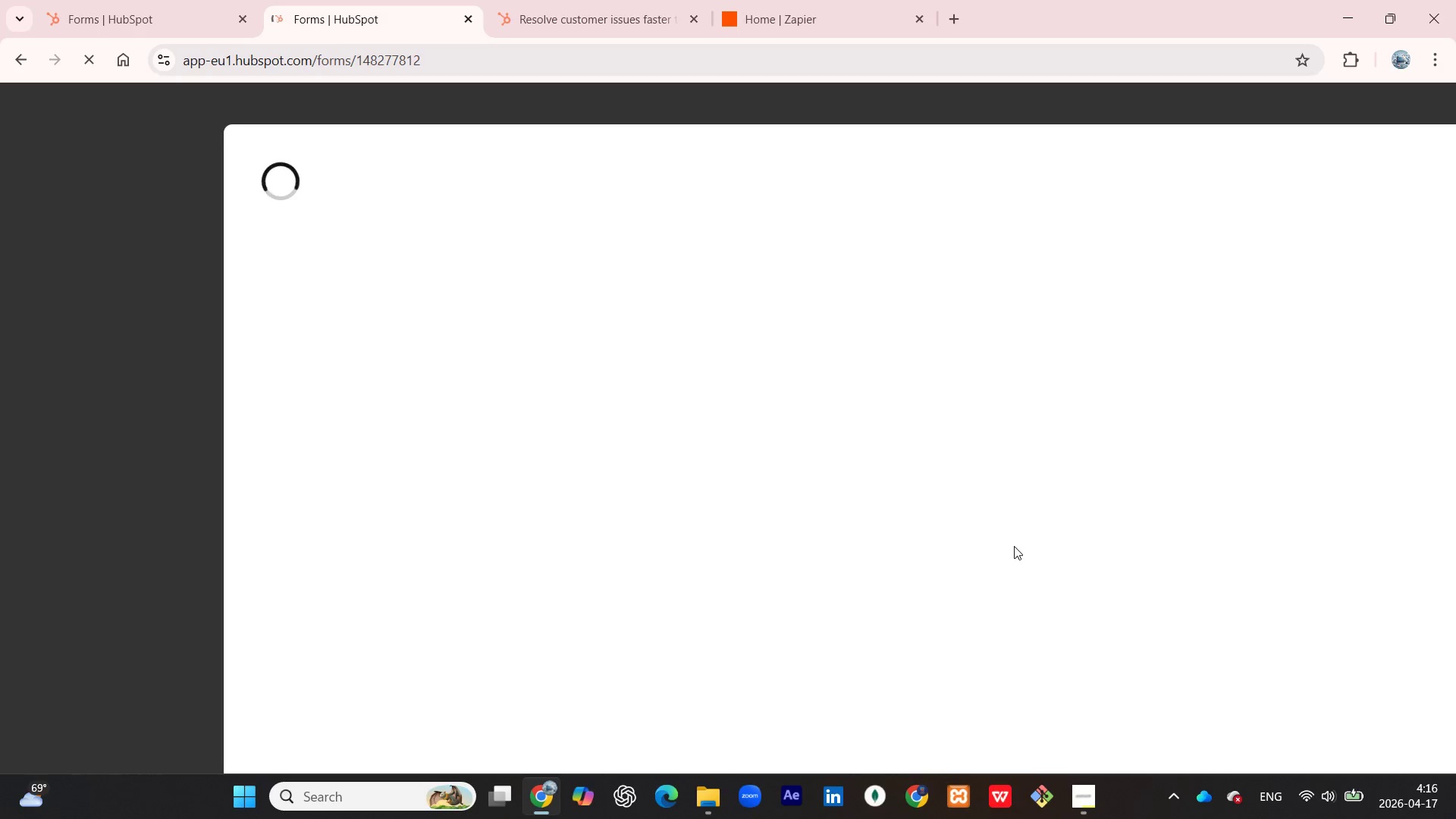 
left_click([685, 463])
 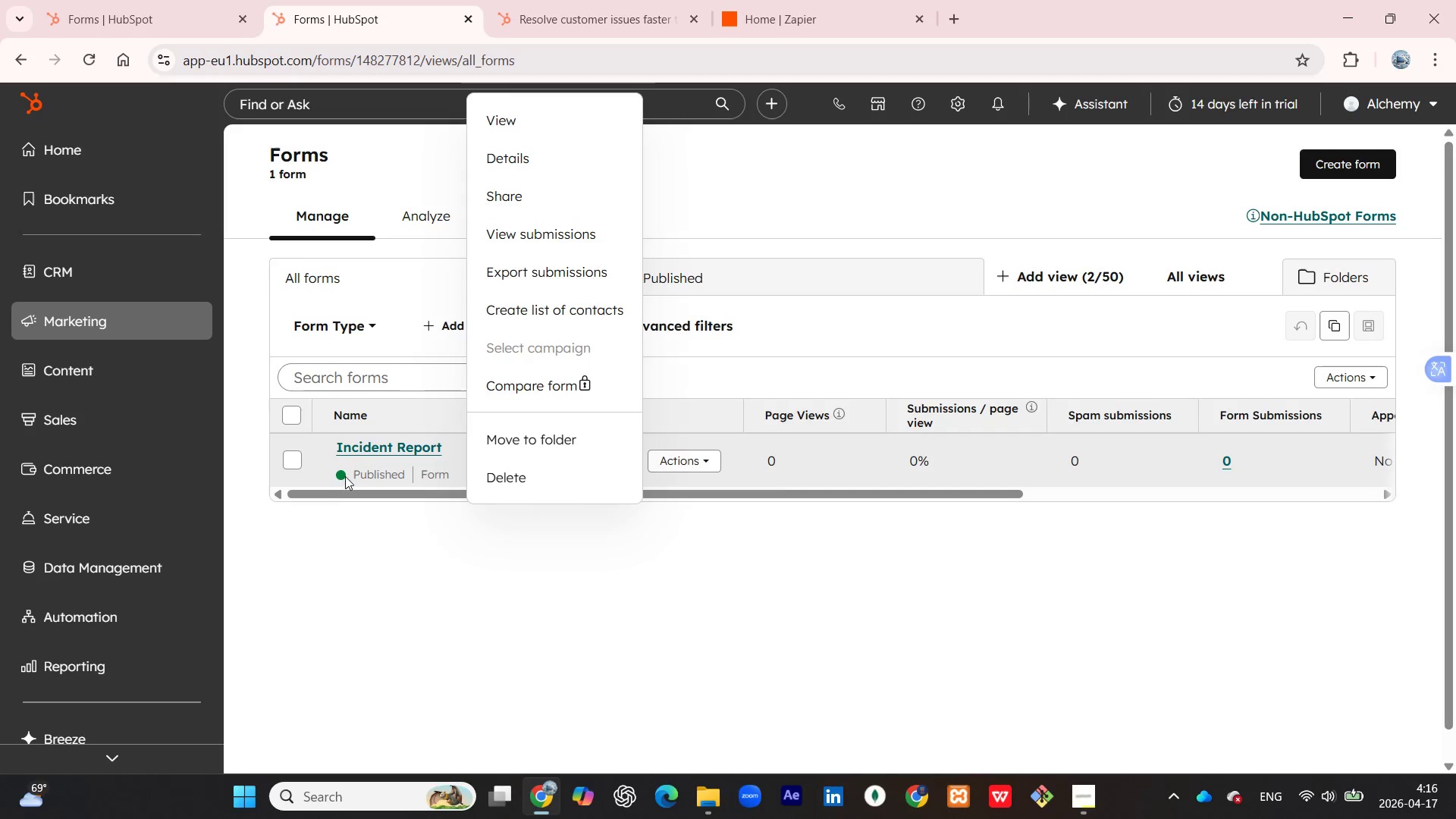 
wait(5.19)
 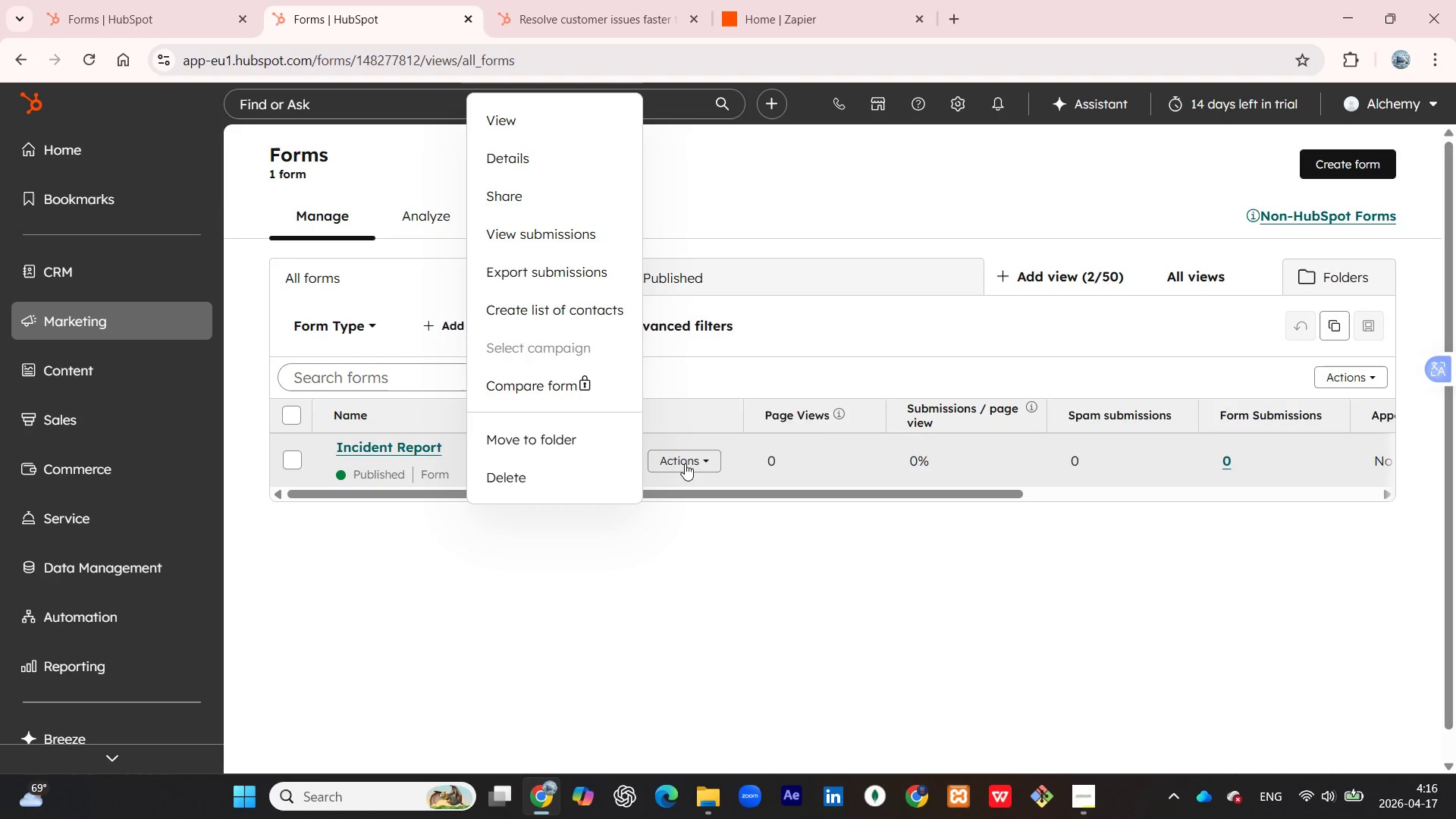 
left_click([374, 526])
 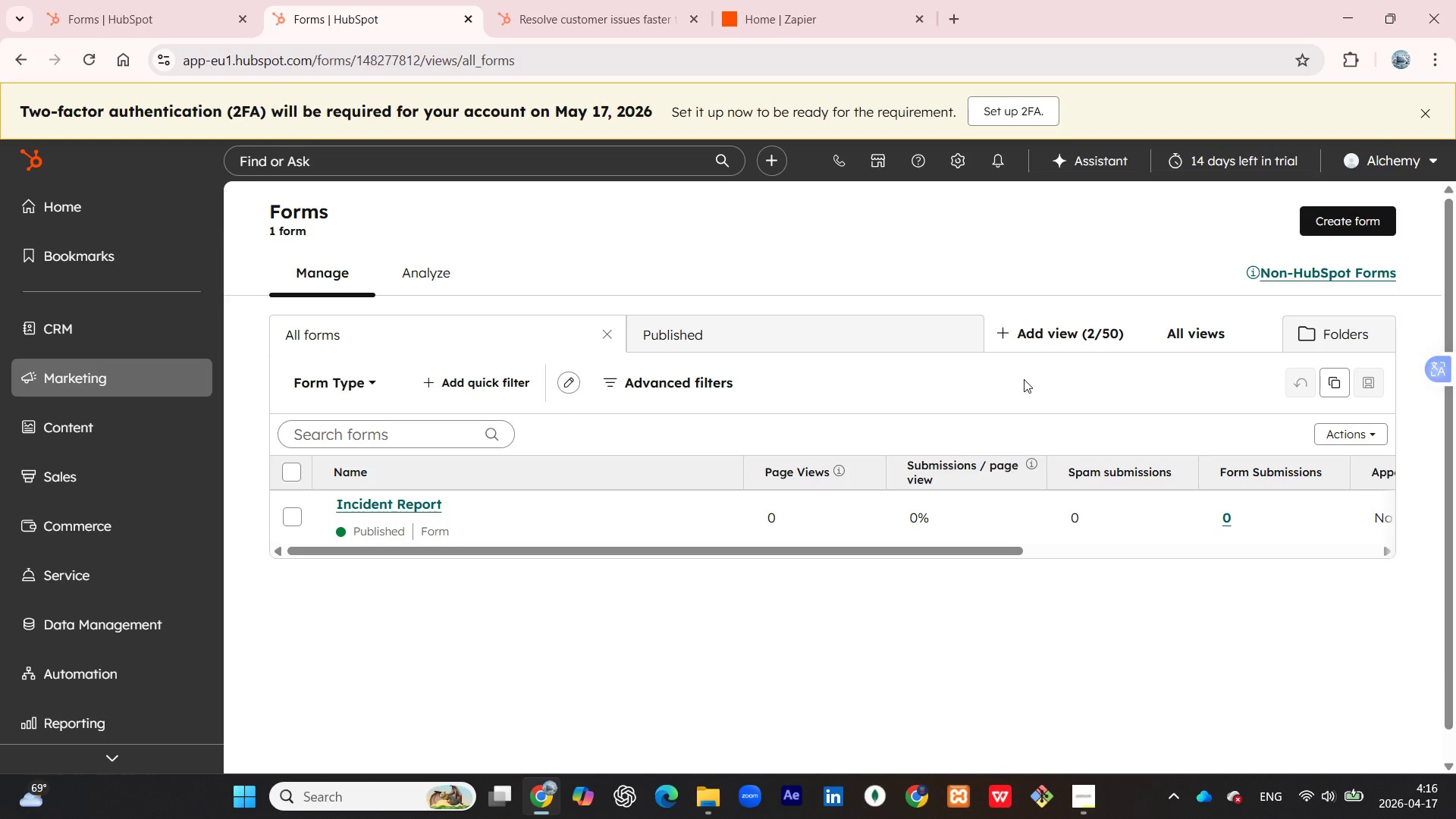 
wait(12.42)
 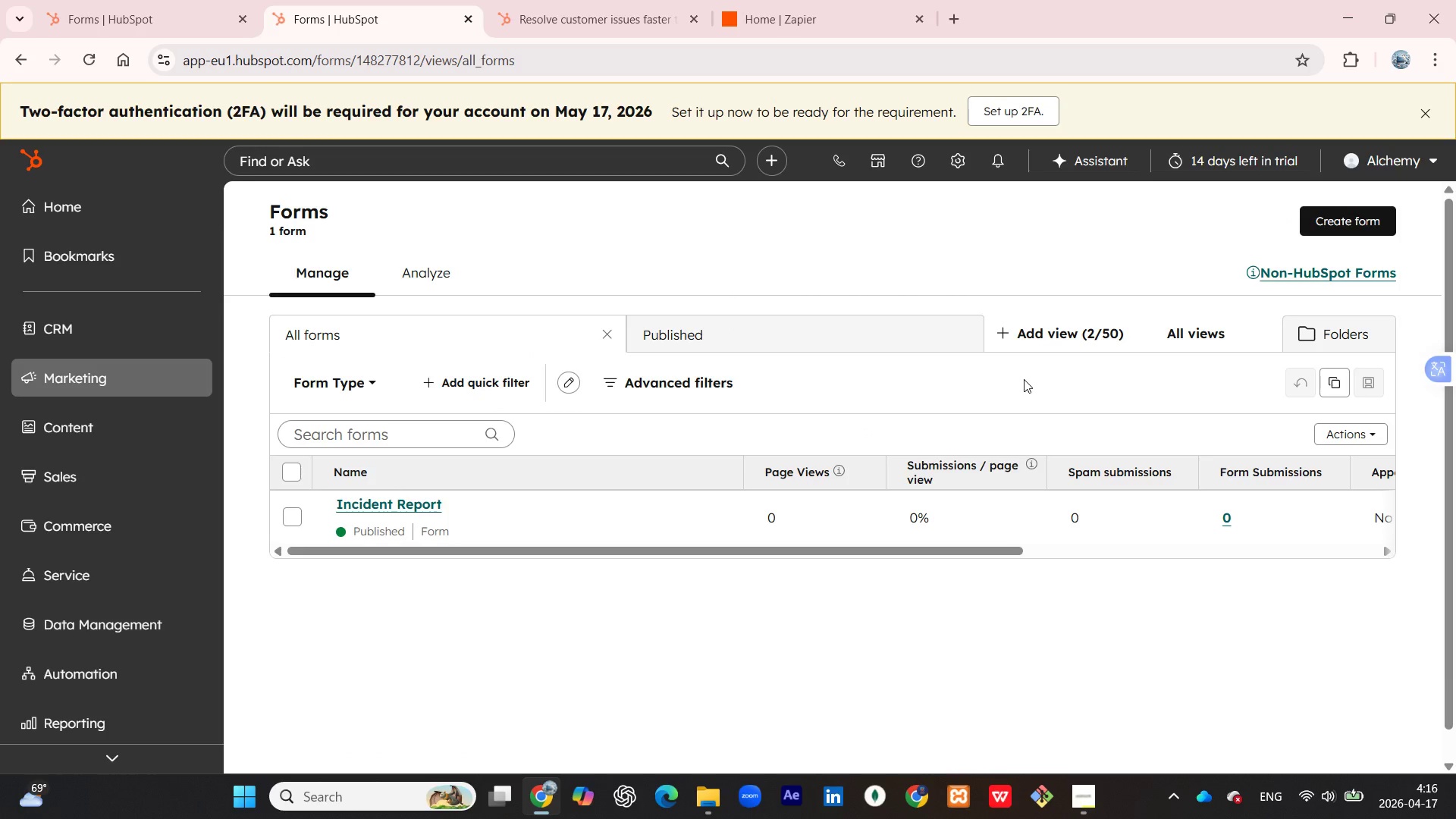 
left_click([537, 517])
 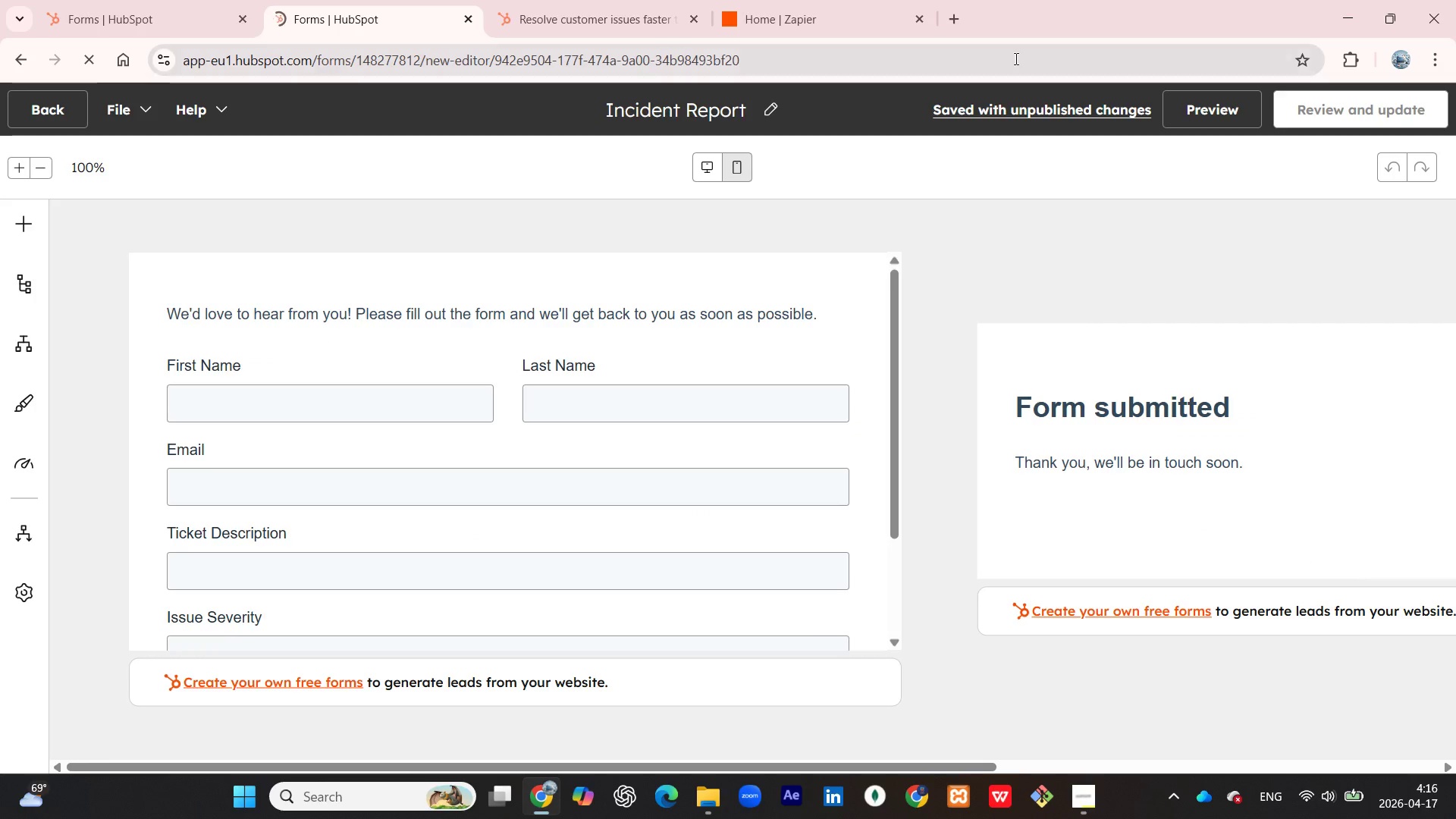 
scroll: coordinate [898, 260], scroll_direction: down, amount: 5.0
 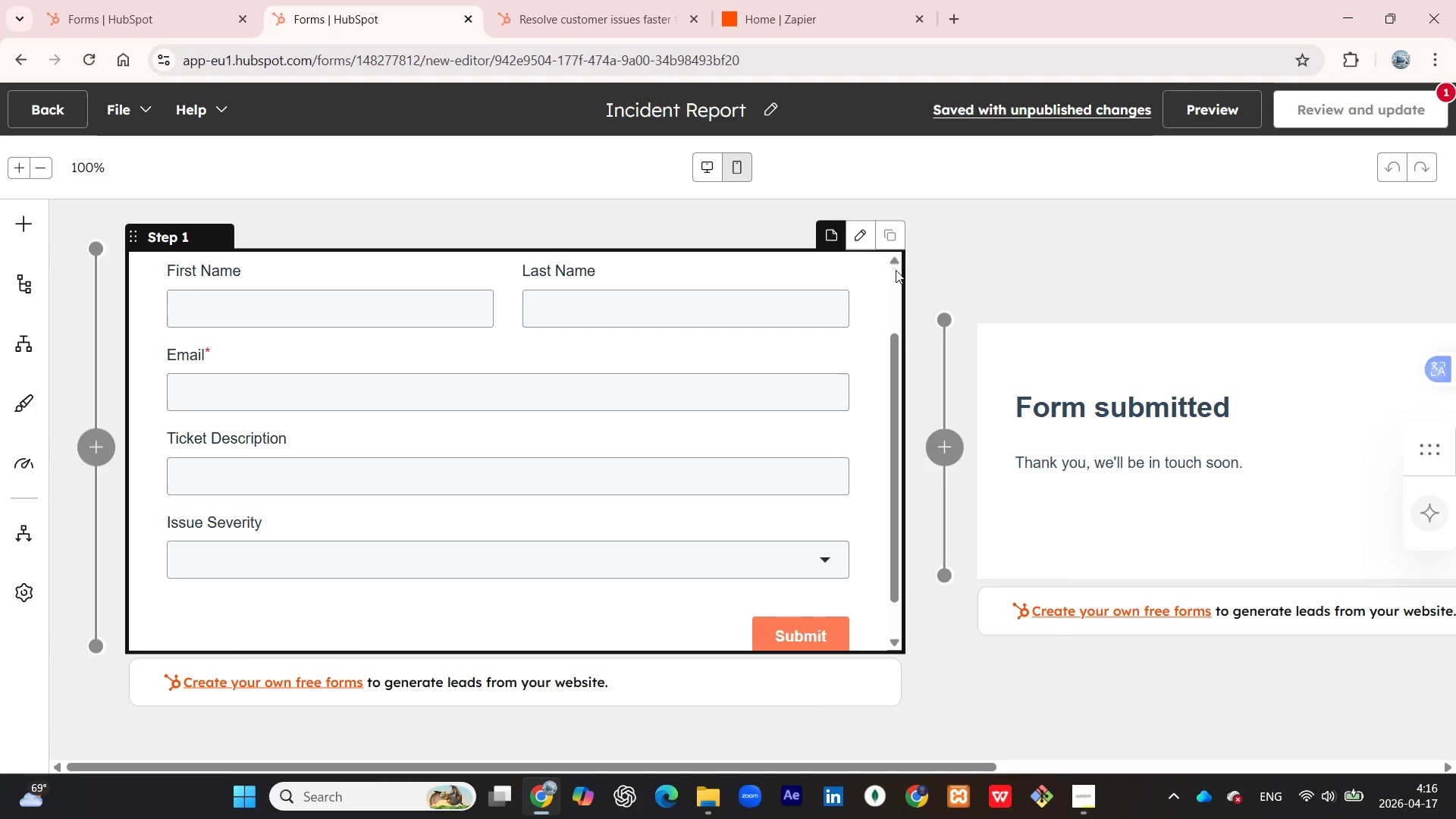 
scroll: coordinate [896, 270], scroll_direction: up, amount: 1.0
 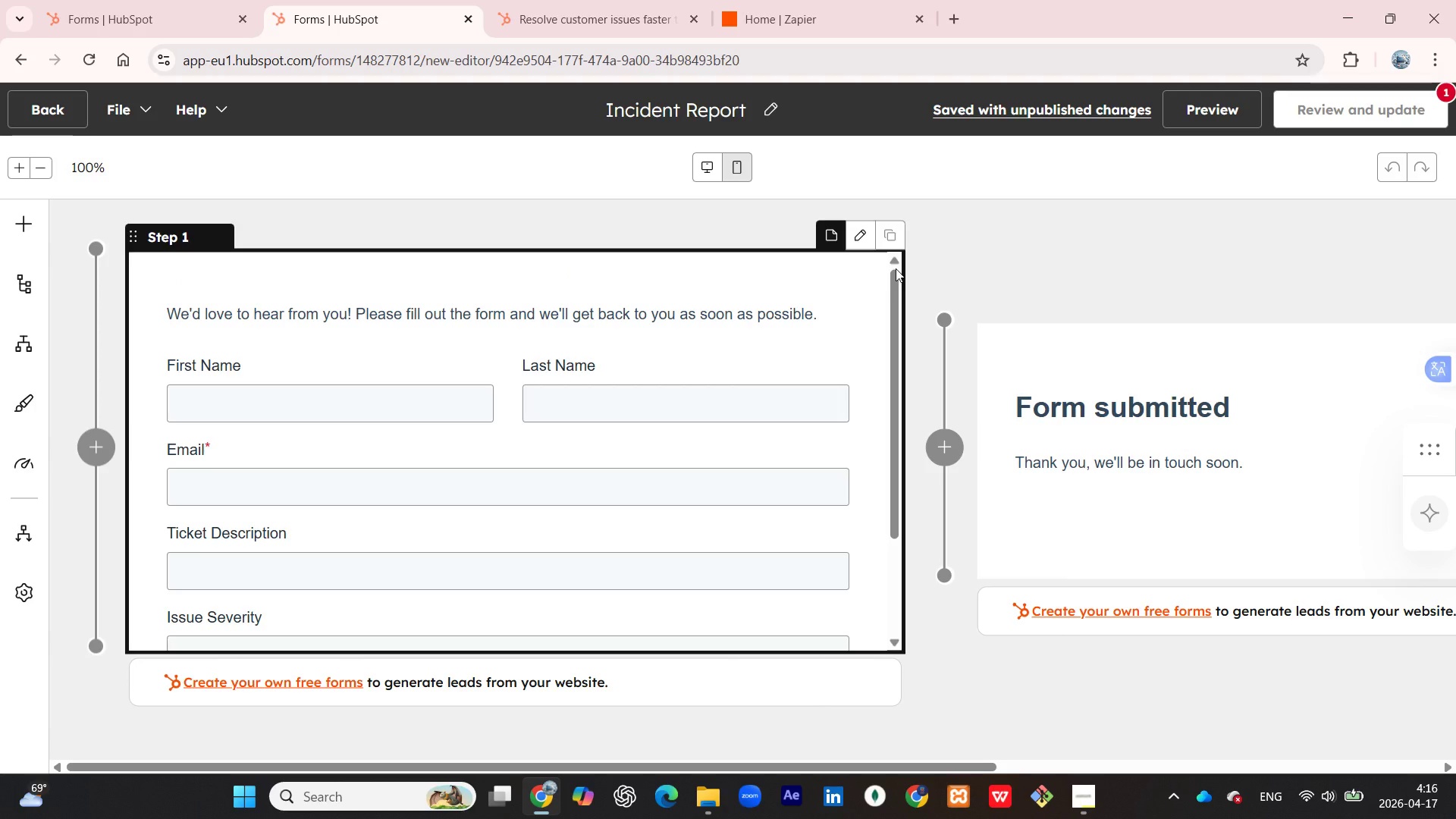 
scroll: coordinate [896, 268], scroll_direction: down, amount: 1.0
 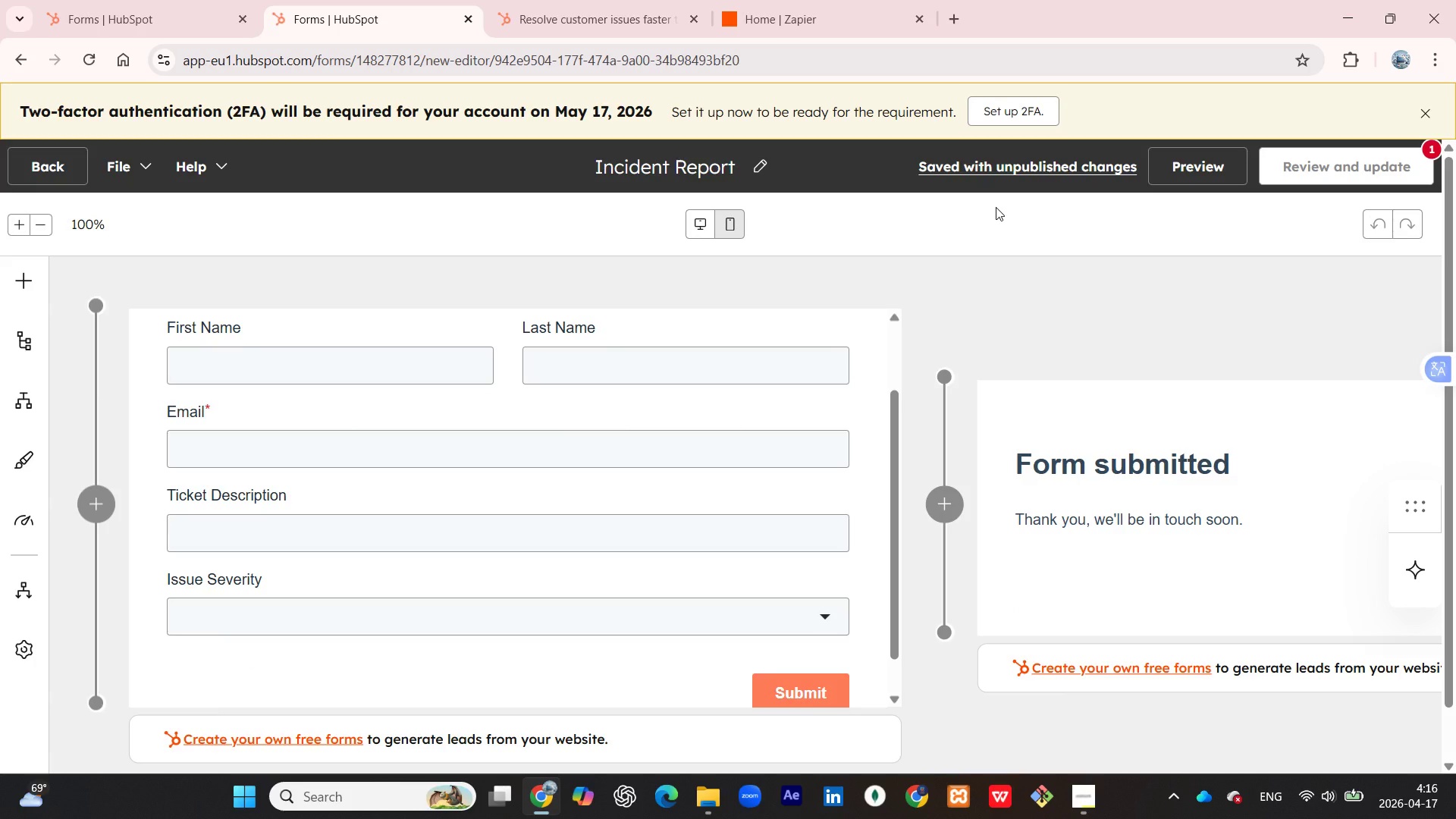 
key(Meta+PrintScreen)
 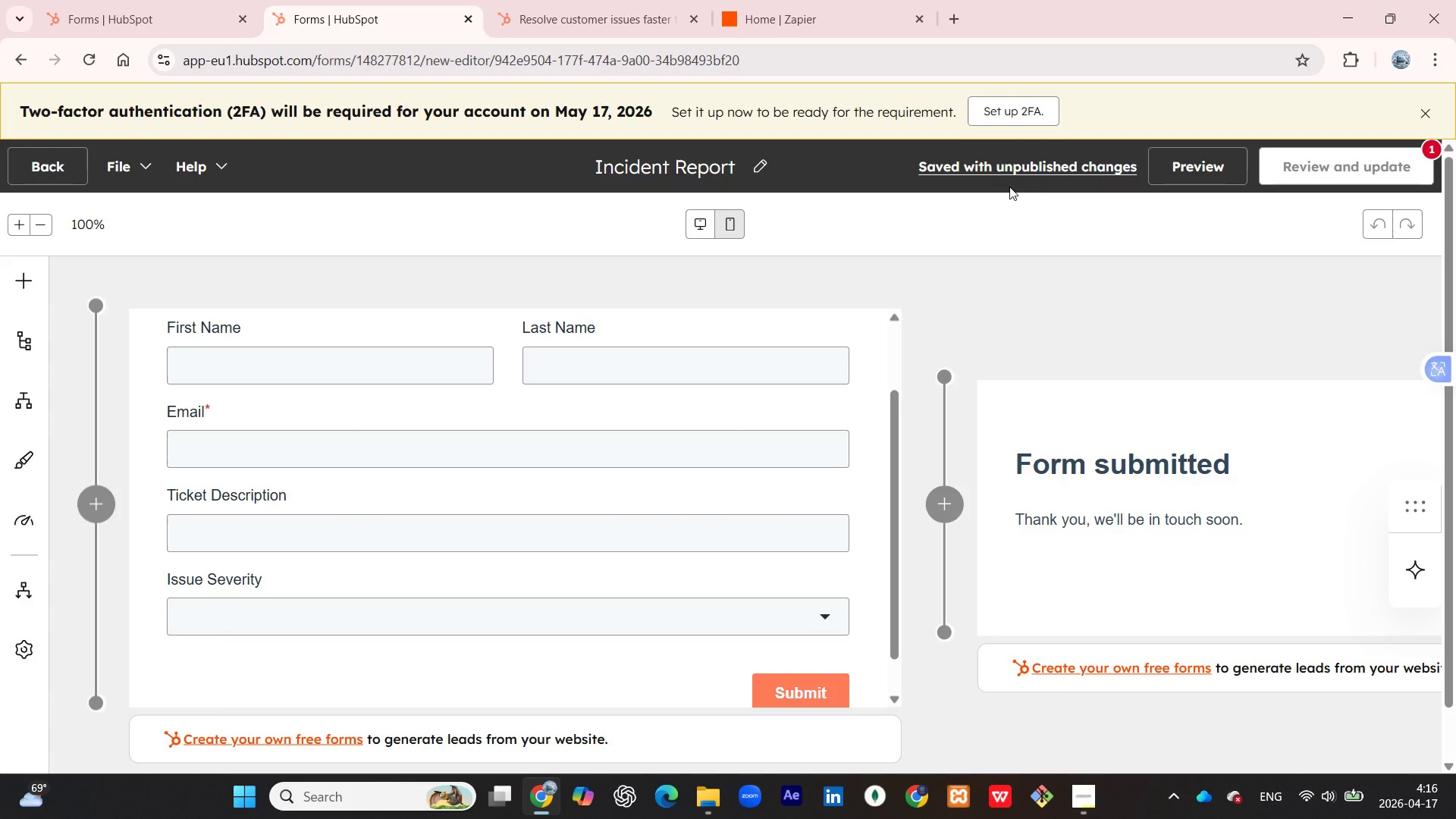 
wait(8.84)
 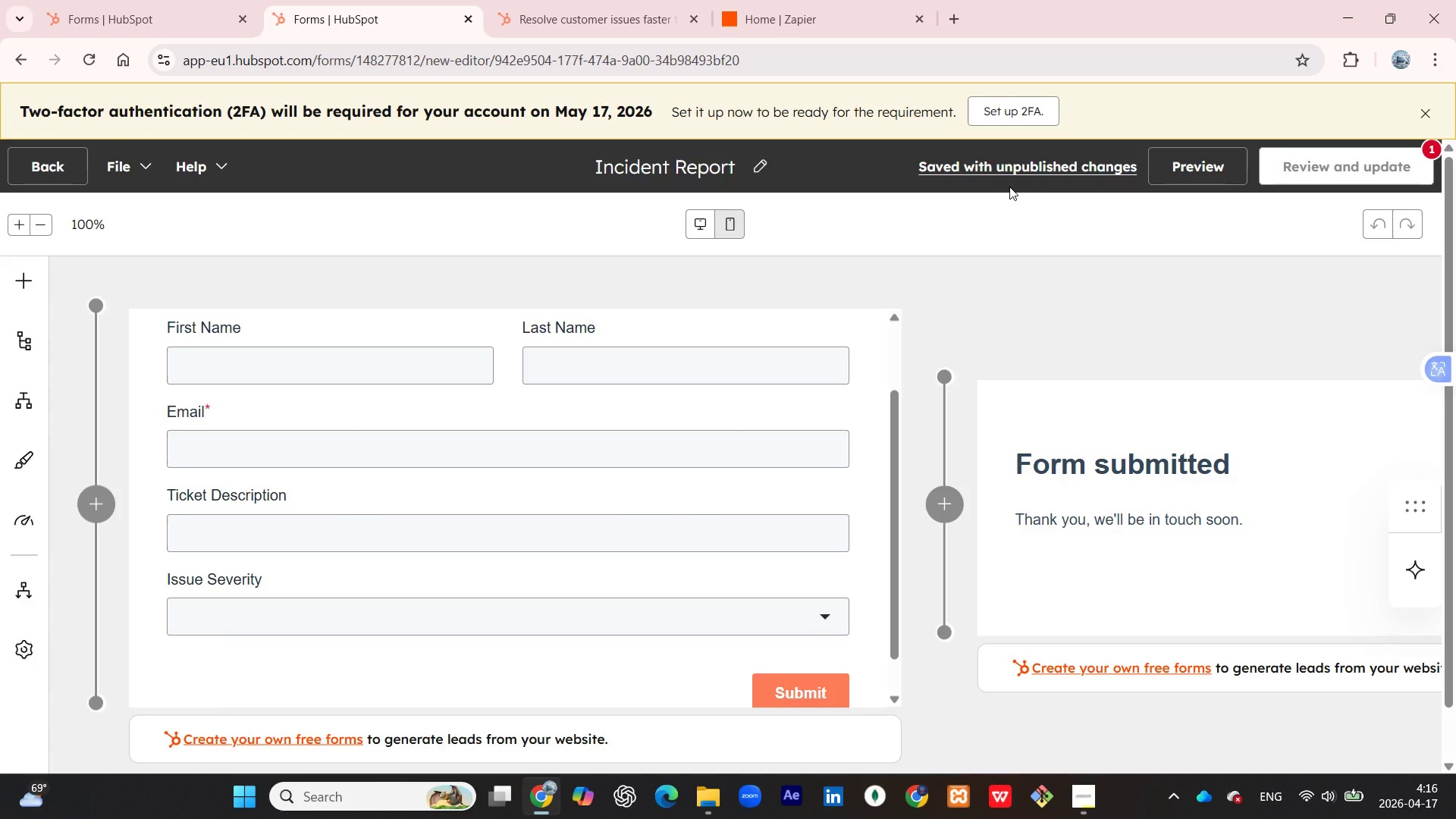 
left_click([65, 171])
 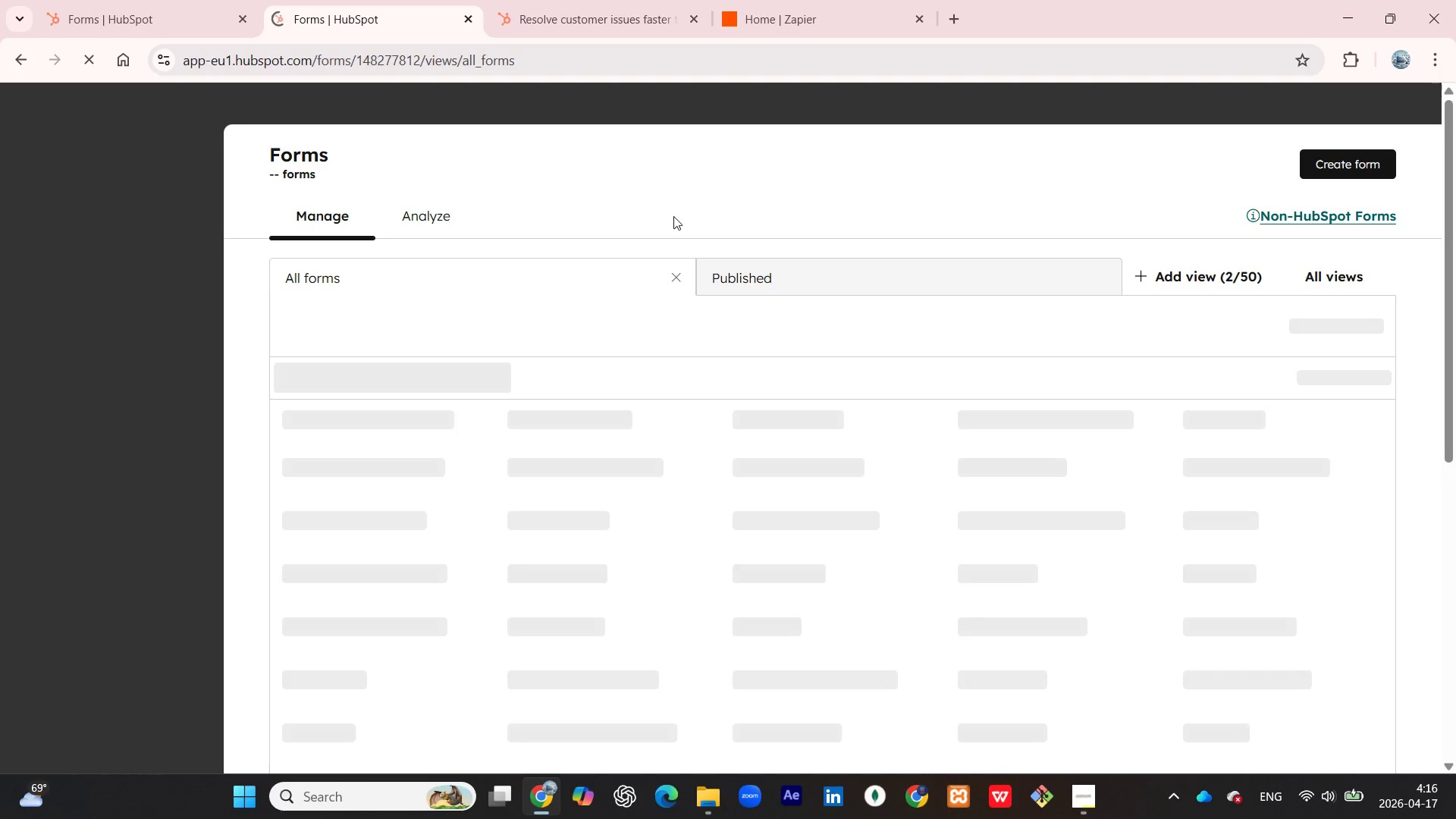 
wait(8.08)
 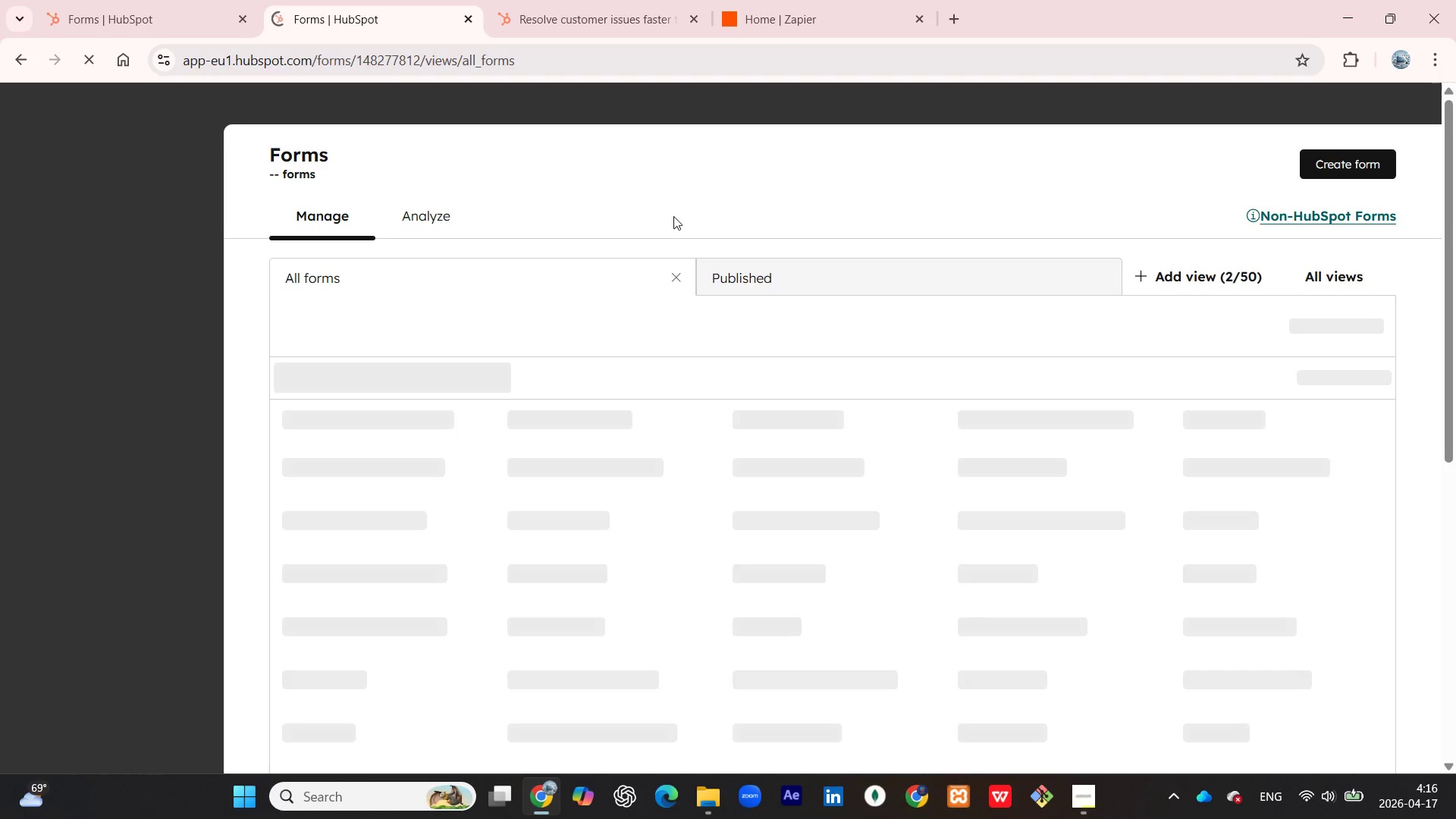 
hold_key(key=MetaLeft, duration=1.84)
 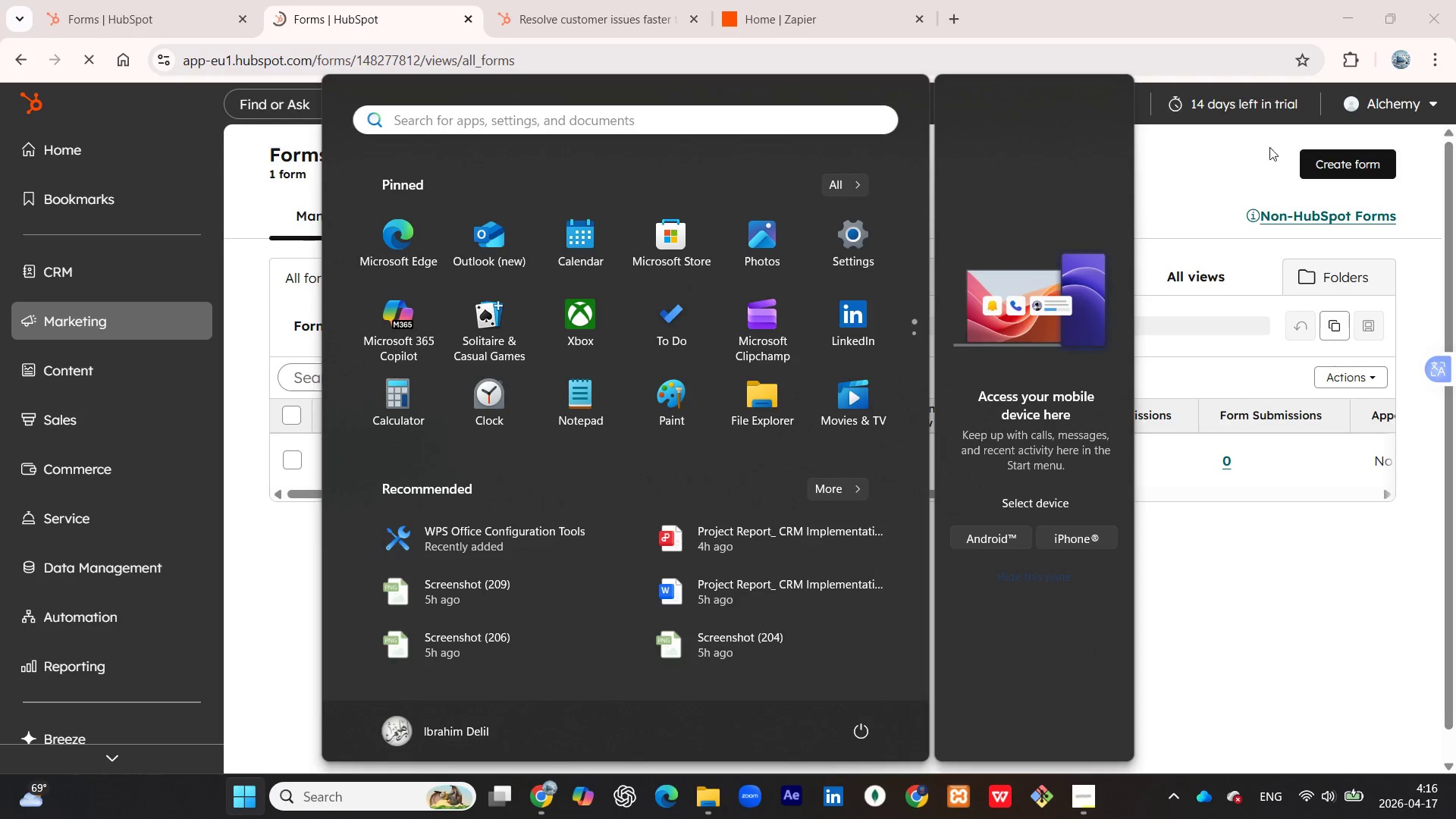 
left_click([1178, 184])
 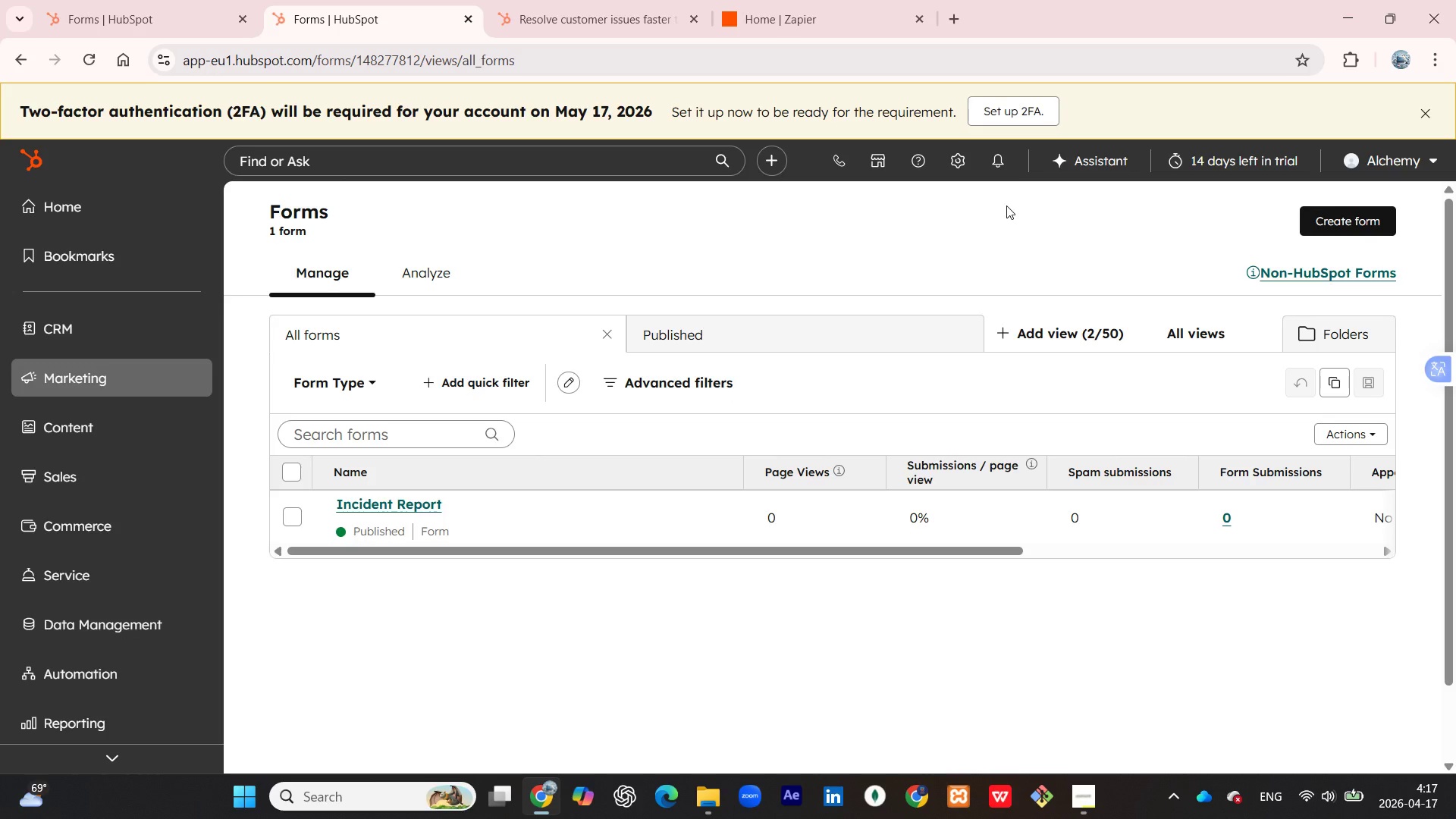 
wait(12.09)
 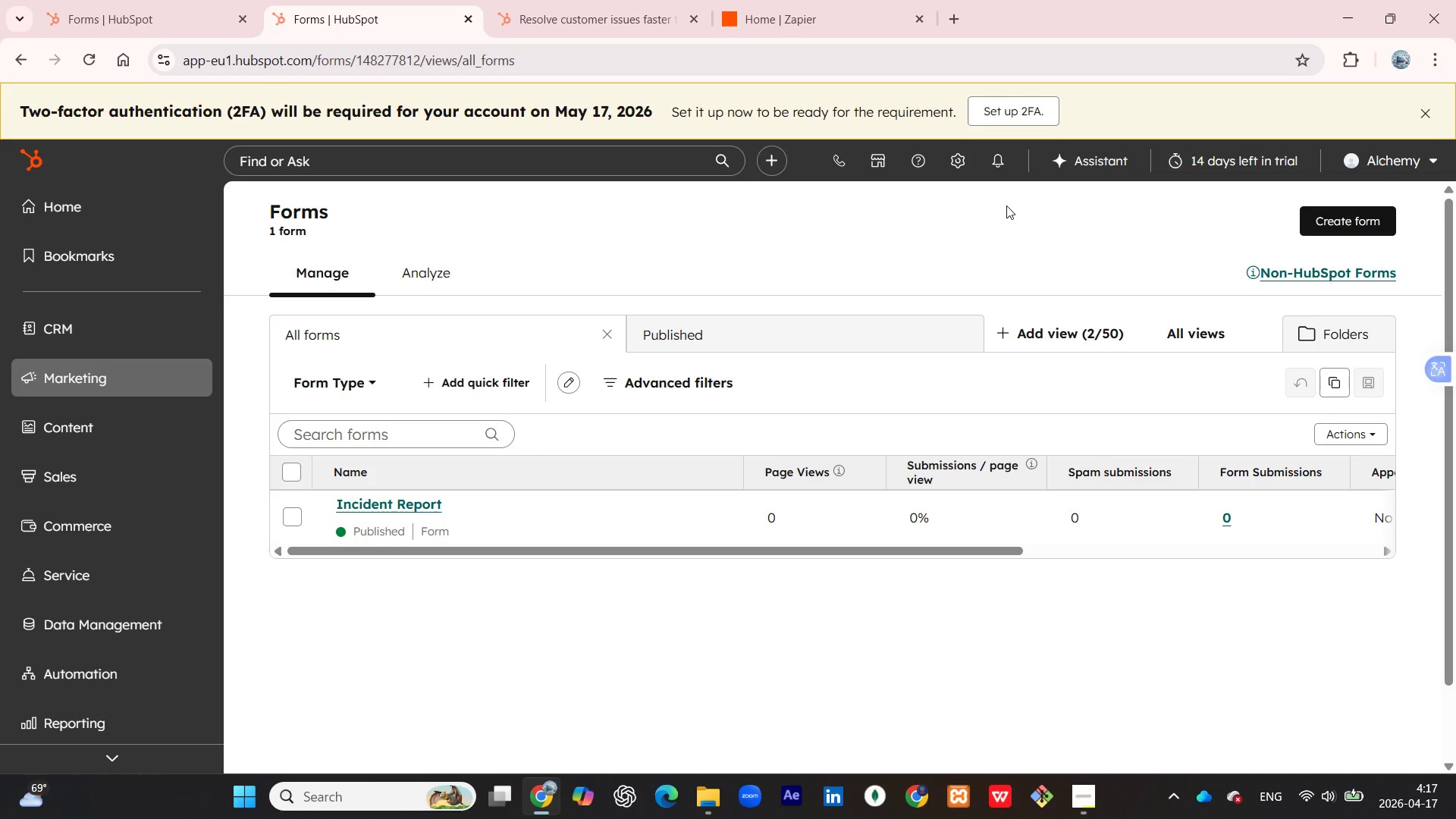 
key(Meta+PrintScreen)
 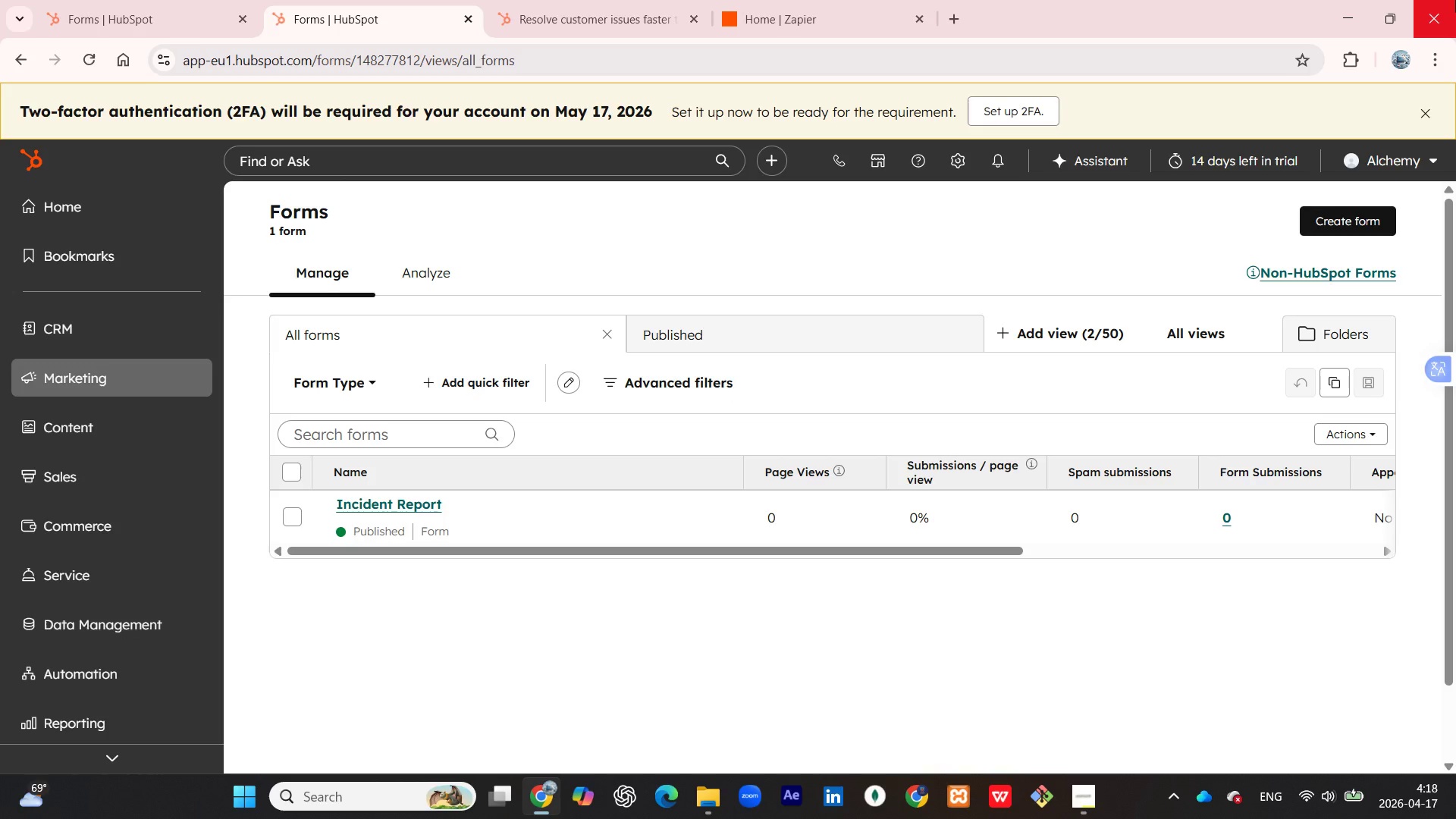 
wait(98.43)
 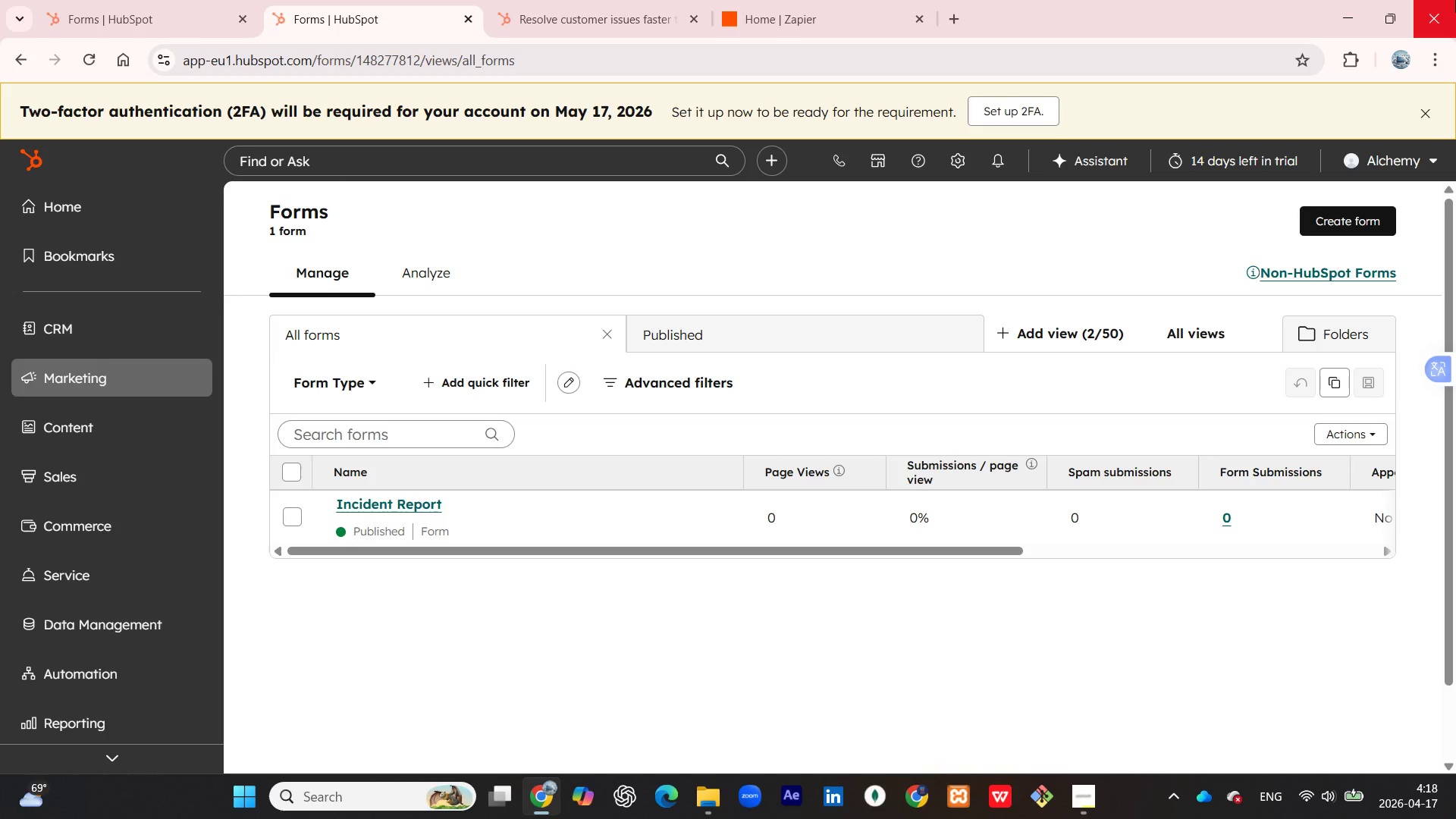 
mouse_move([108, 260])
 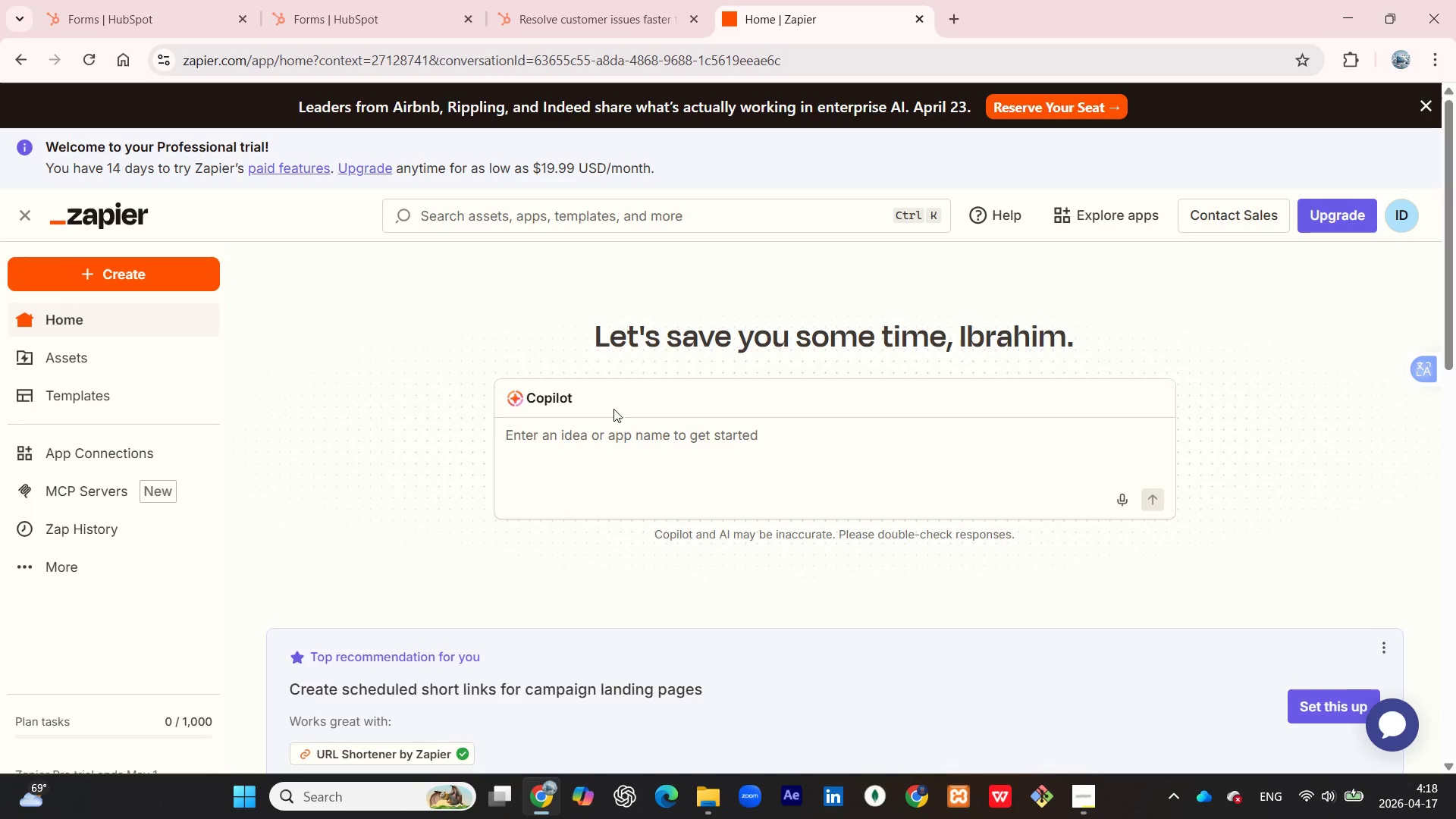 
scroll: coordinate [410, 461], scroll_direction: down, amount: 2.0
 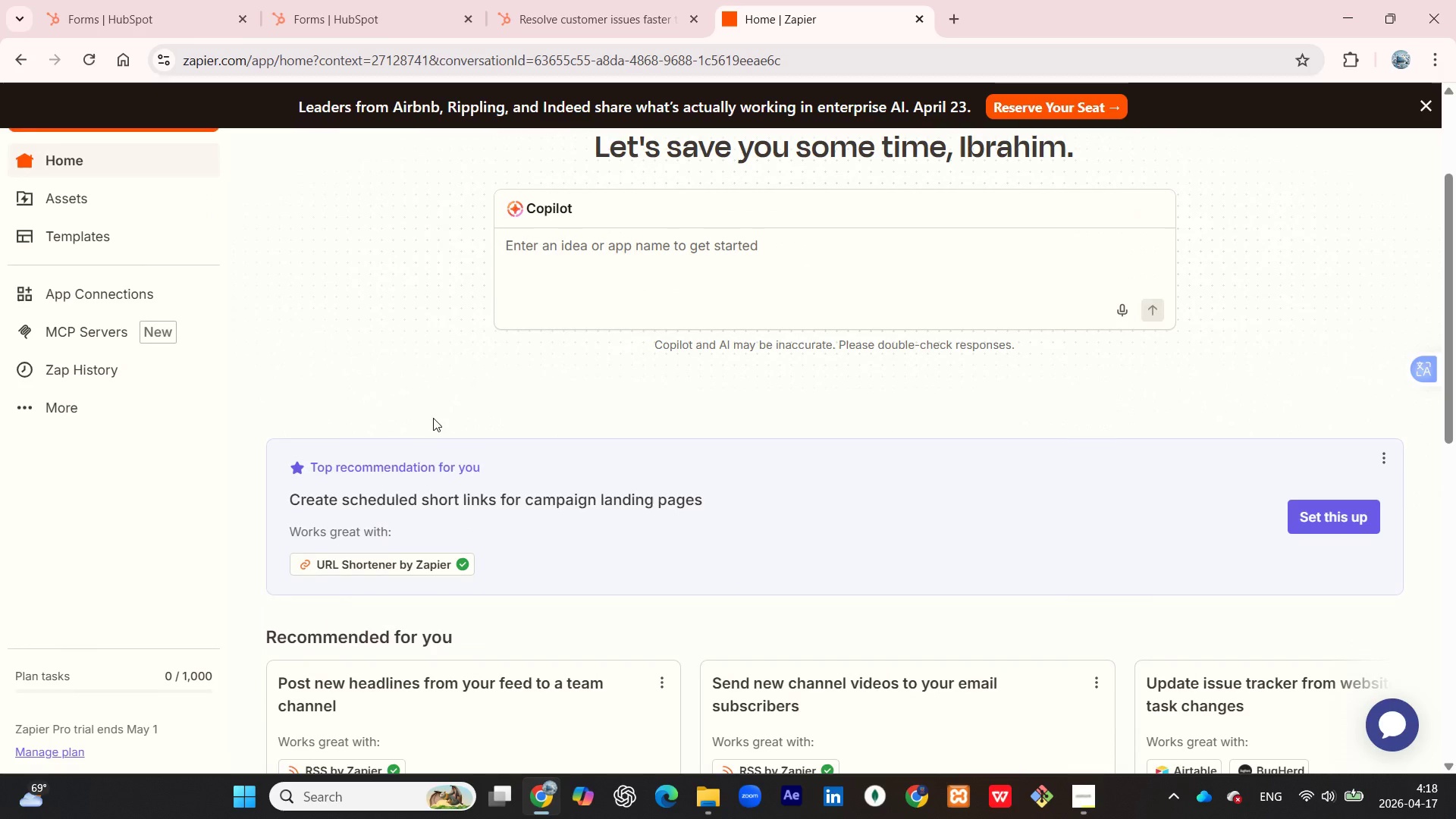 
scroll: coordinate [433, 418], scroll_direction: up, amount: 2.0
 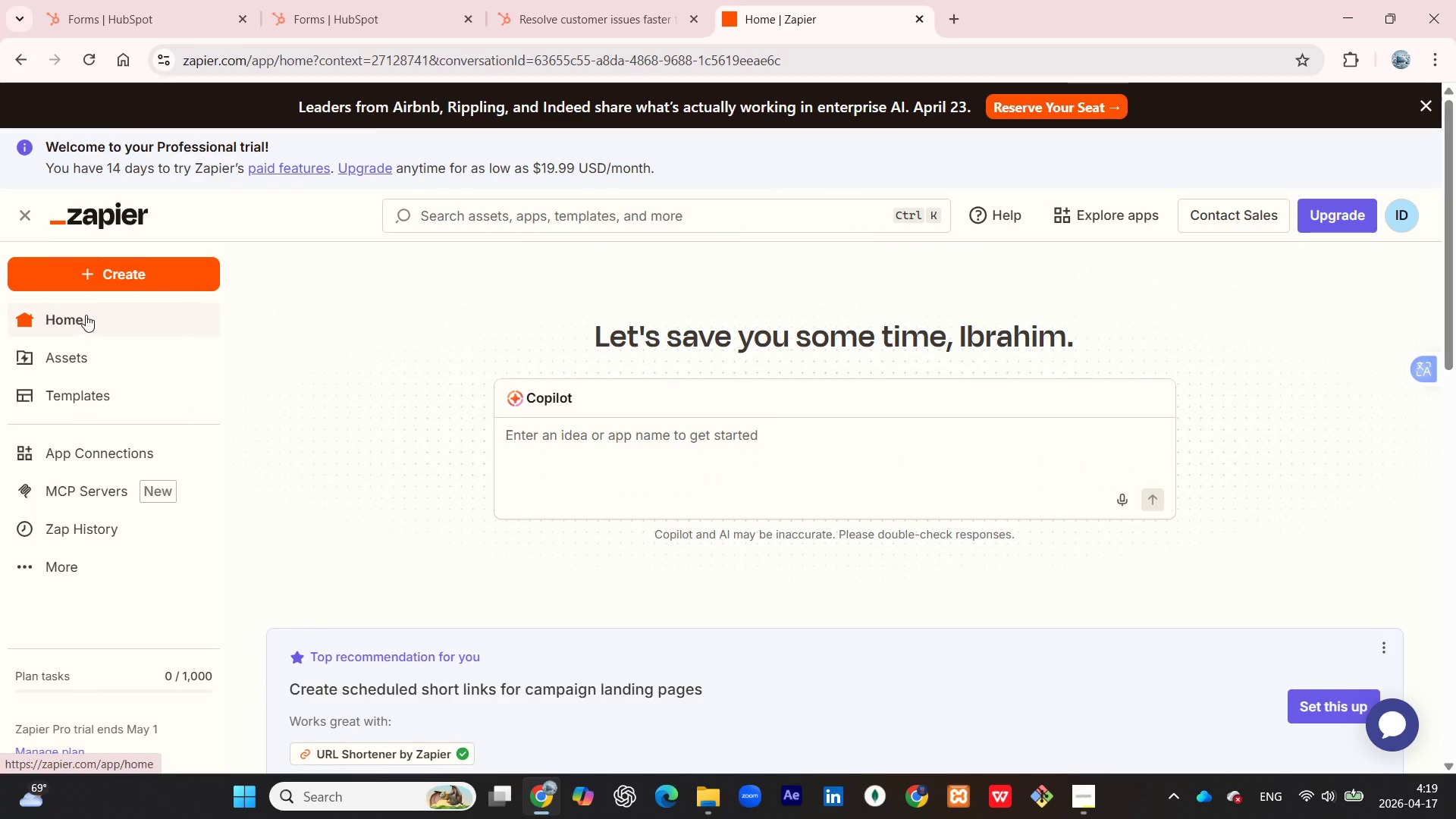 
left_click([77, 280])
 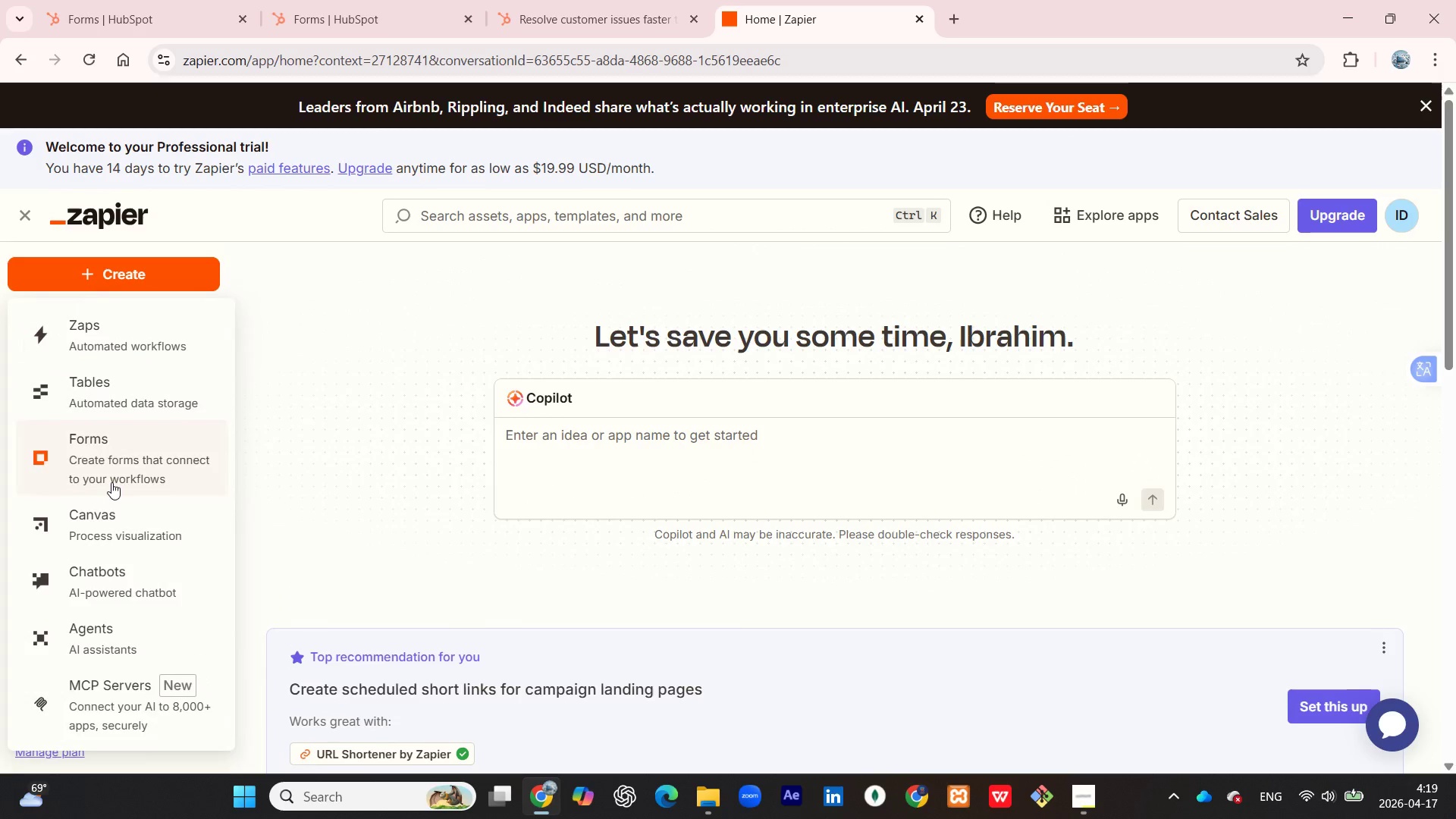 
scroll: coordinate [118, 510], scroll_direction: down, amount: 2.0
 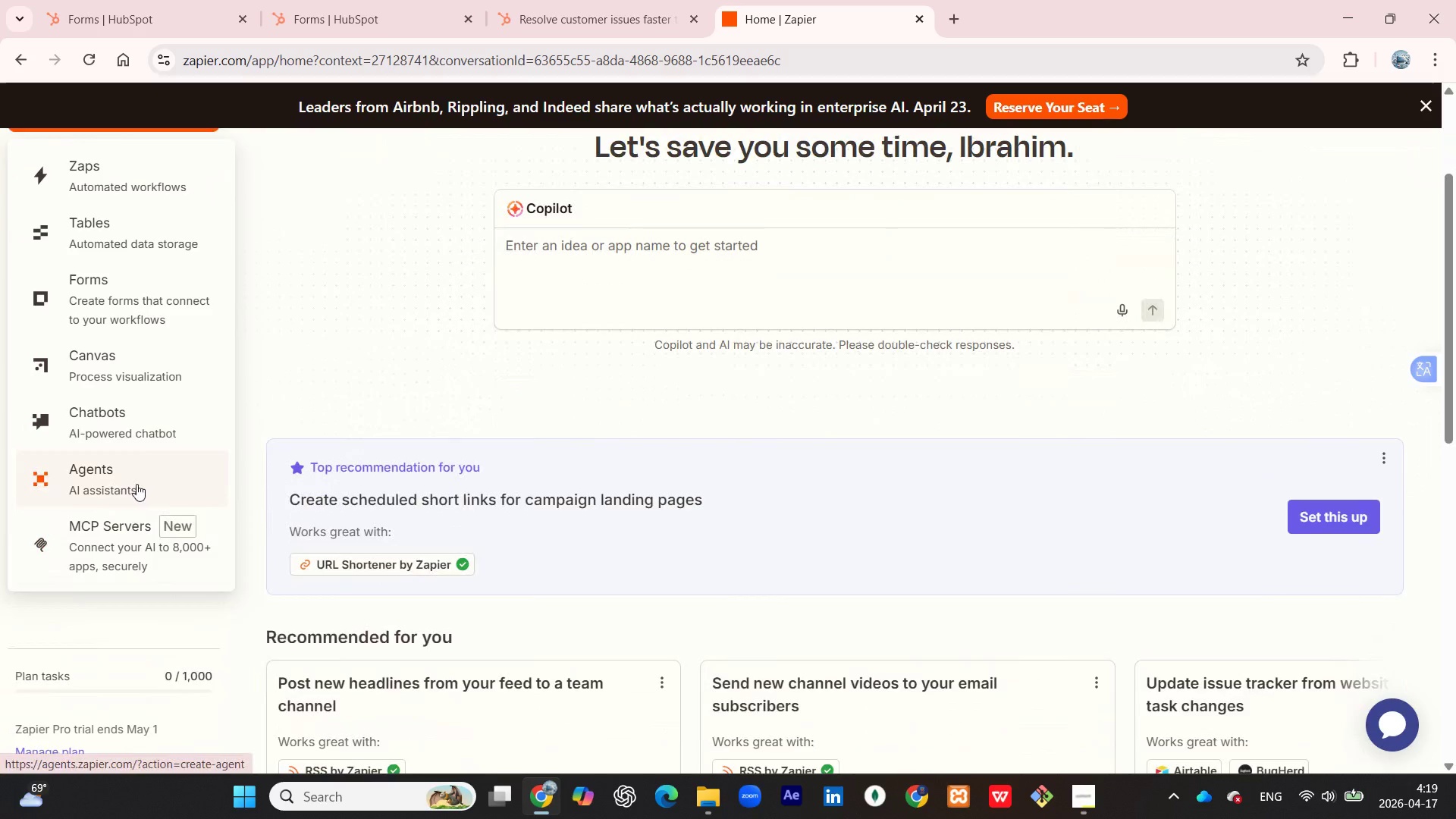 
scroll: coordinate [136, 482], scroll_direction: up, amount: 2.0
 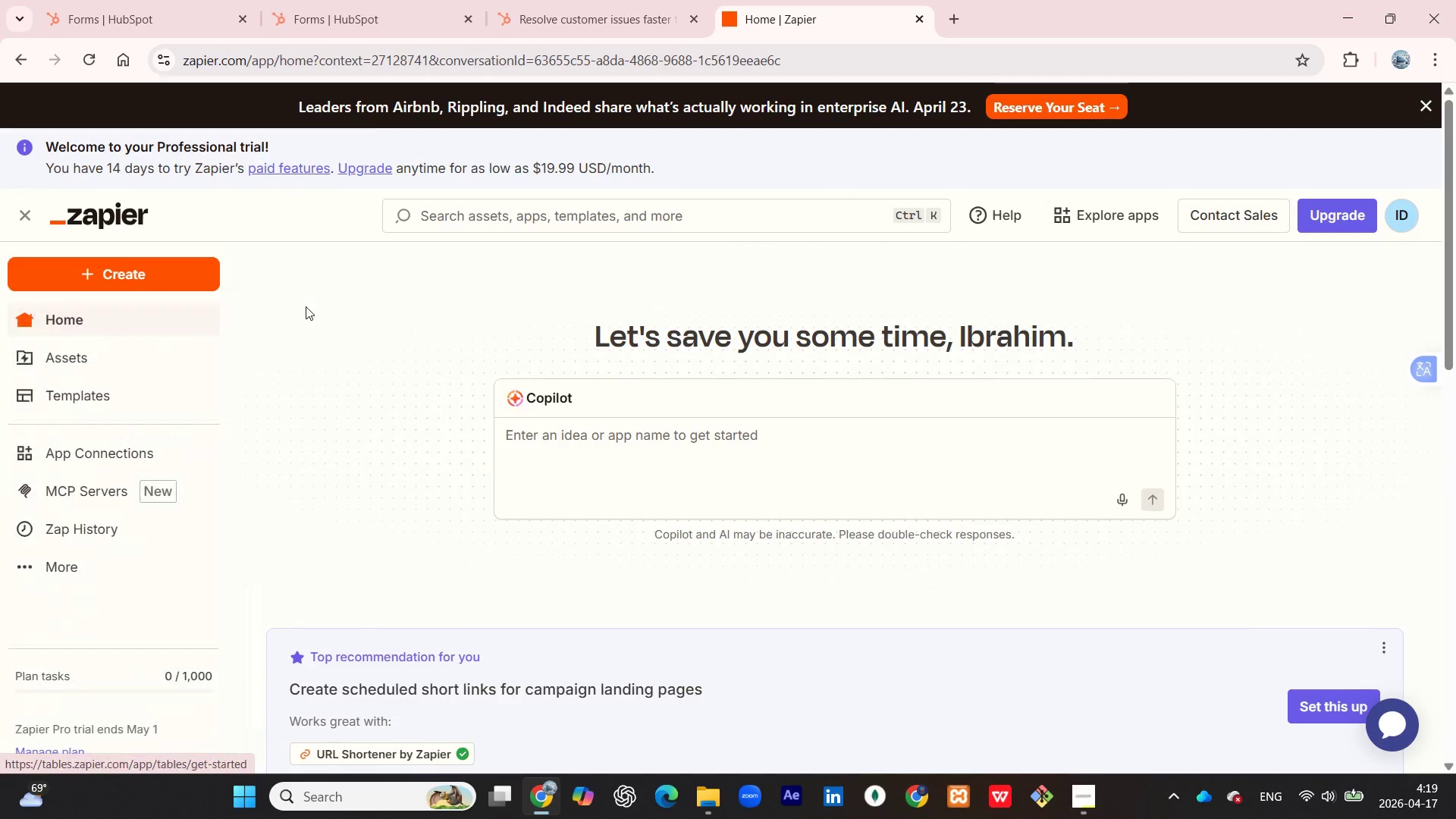 
left_click([306, 306])
 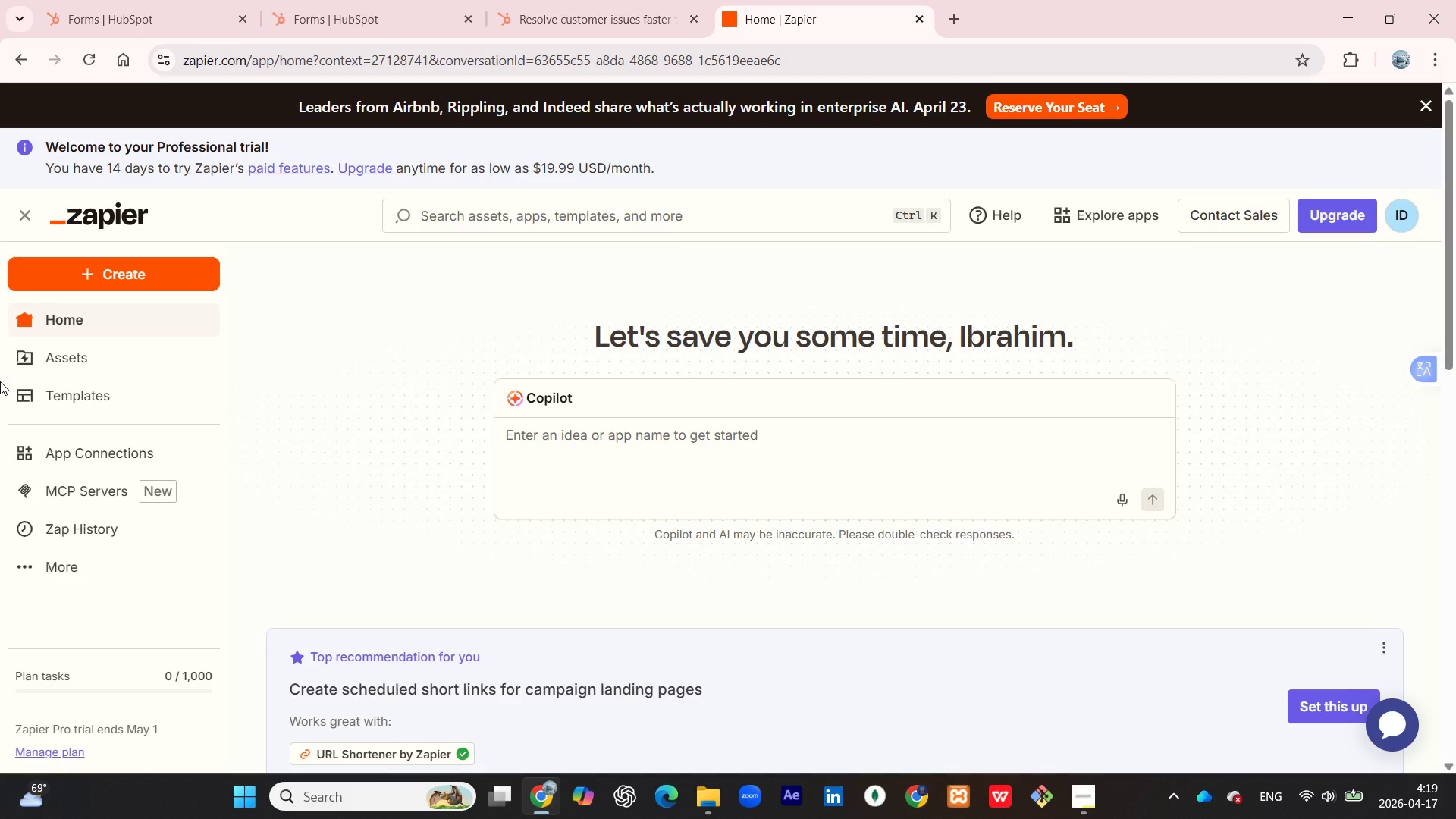 
wait(41.25)
 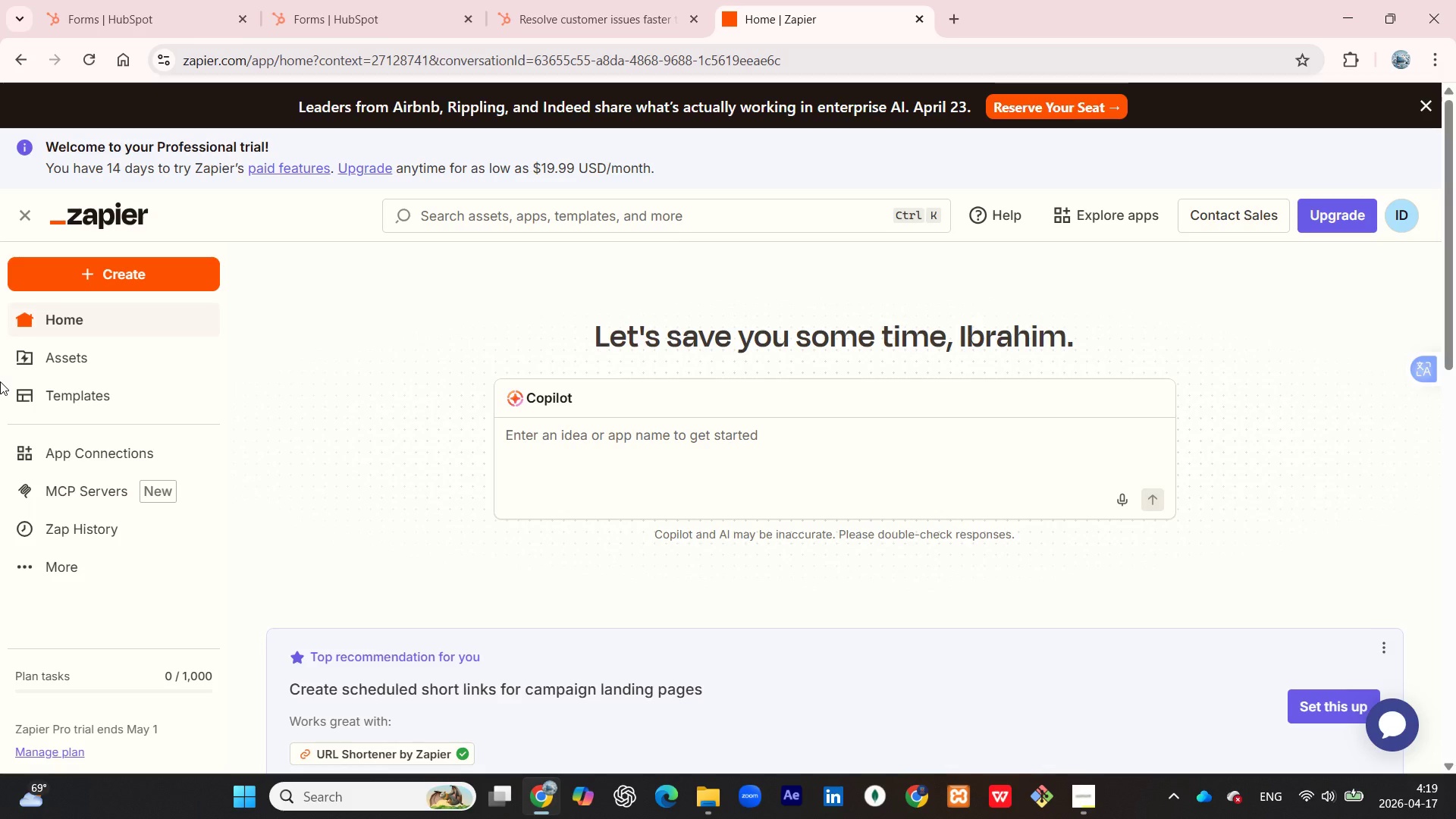 
left_click([98, 339])
 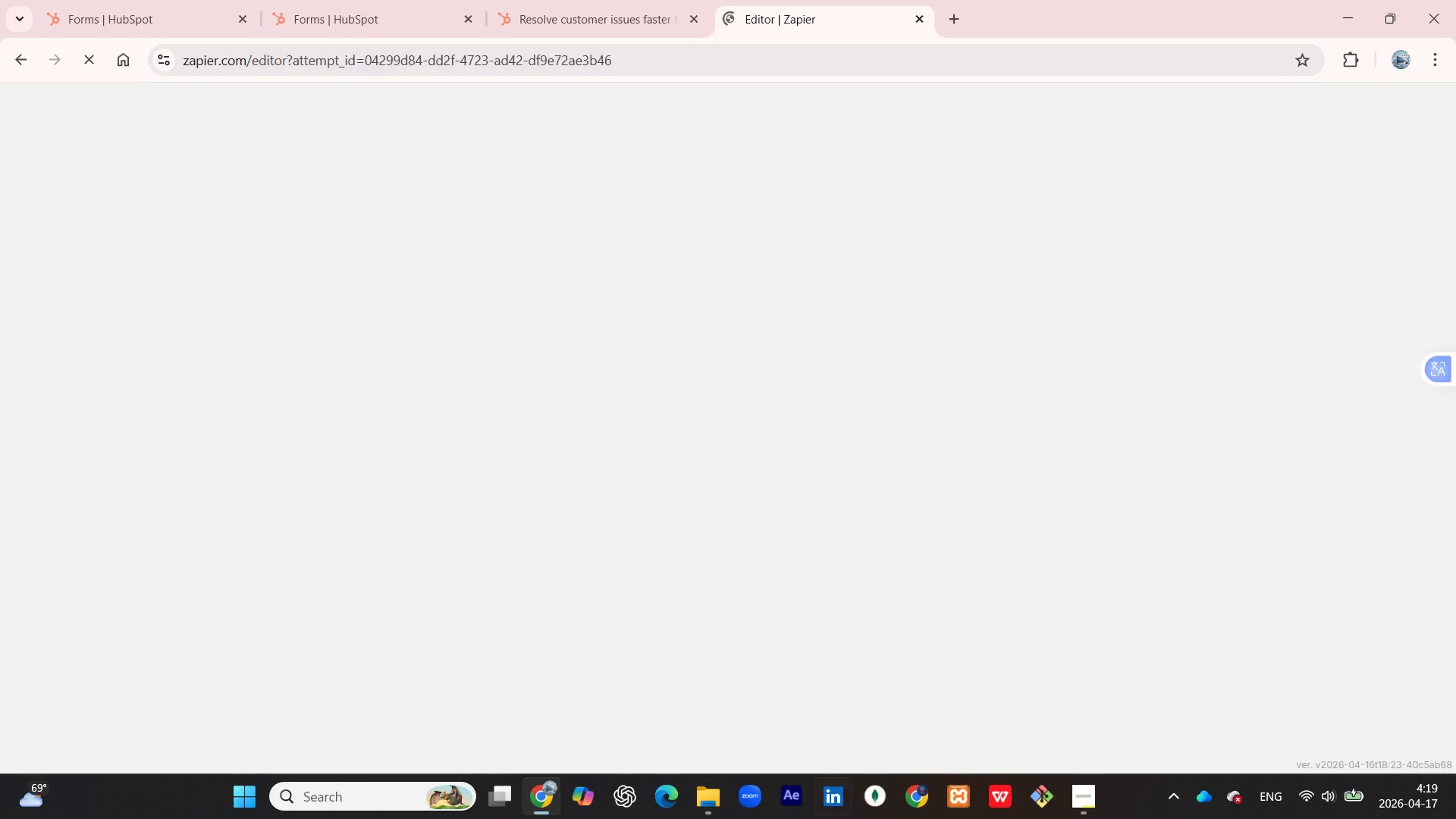 
wait(7.7)
 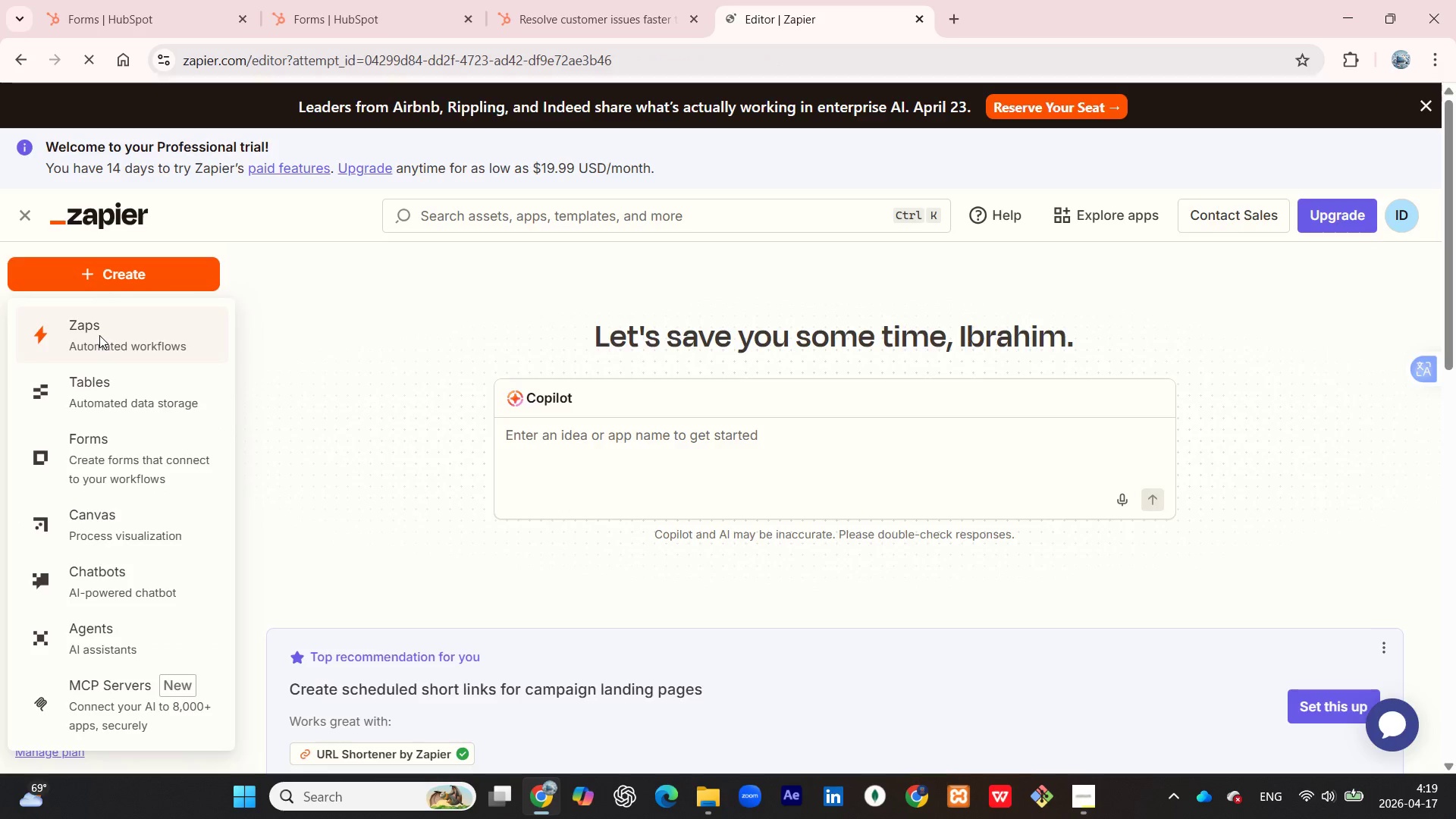 
left_click([1082, 718])